 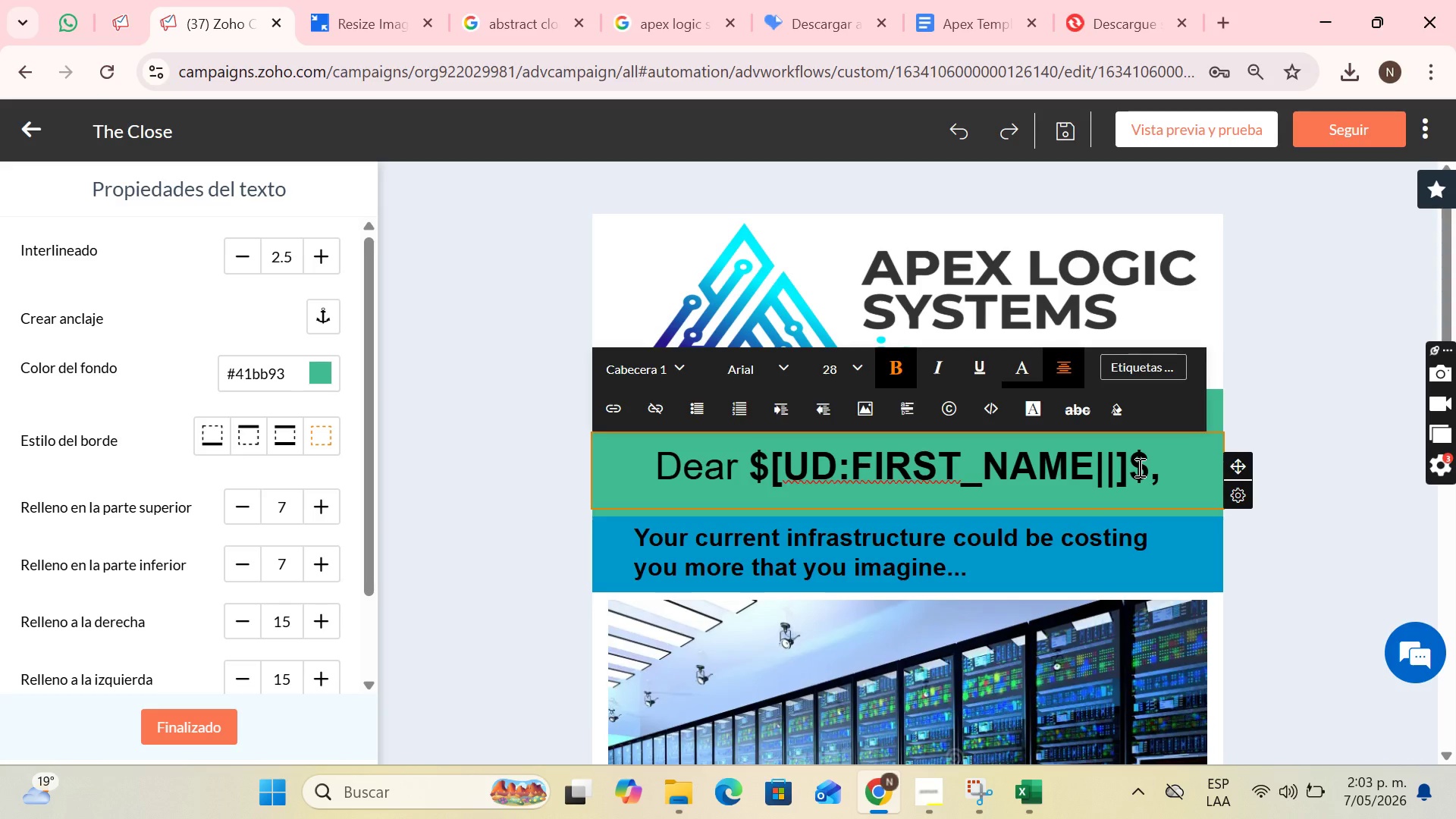 
left_click([992, 566])
 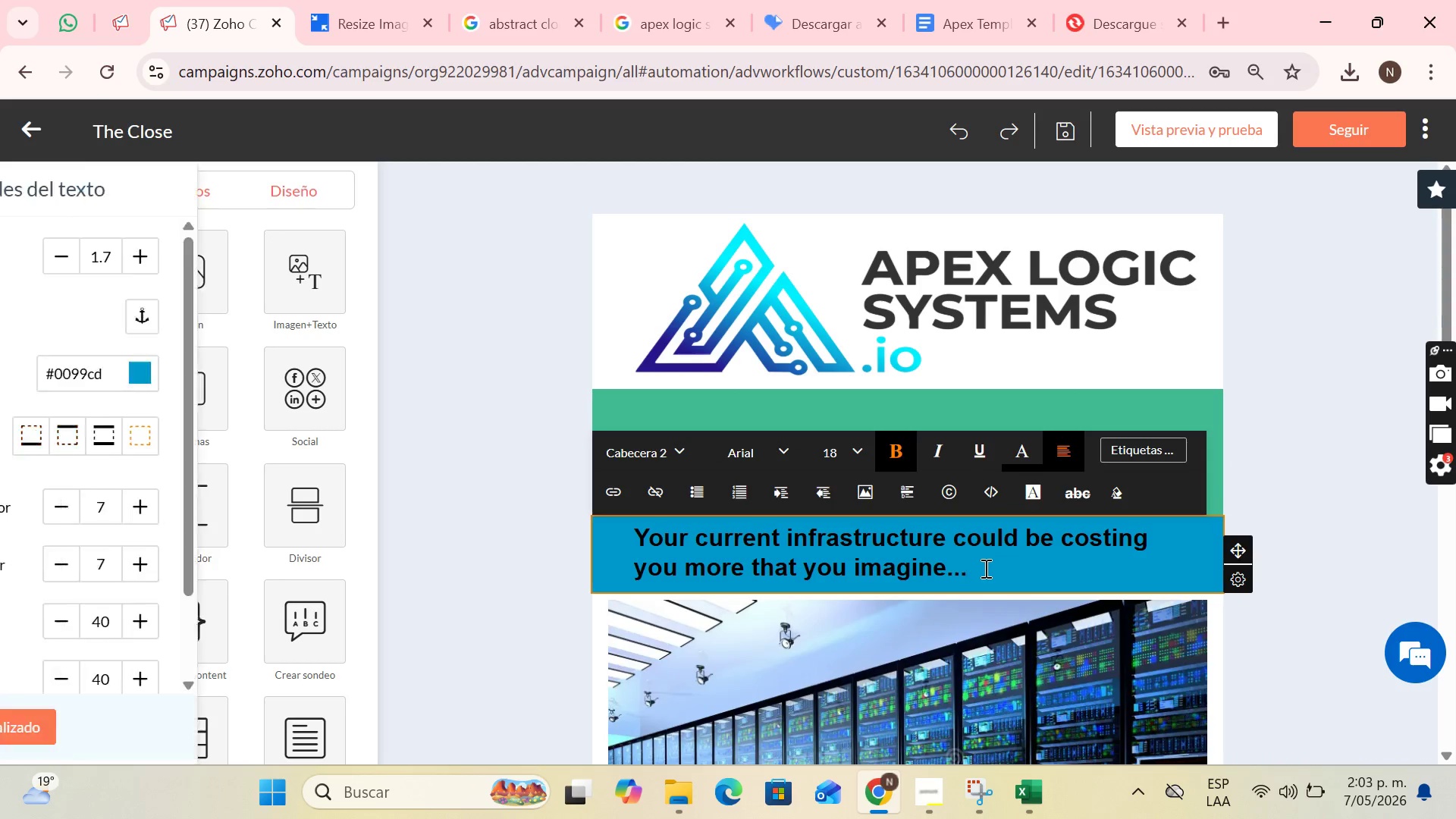 
left_click_drag(start_coordinate=[987, 566], to_coordinate=[628, 540])
 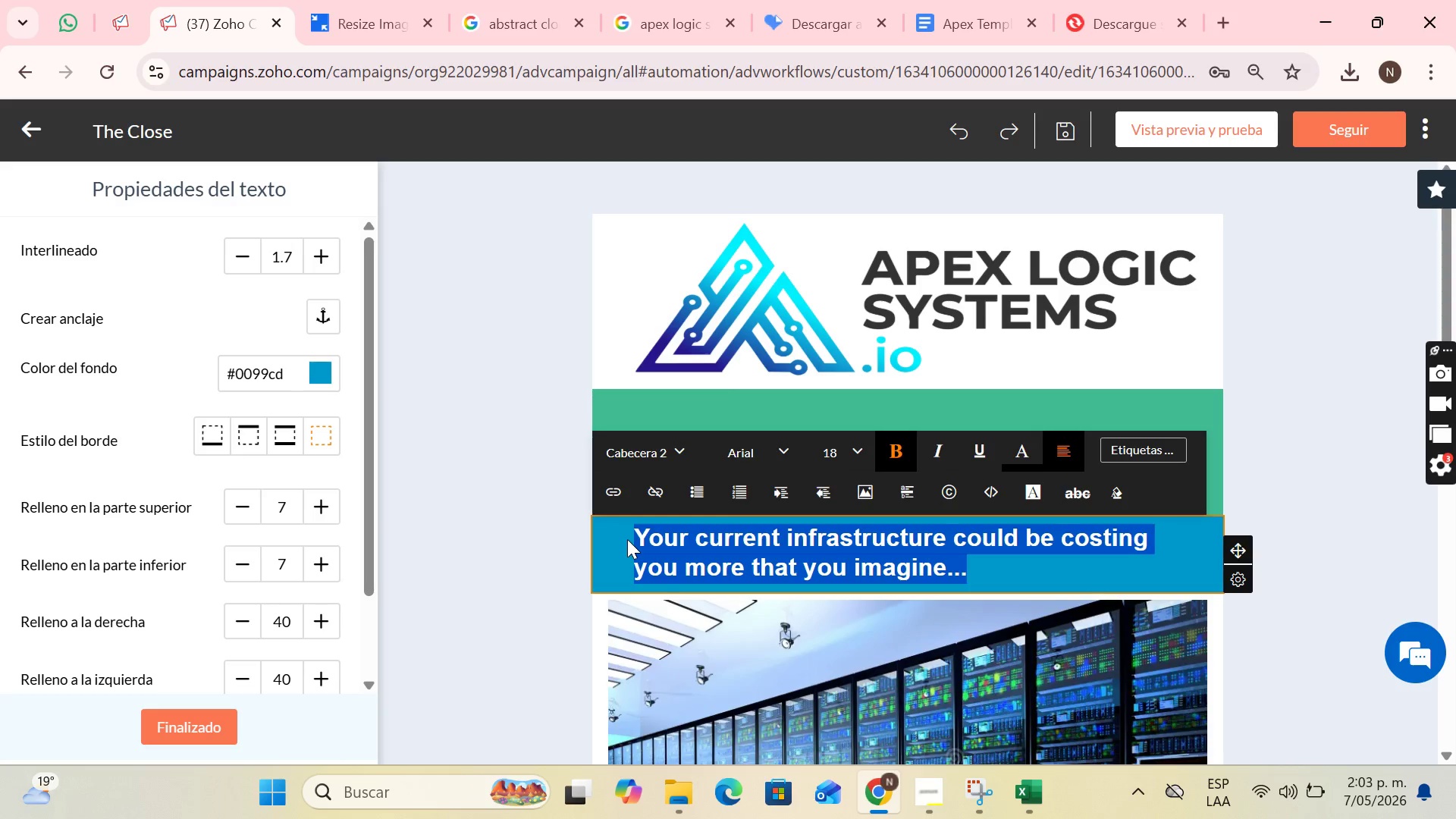 
key(Backspace)
 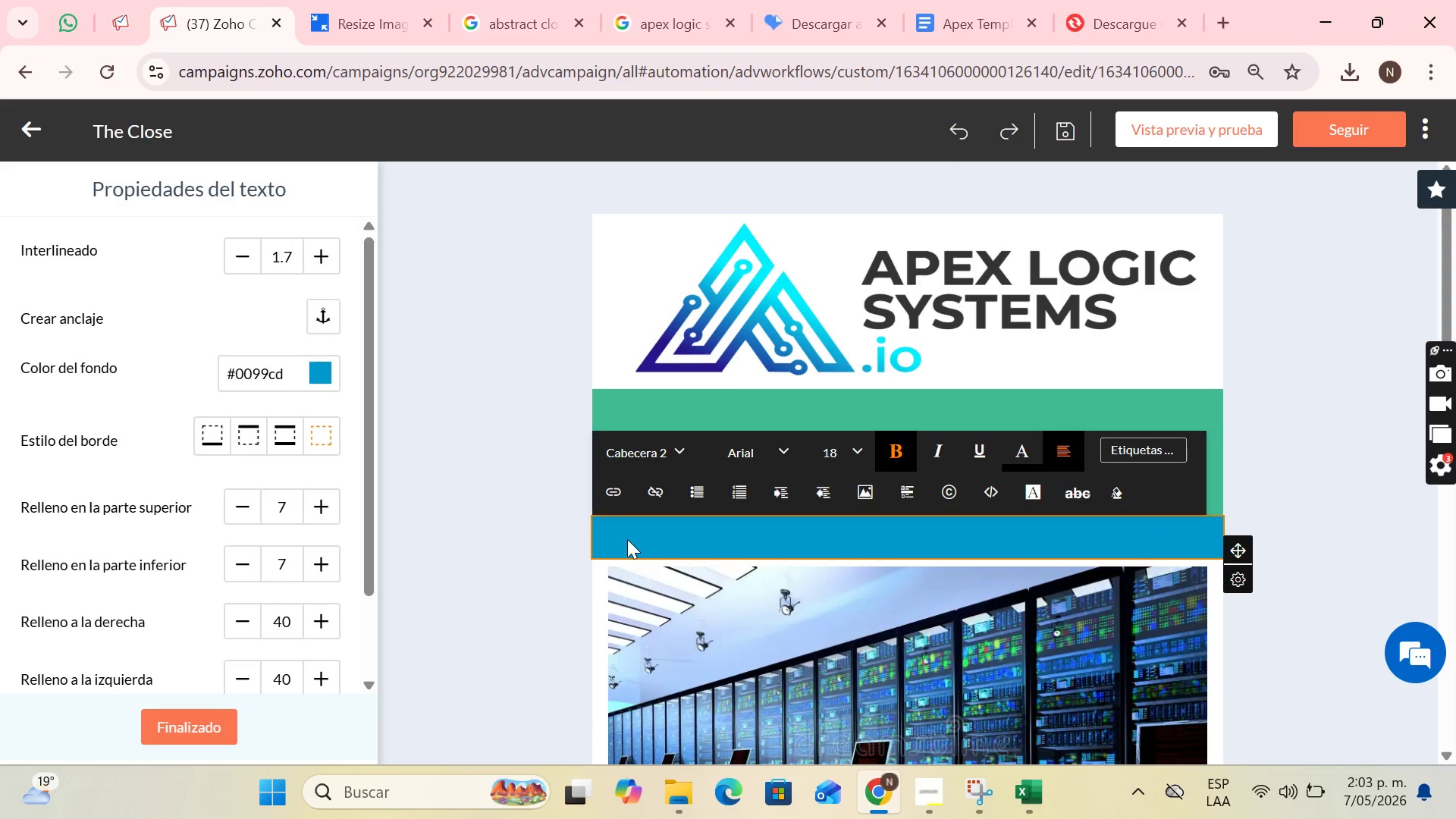 
key(Control+Z)
 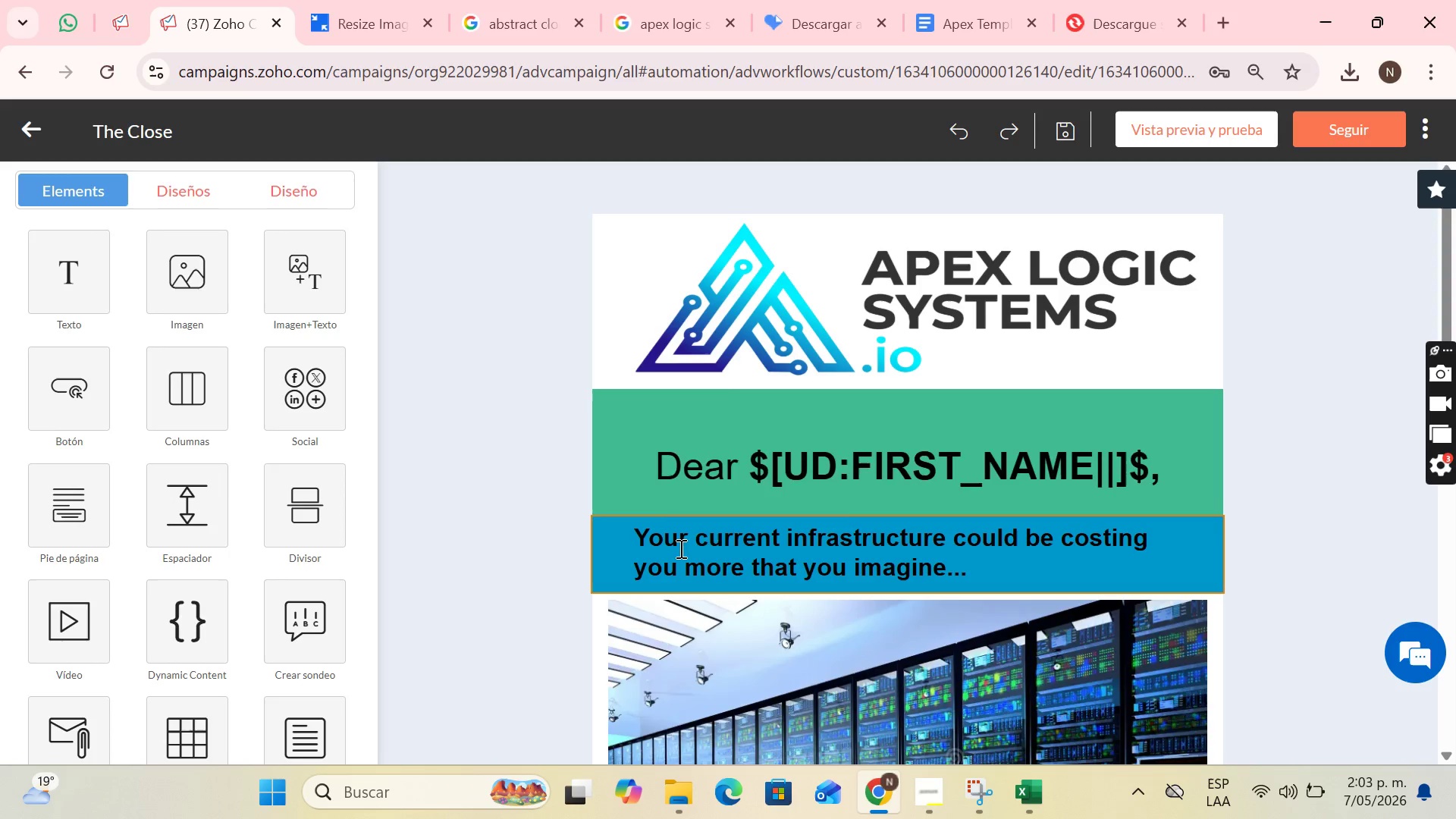 
left_click([679, 548])
 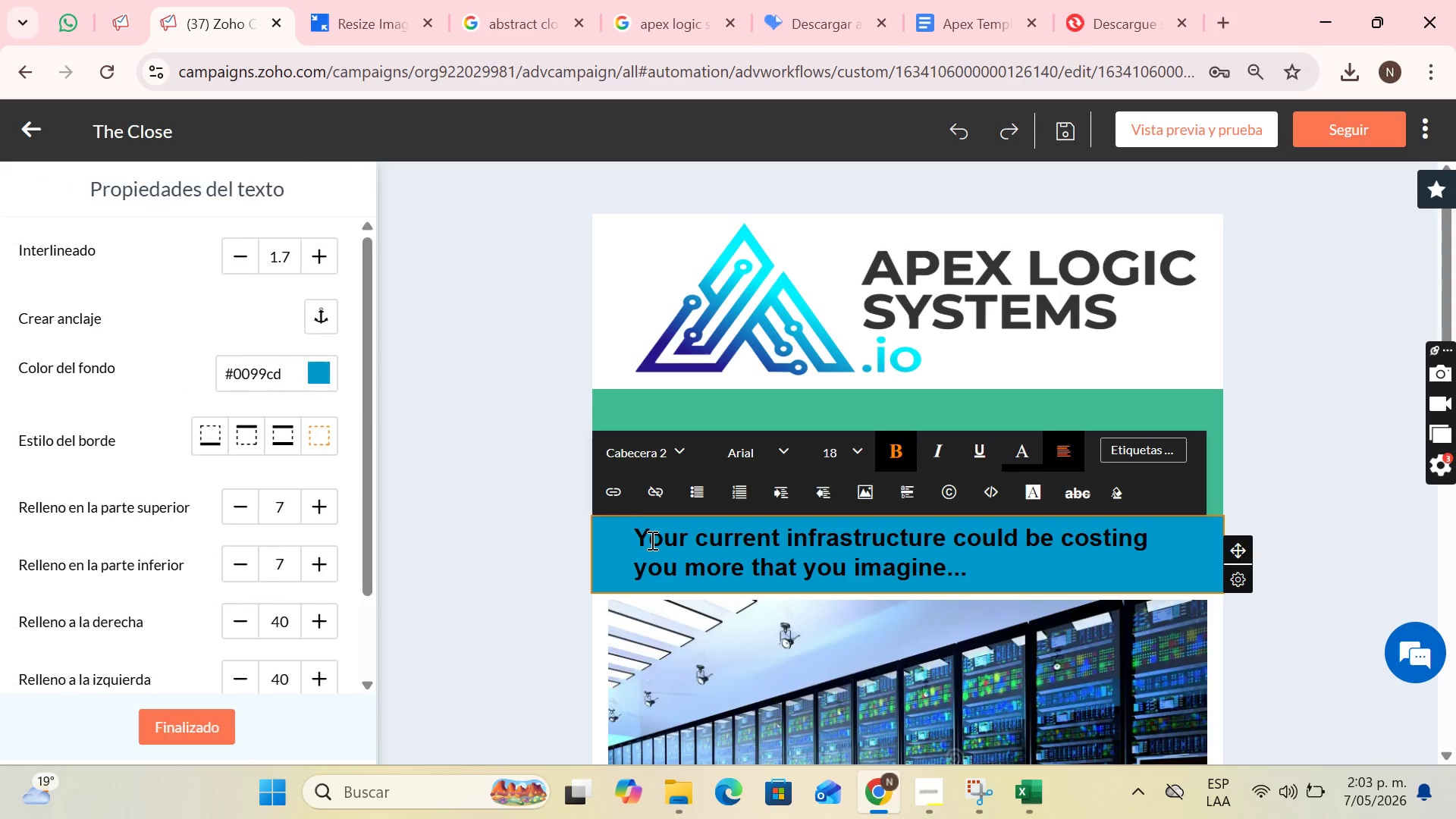 
left_click_drag(start_coordinate=[651, 540], to_coordinate=[976, 582])
 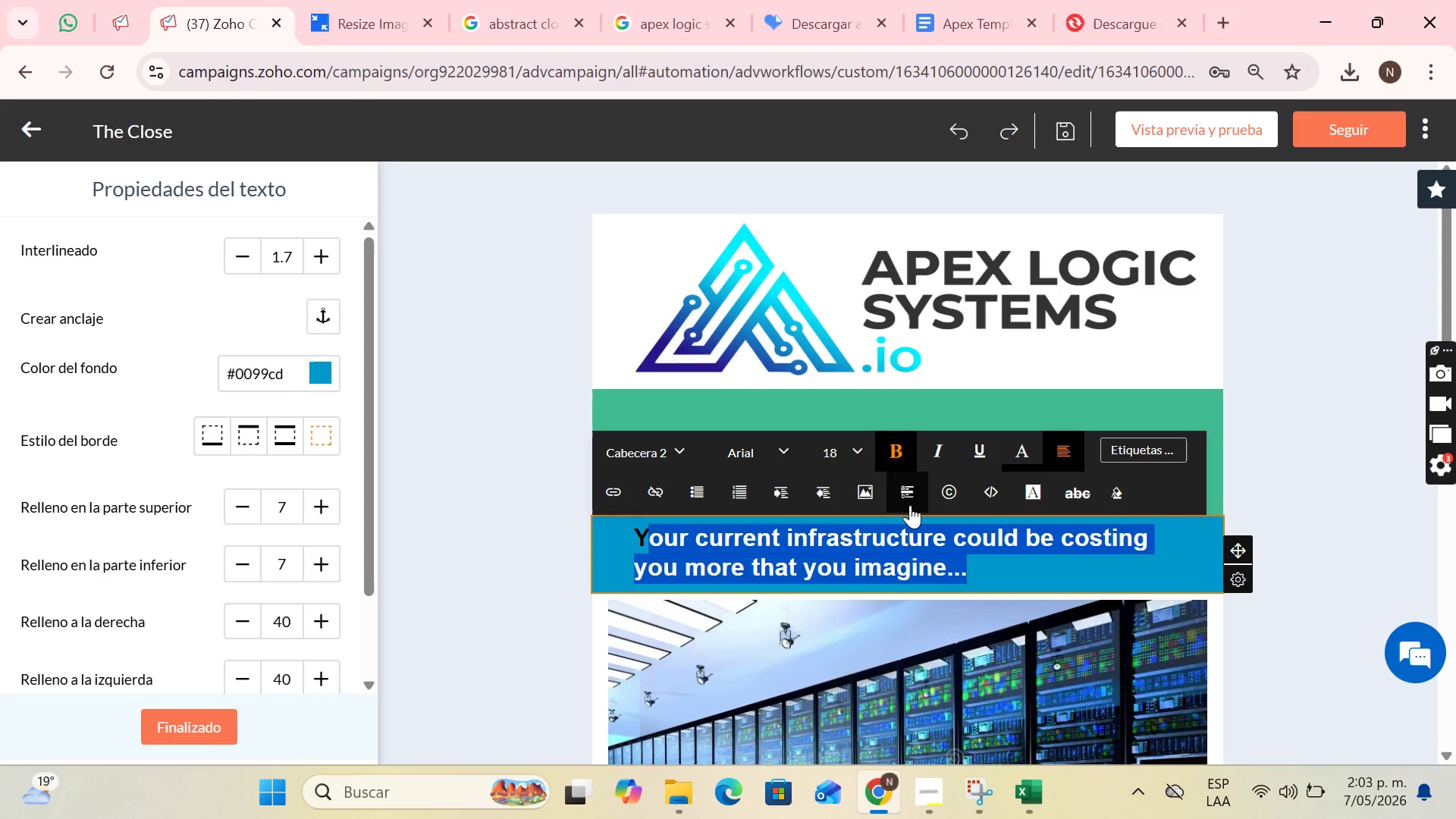 
key(Backspace)
 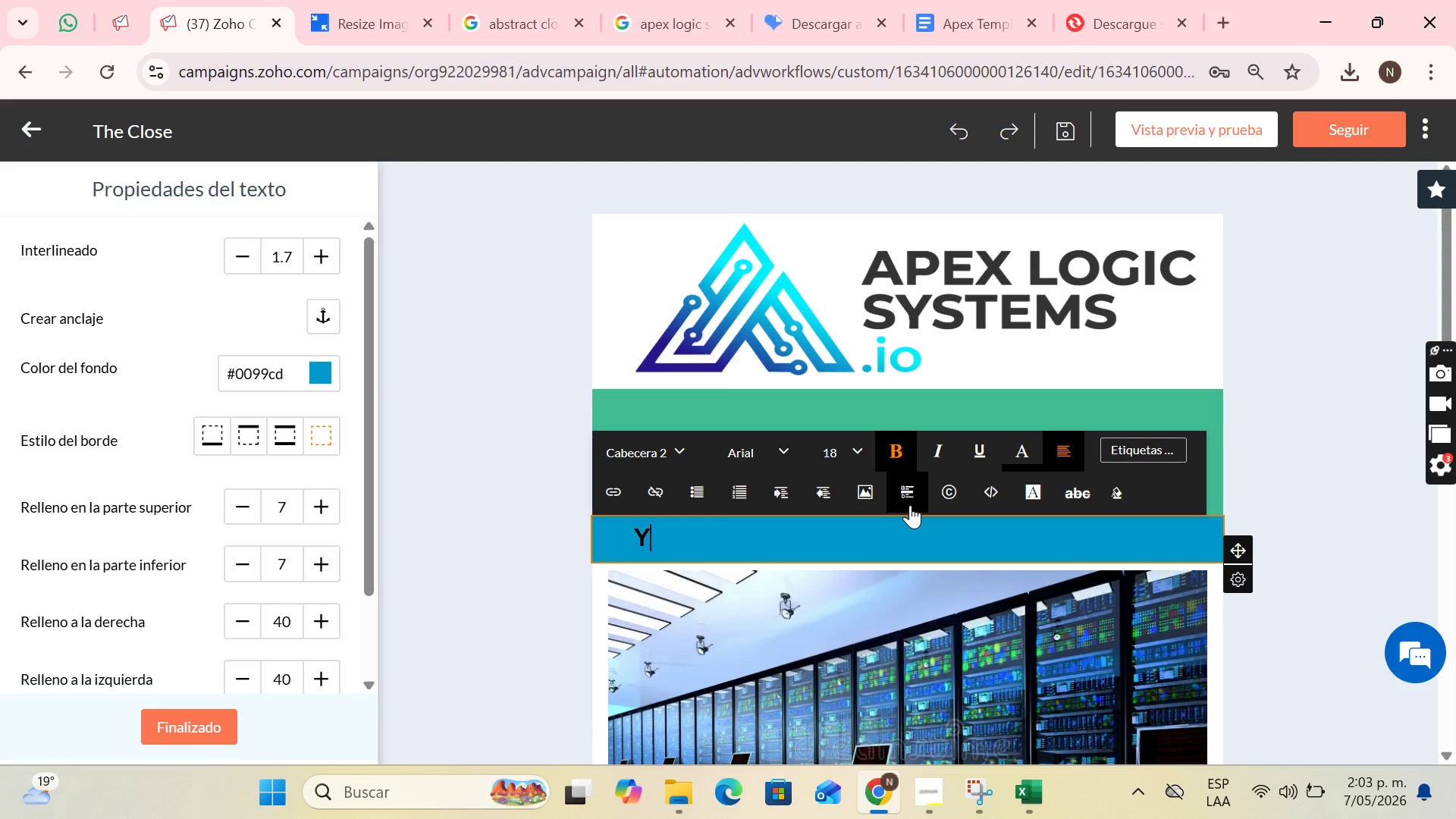 
wait(10.3)
 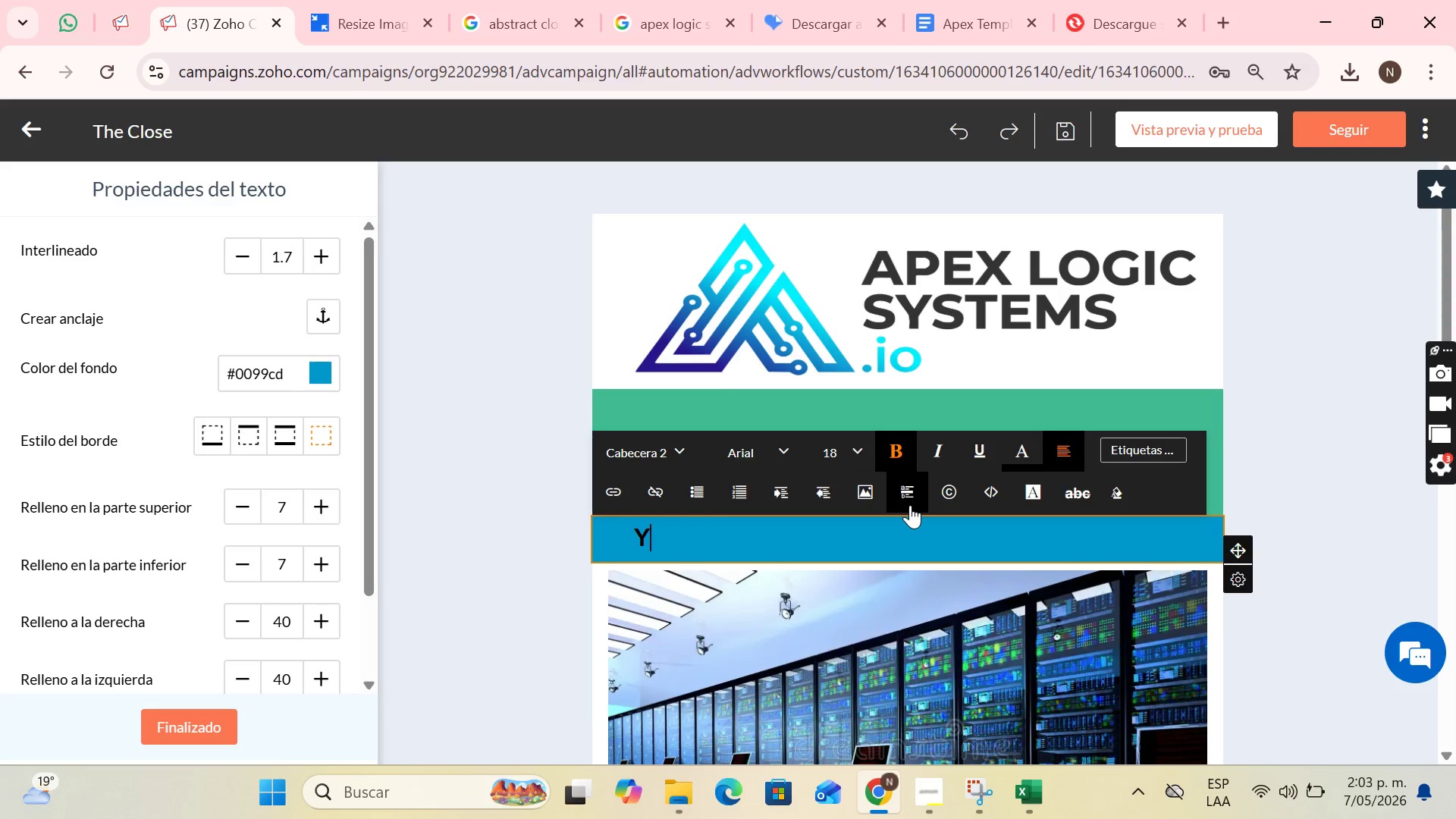 
key(CapsLock)
 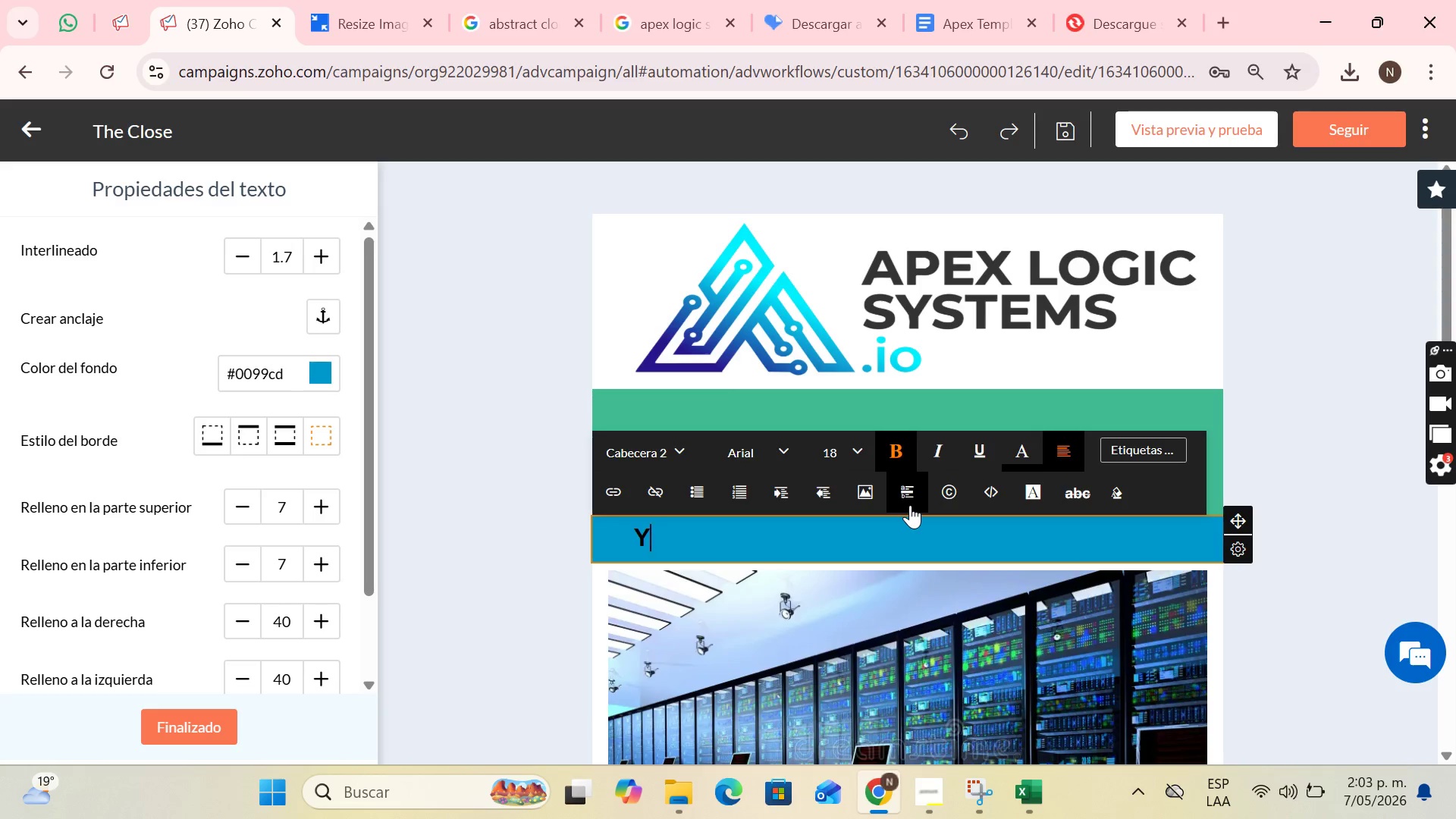 
key(S)
 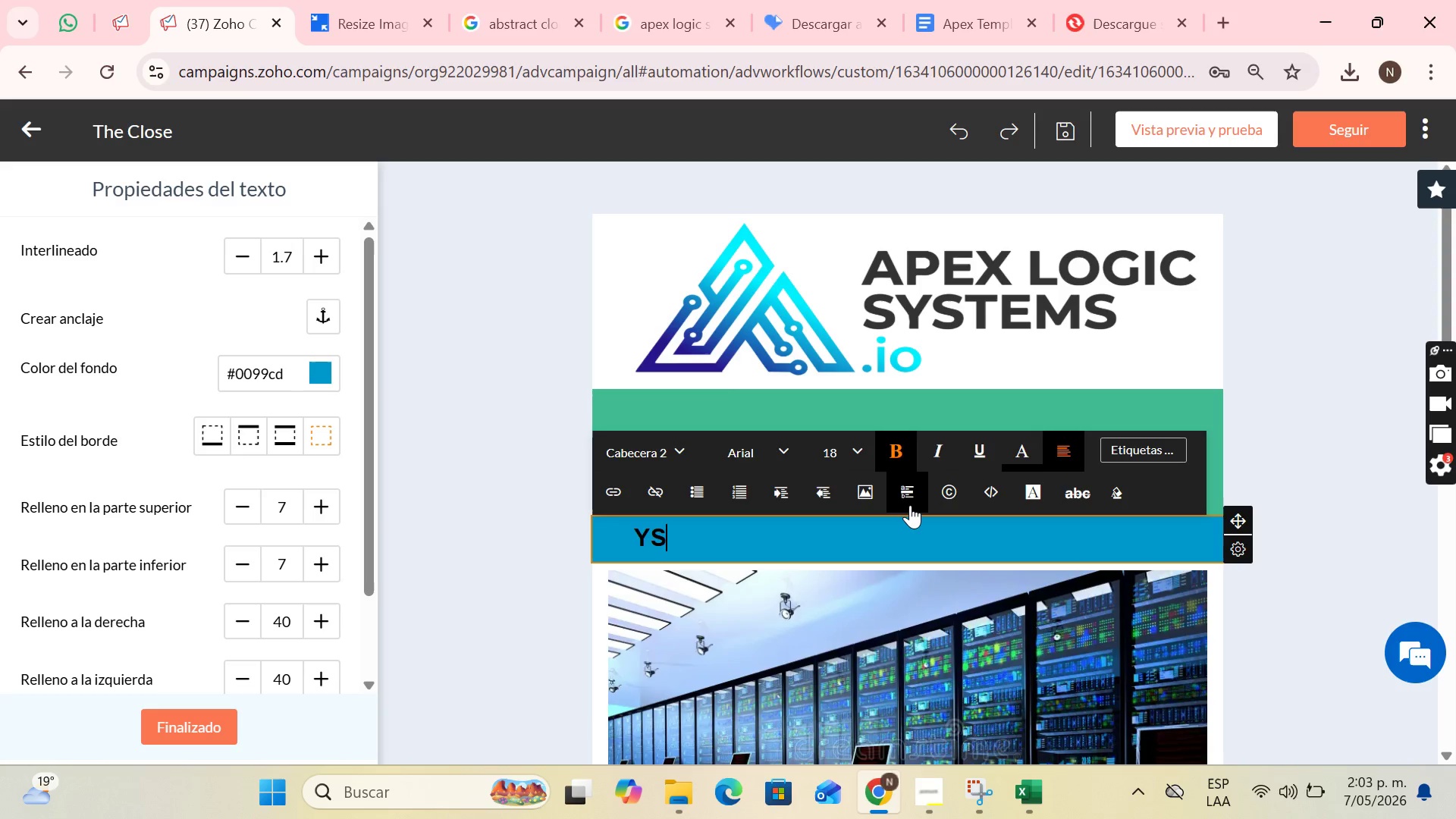 
key(CapsLock)
 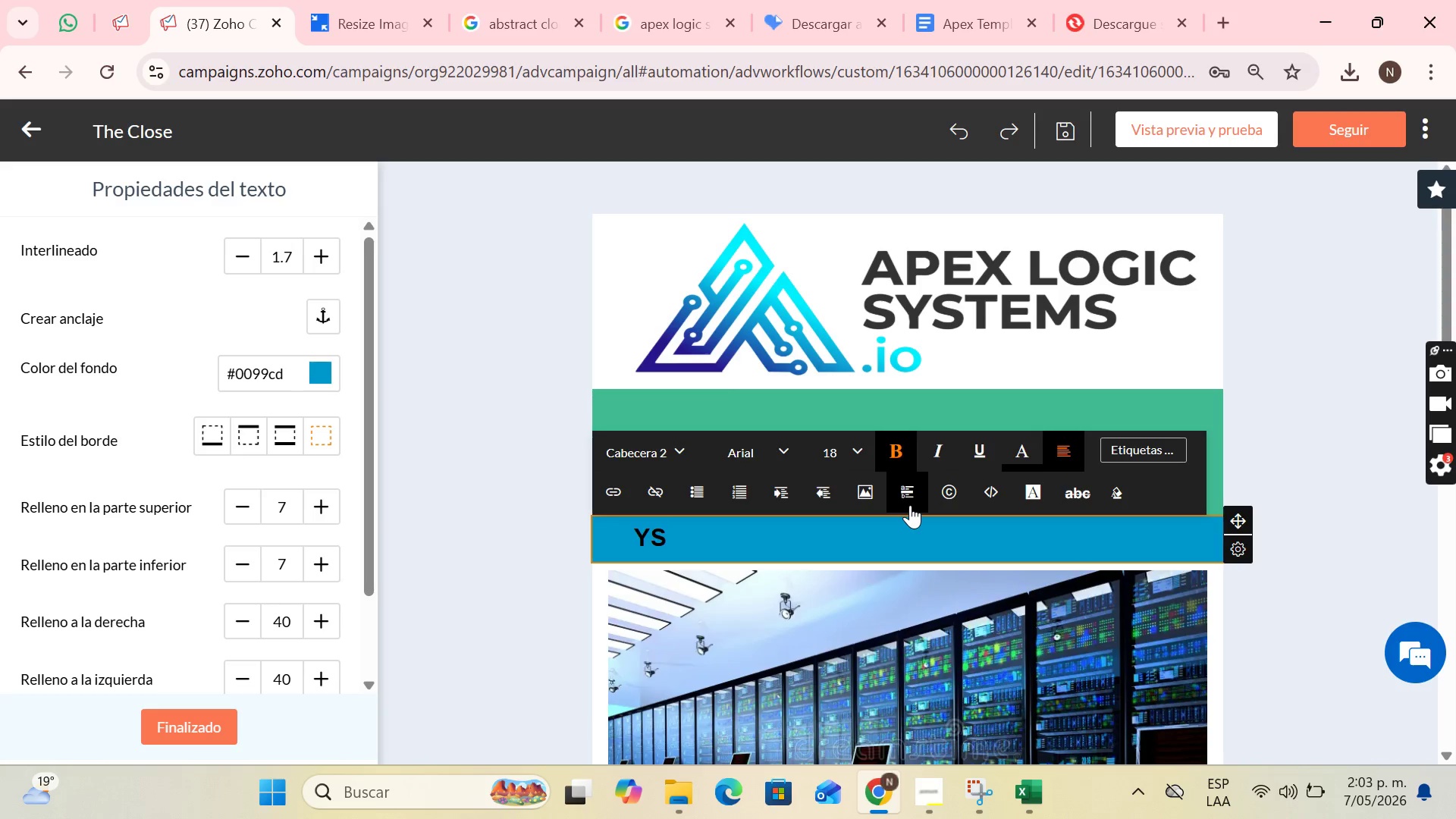 
key(ArrowLeft)
 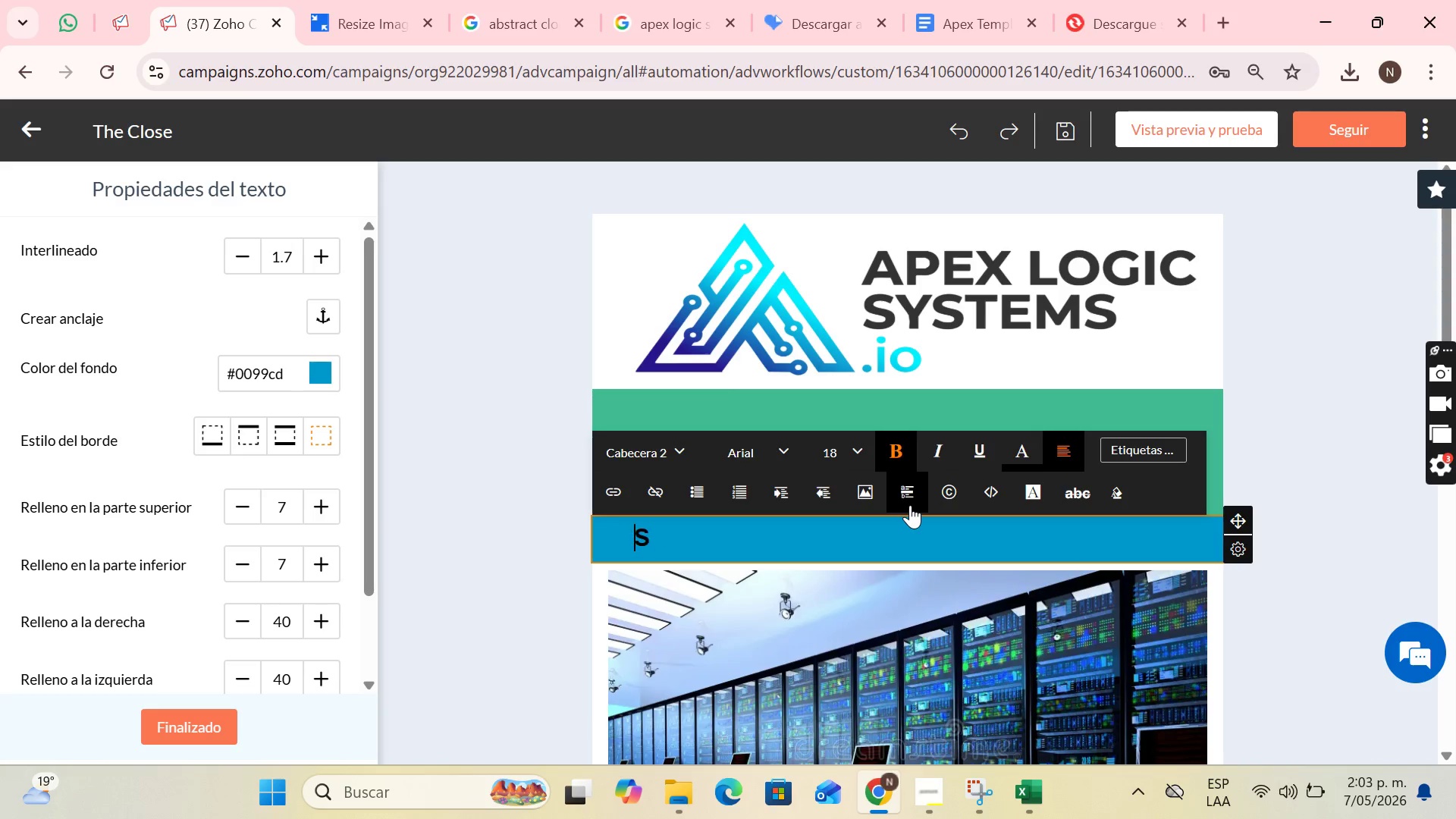 
key(Backspace)
 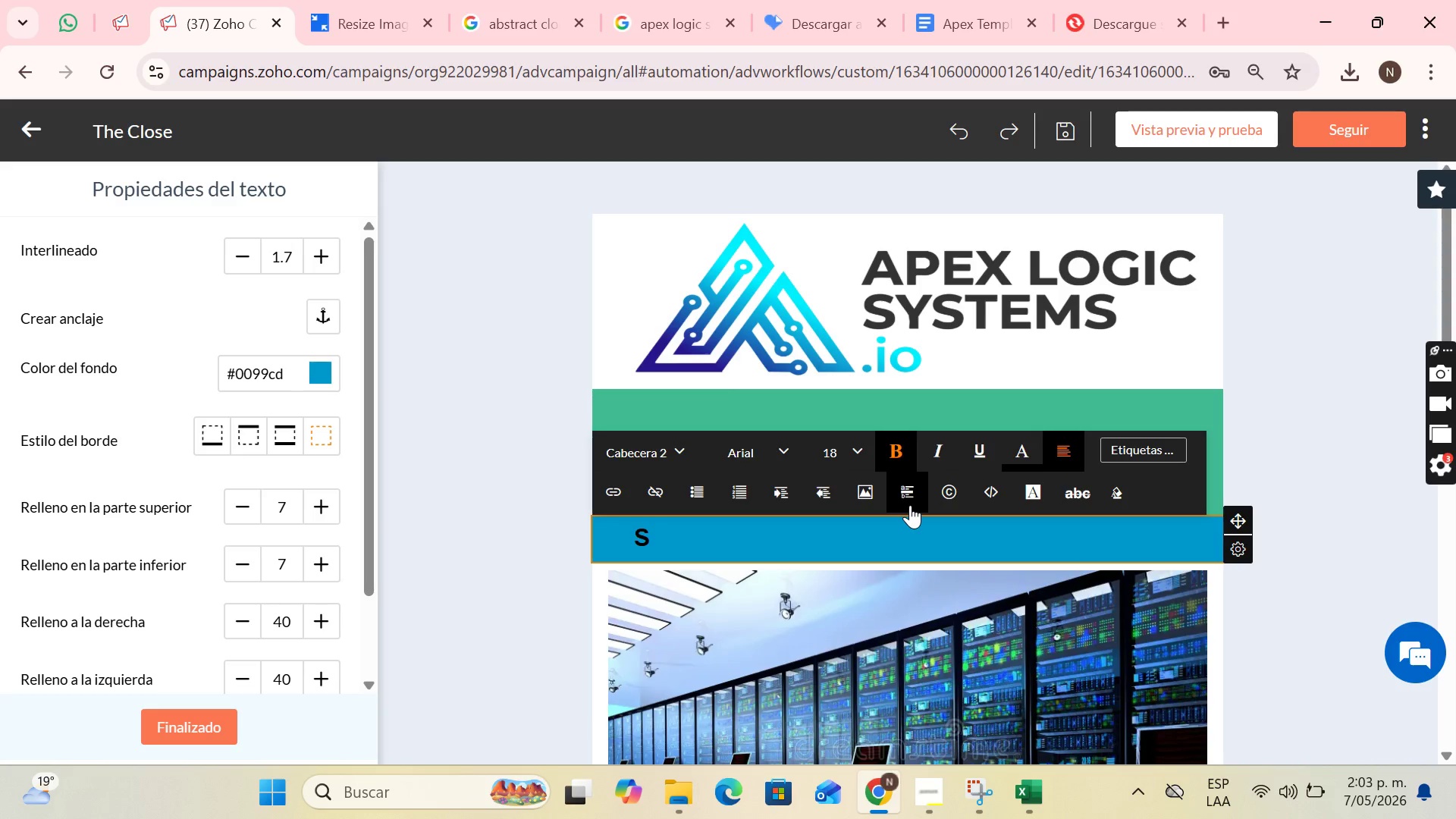 
key(ArrowRight)
 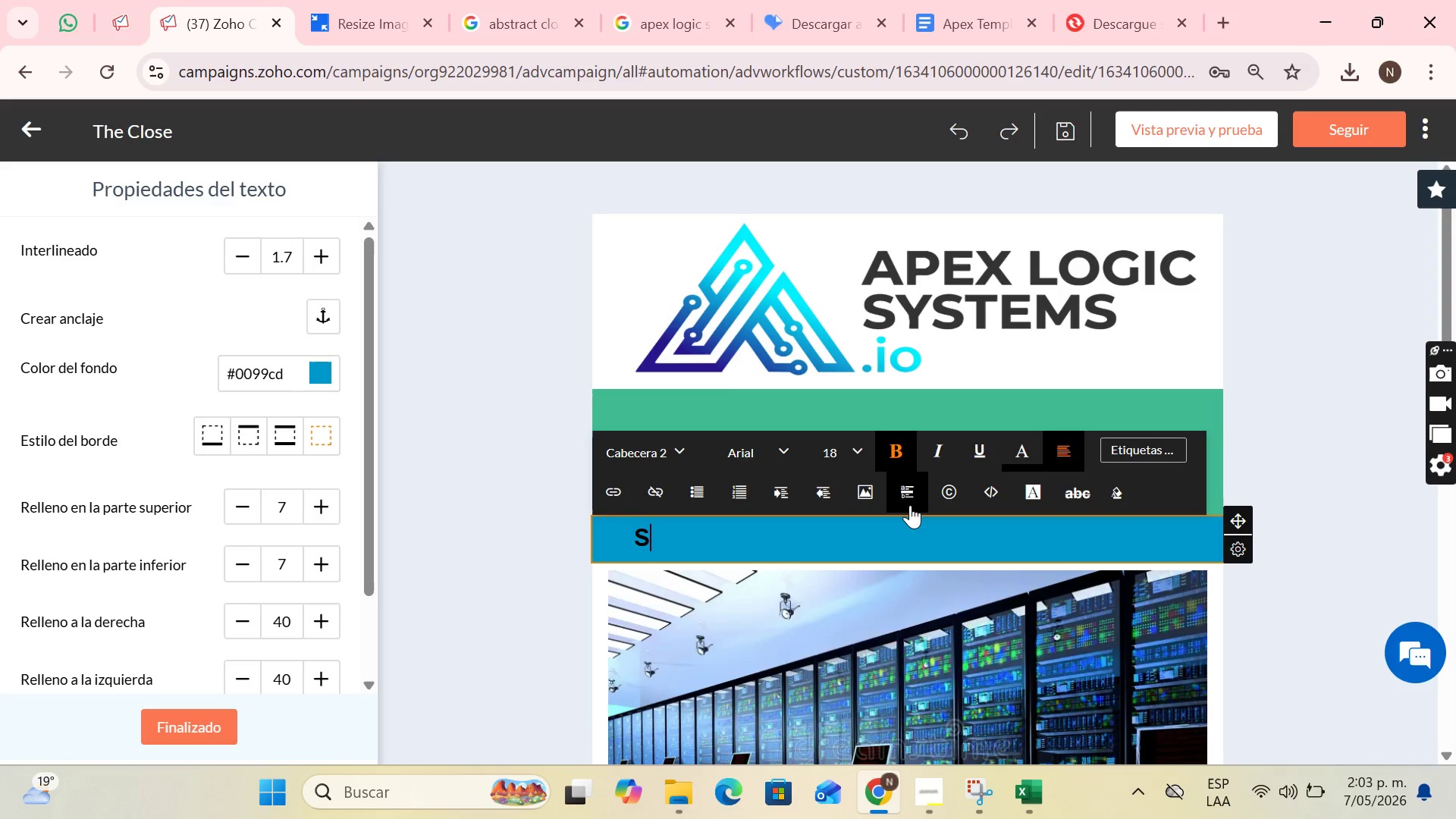 
type(top guessing and start optimizing...)
 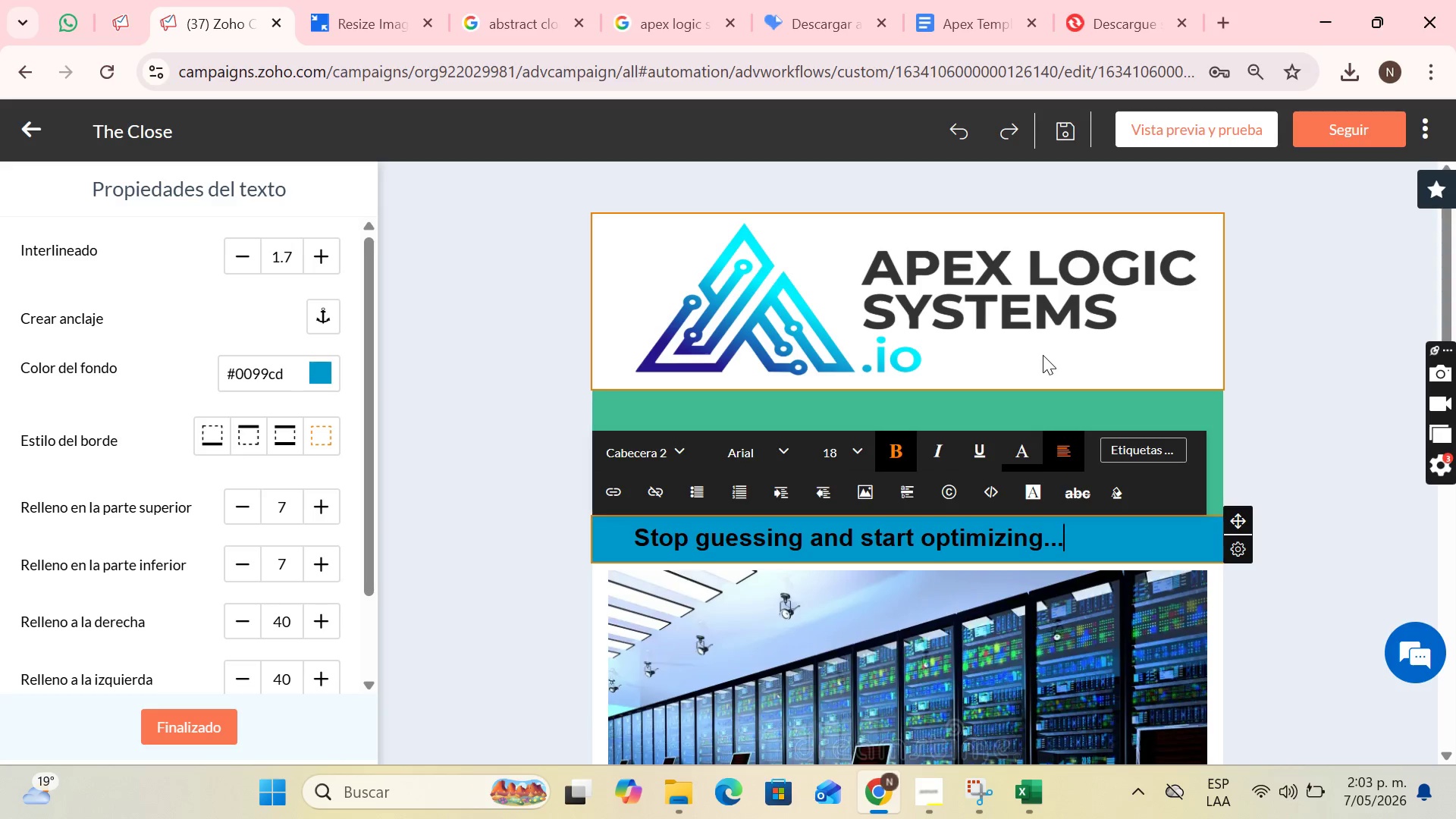 
left_click([1021, 385])
 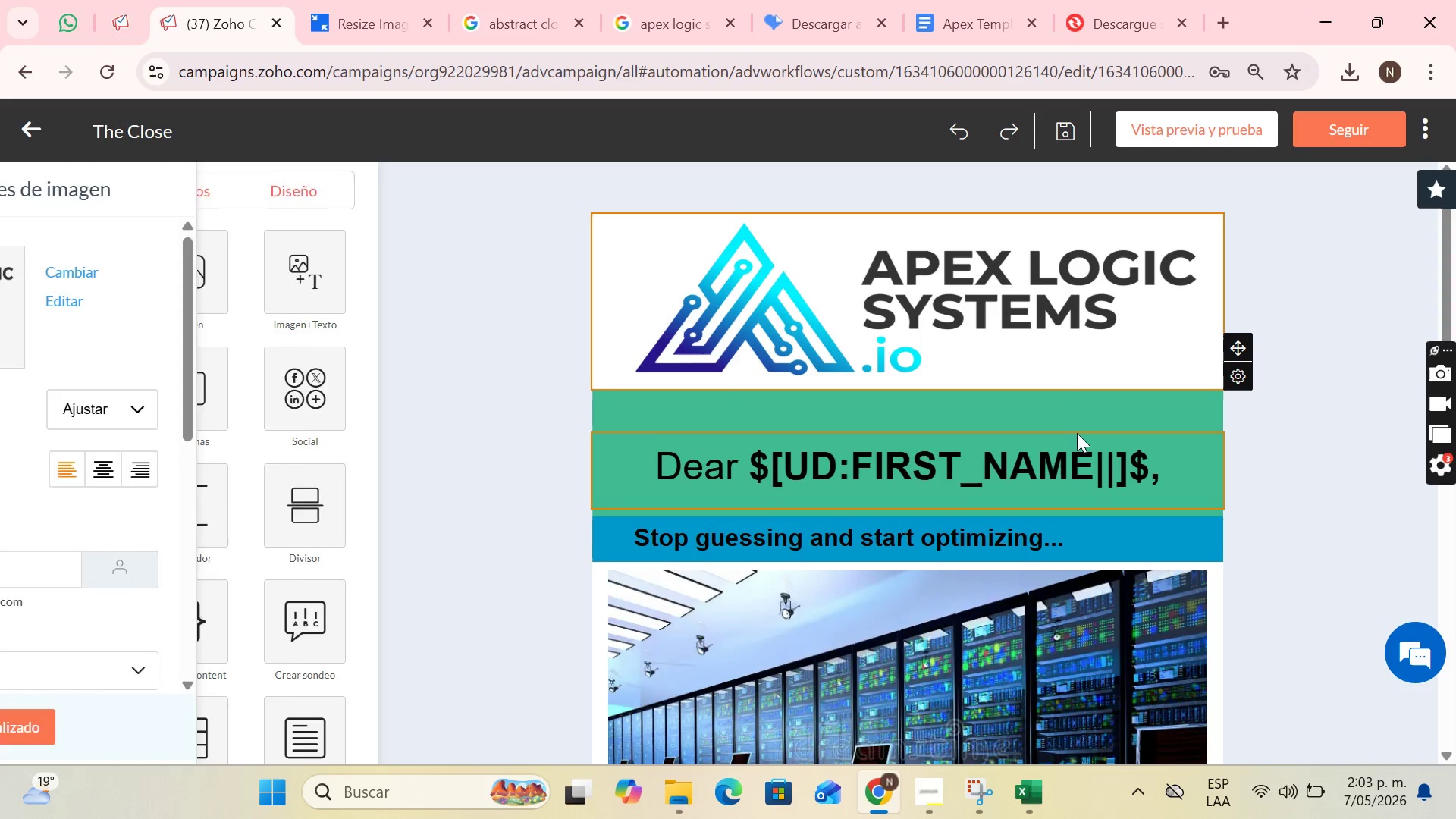 
scroll: coordinate [1077, 433], scroll_direction: down, amount: 1.0
 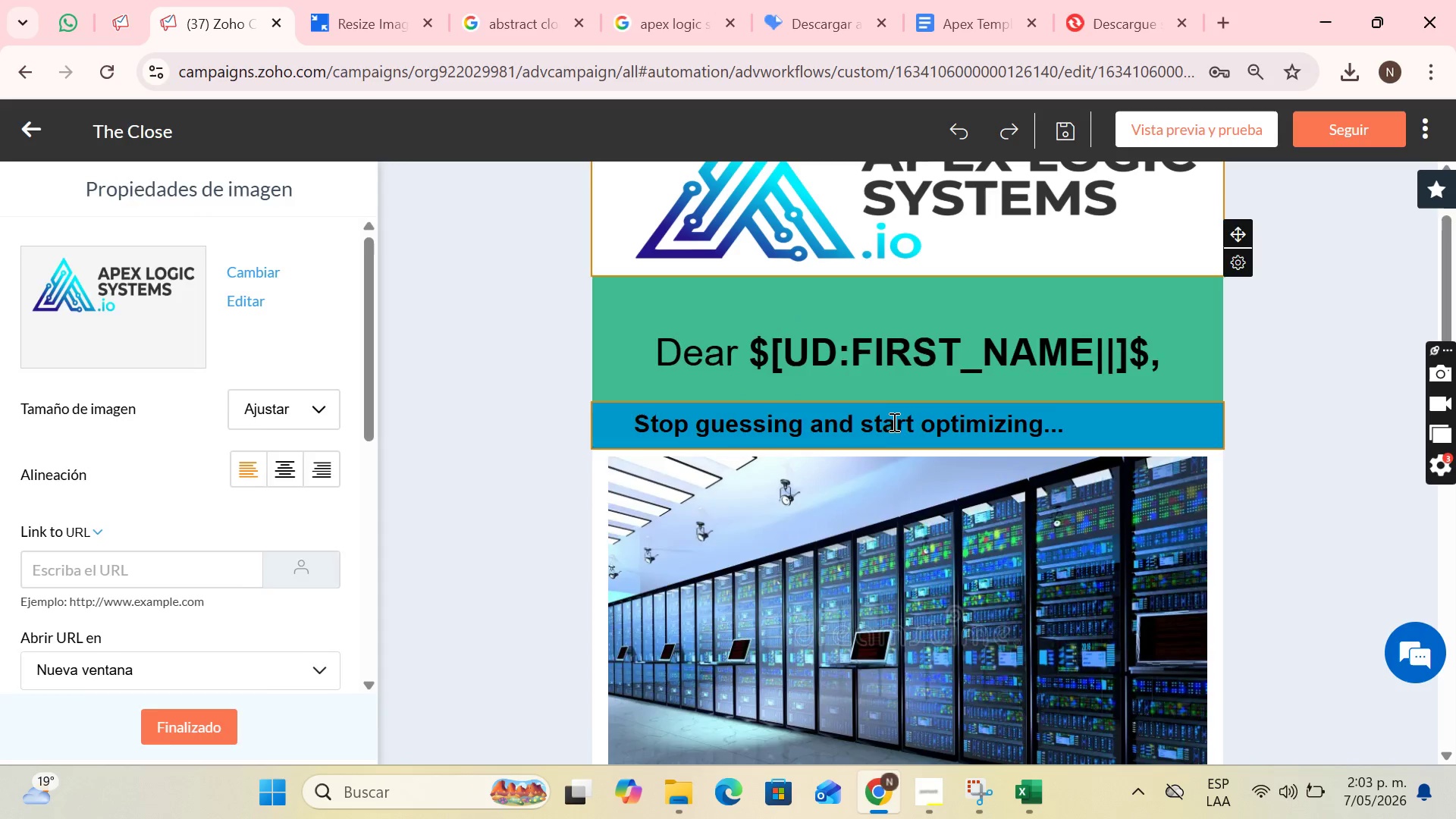 
left_click([893, 420])
 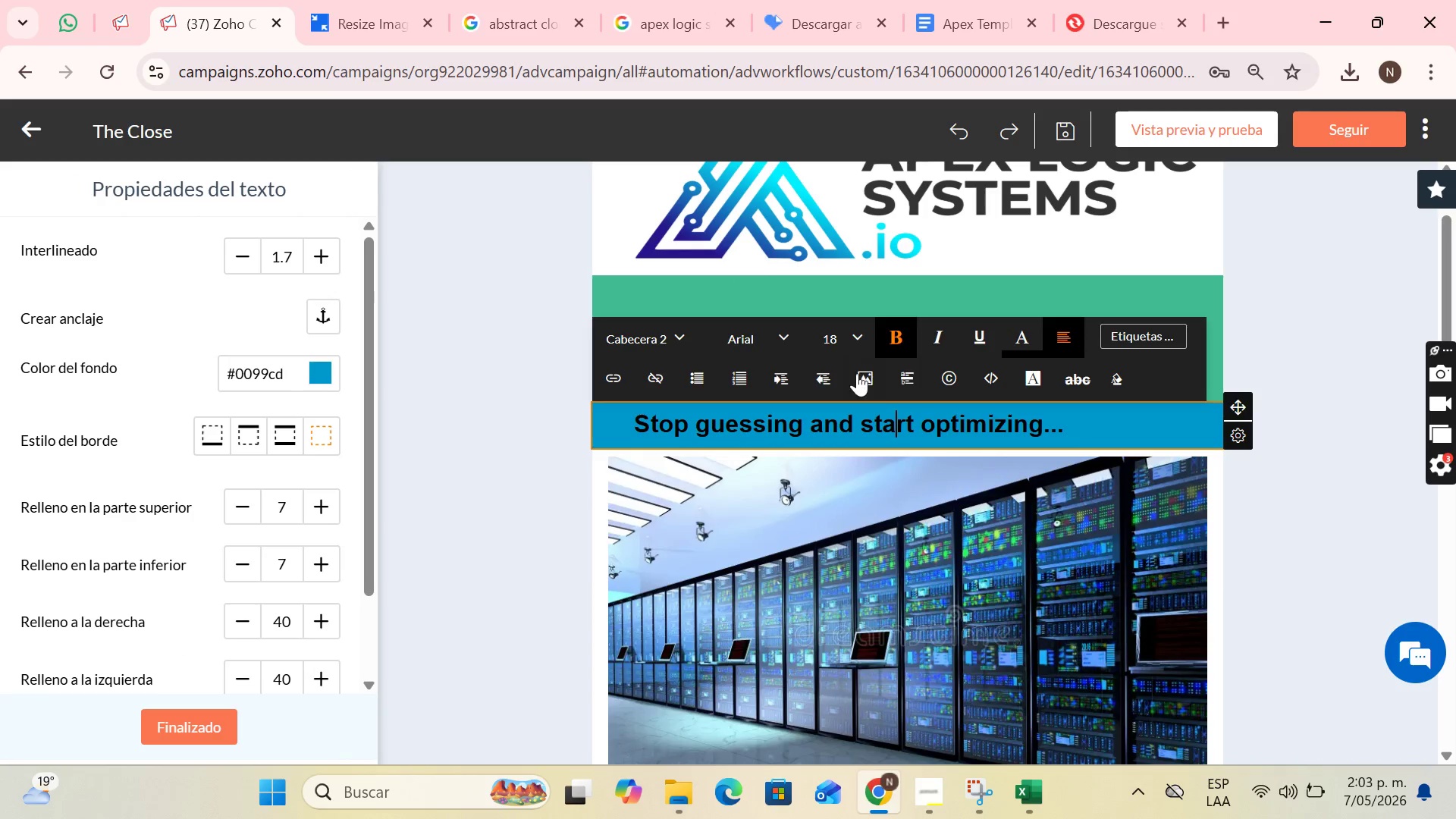 
scroll: coordinate [1028, 458], scroll_direction: down, amount: 3.0
 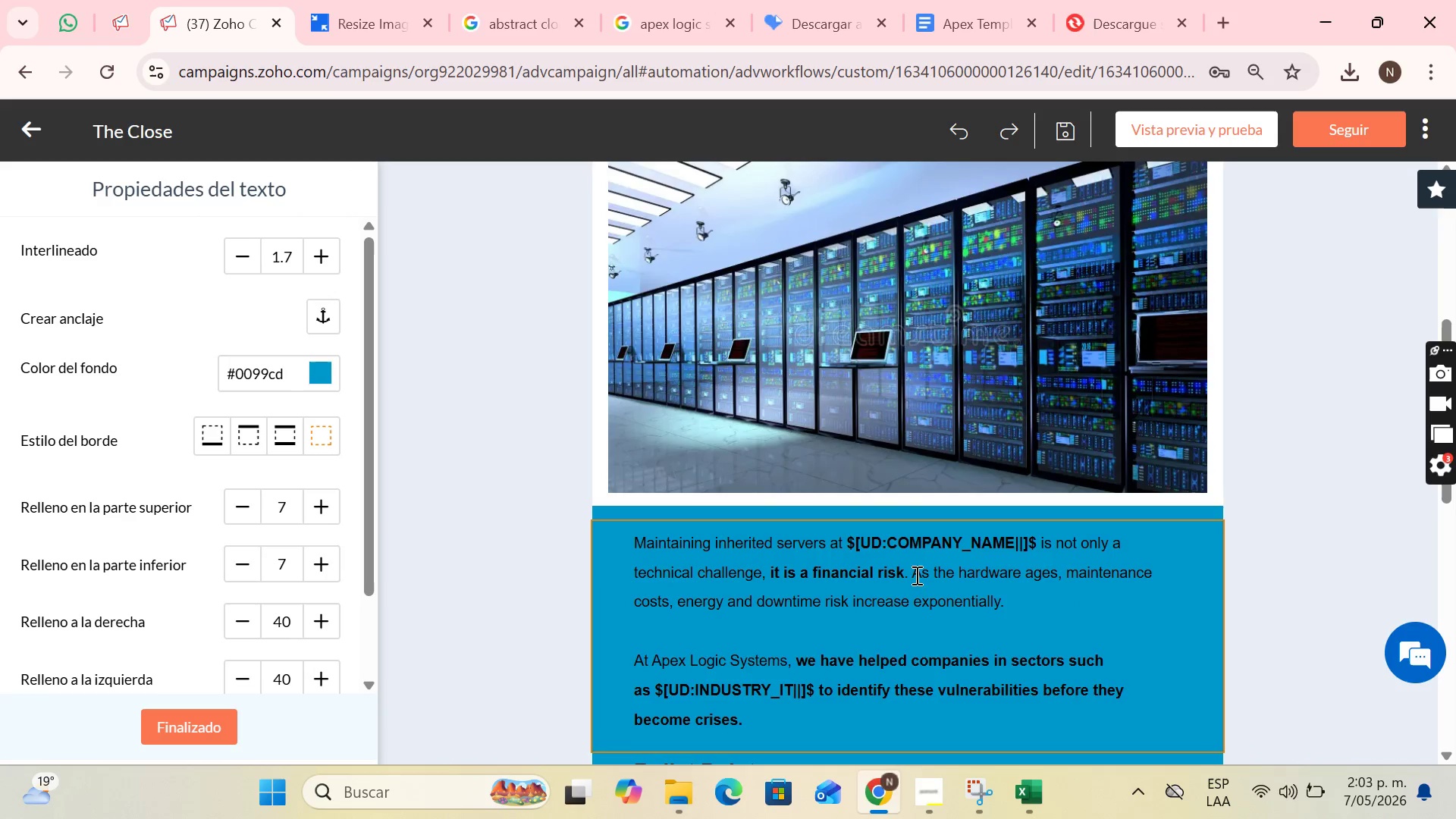 
left_click([913, 580])
 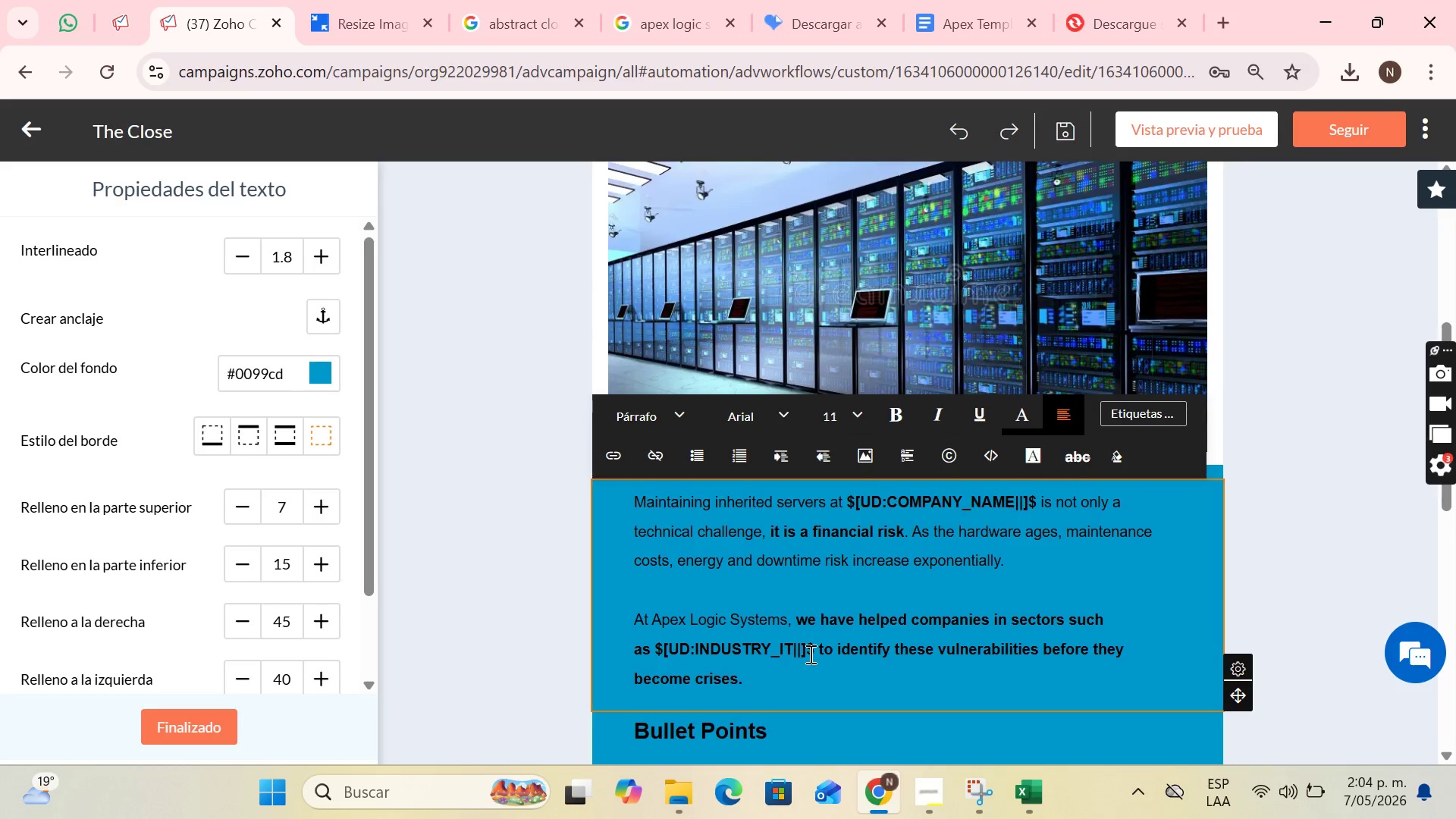 
wait(26.78)
 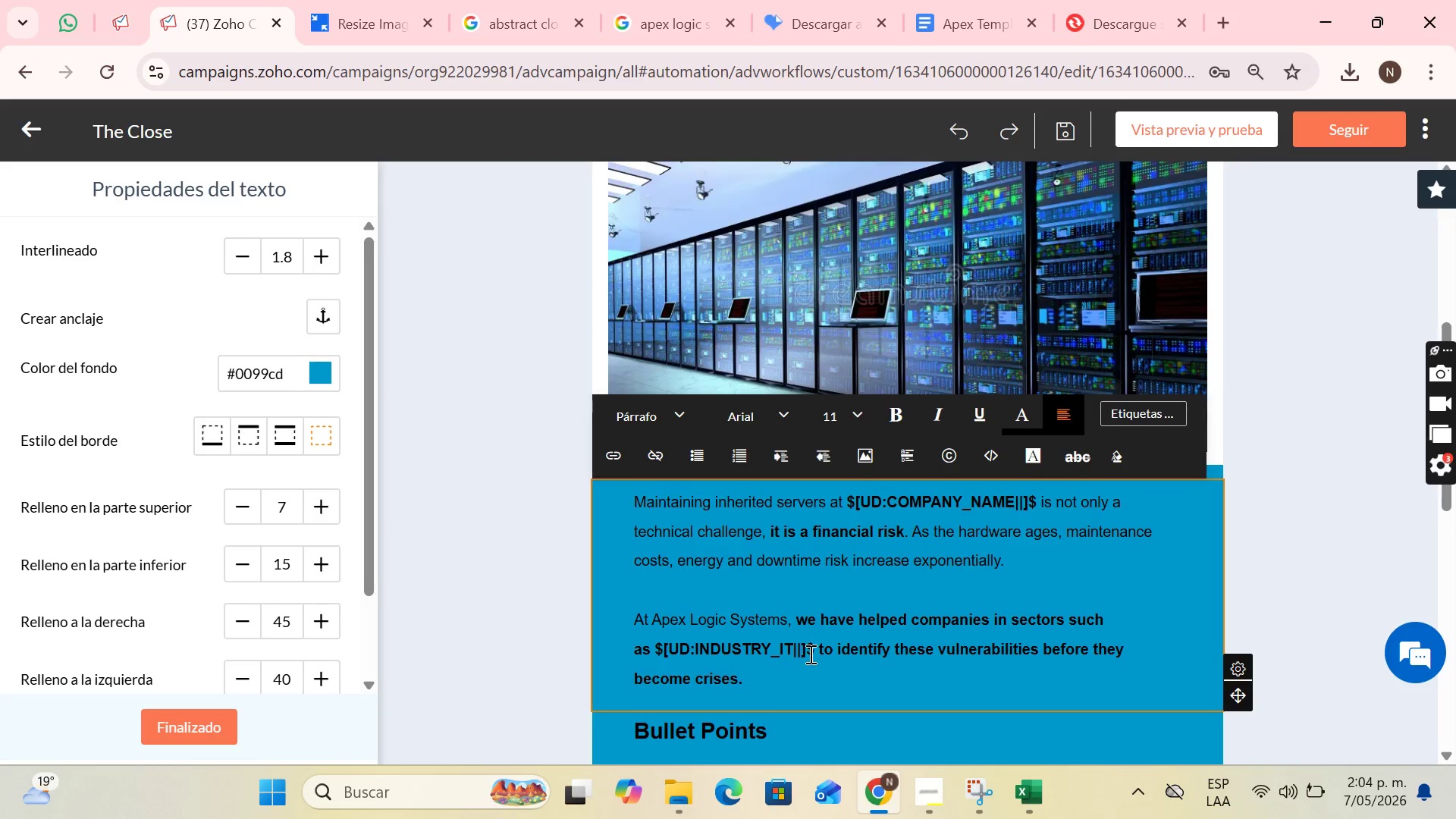 
left_click([654, 495])
 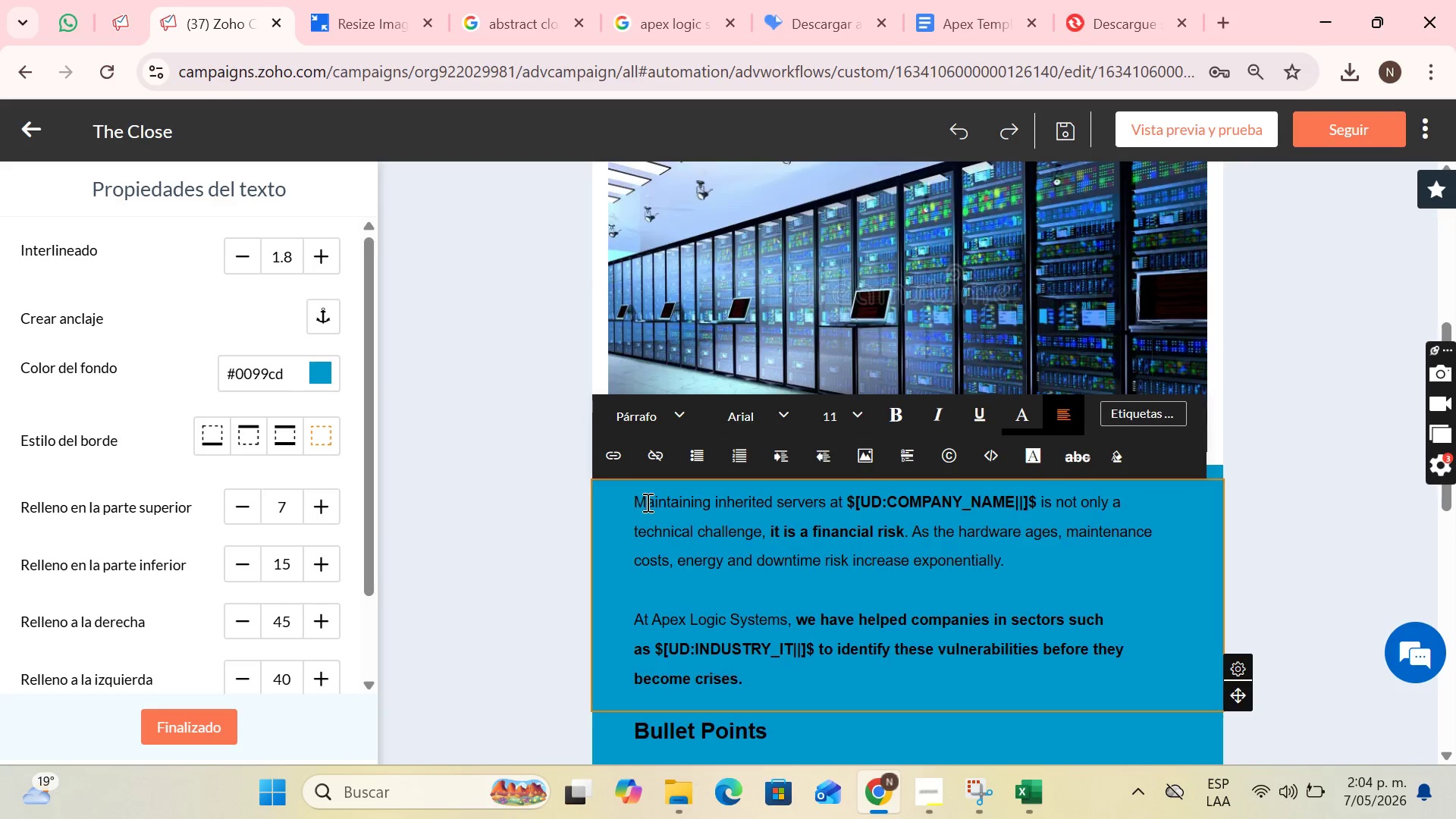 
left_click_drag(start_coordinate=[646, 502], to_coordinate=[800, 683])
 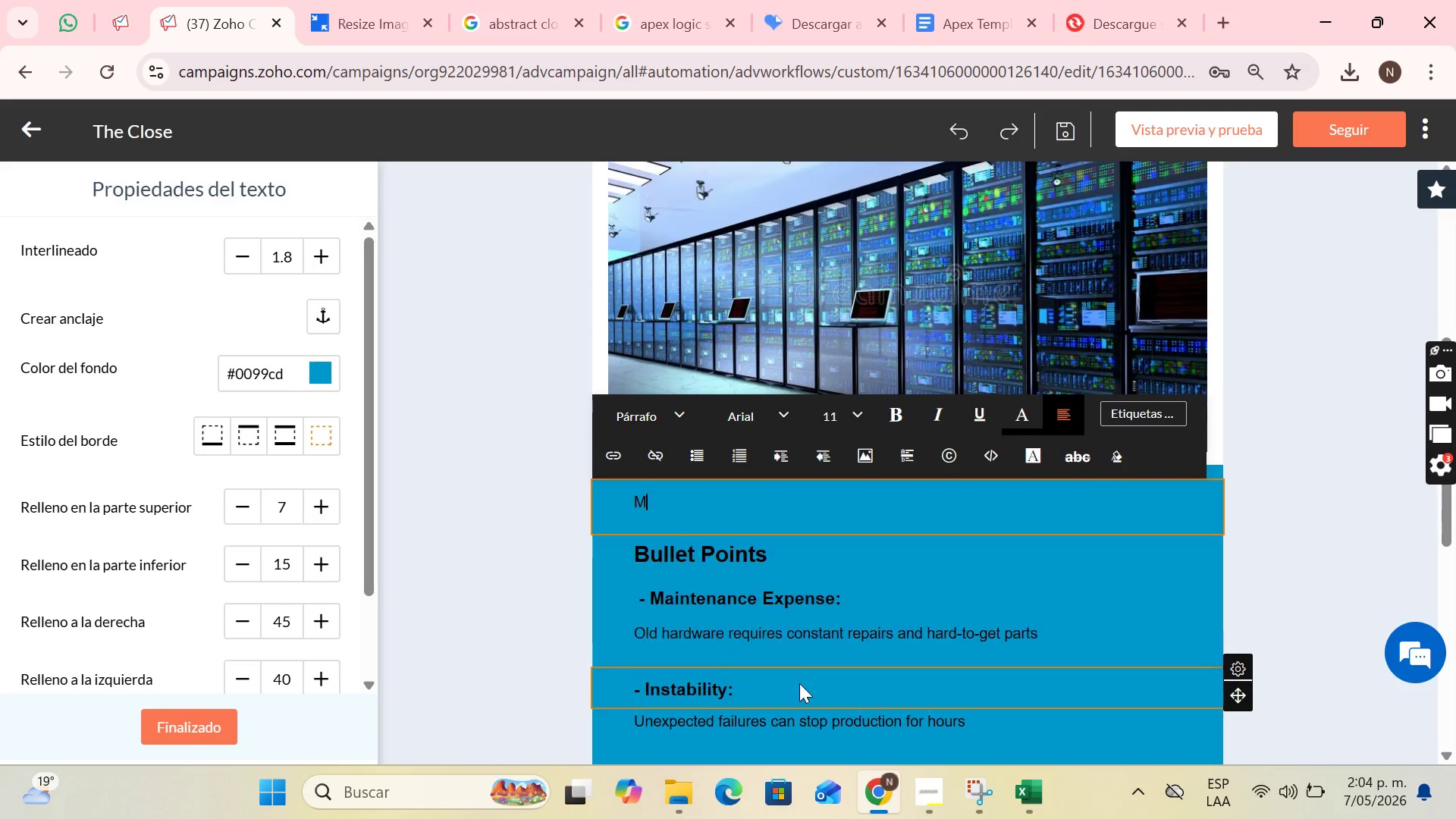 
key(Backspace)
 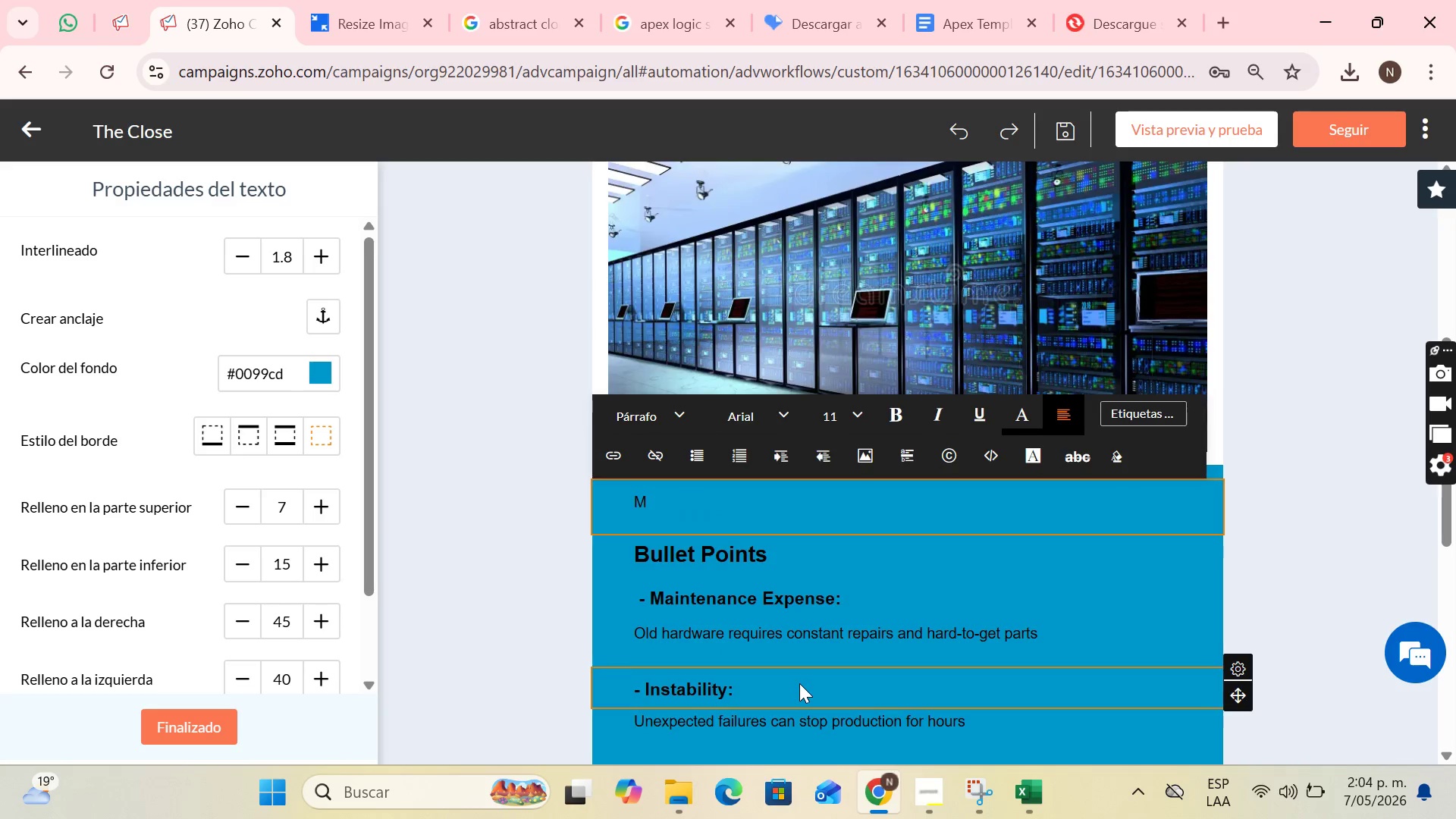 
key(CapsLock)
 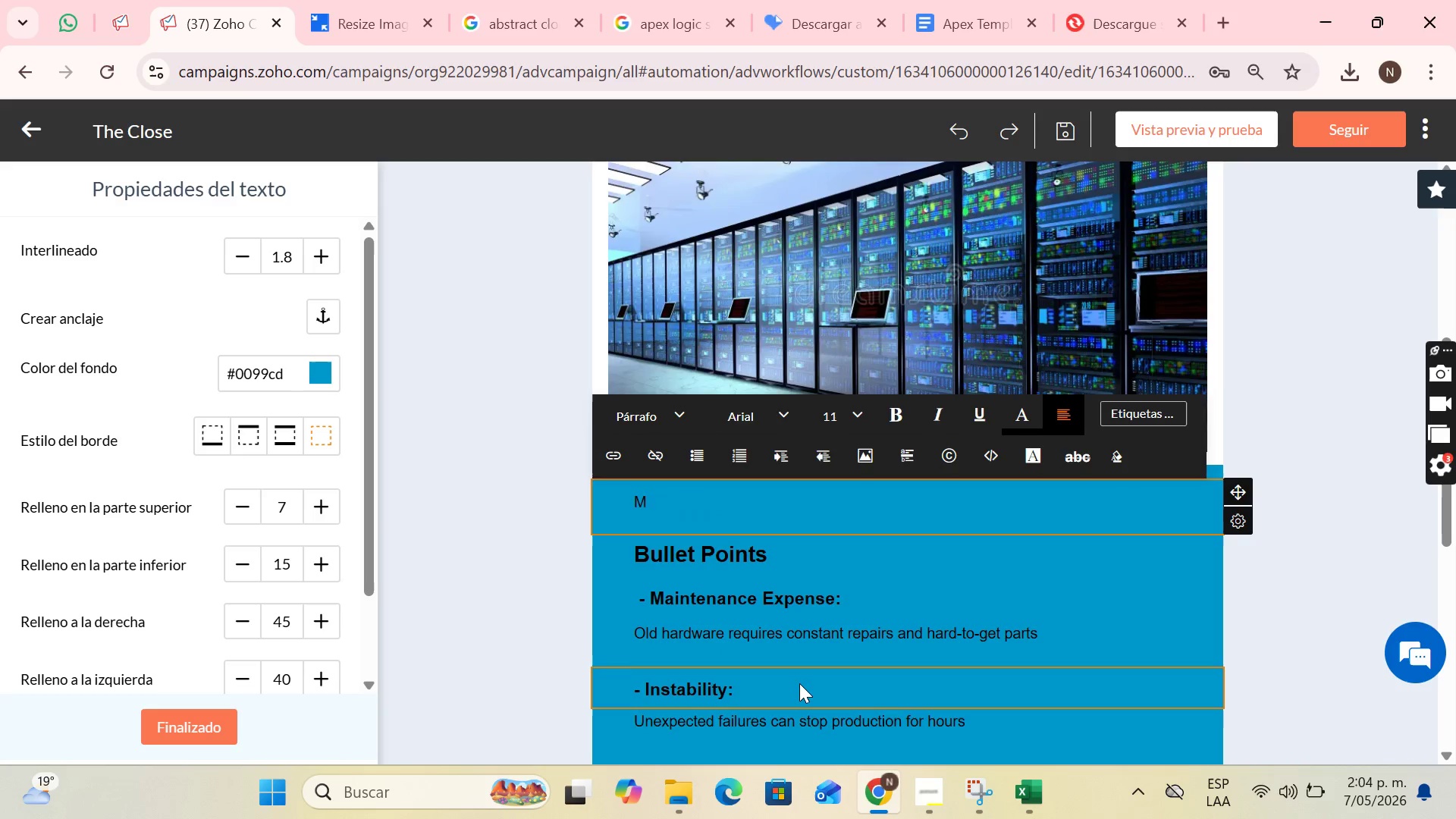 
key(D)
 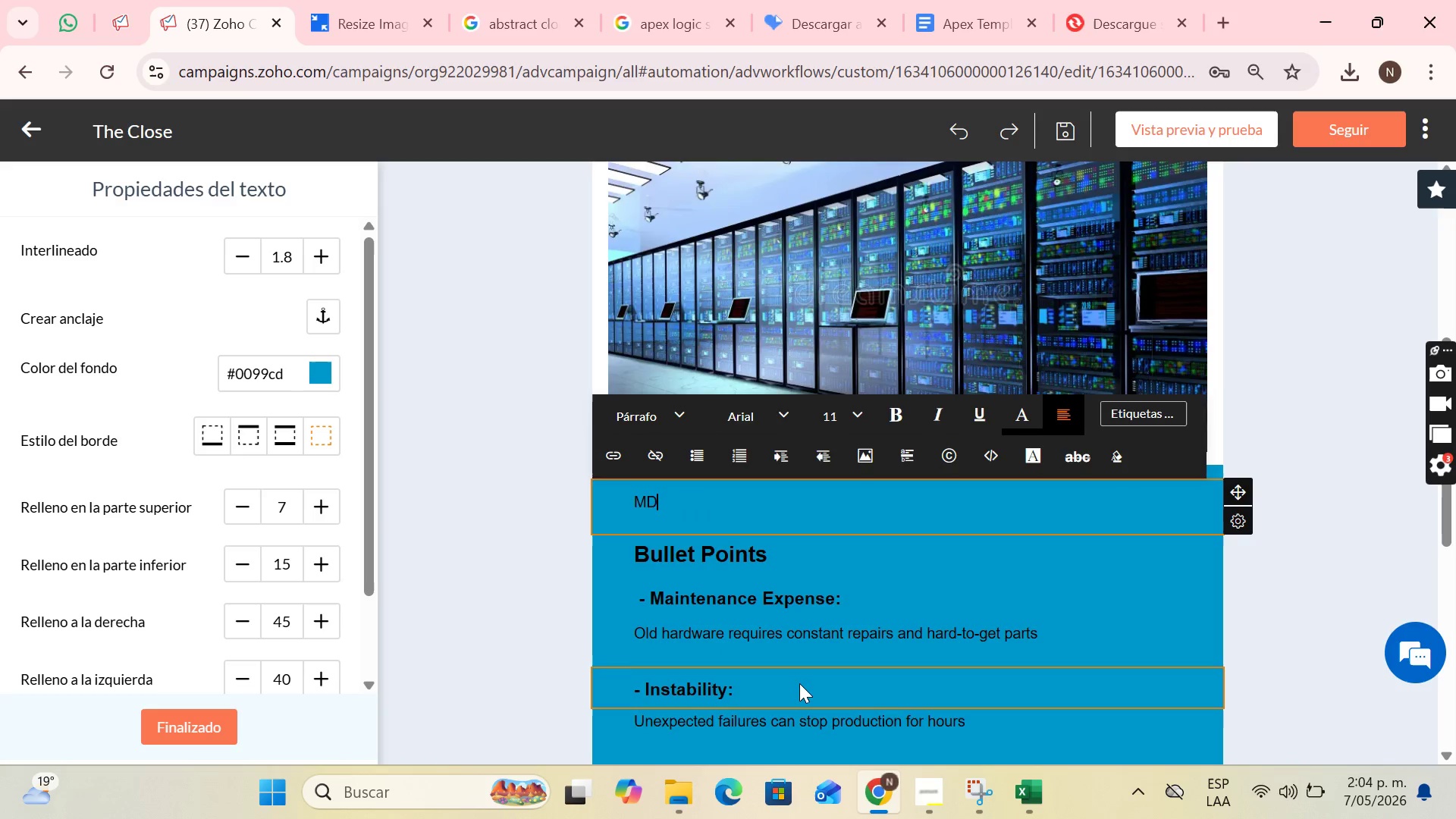 
key(CapsLock)
 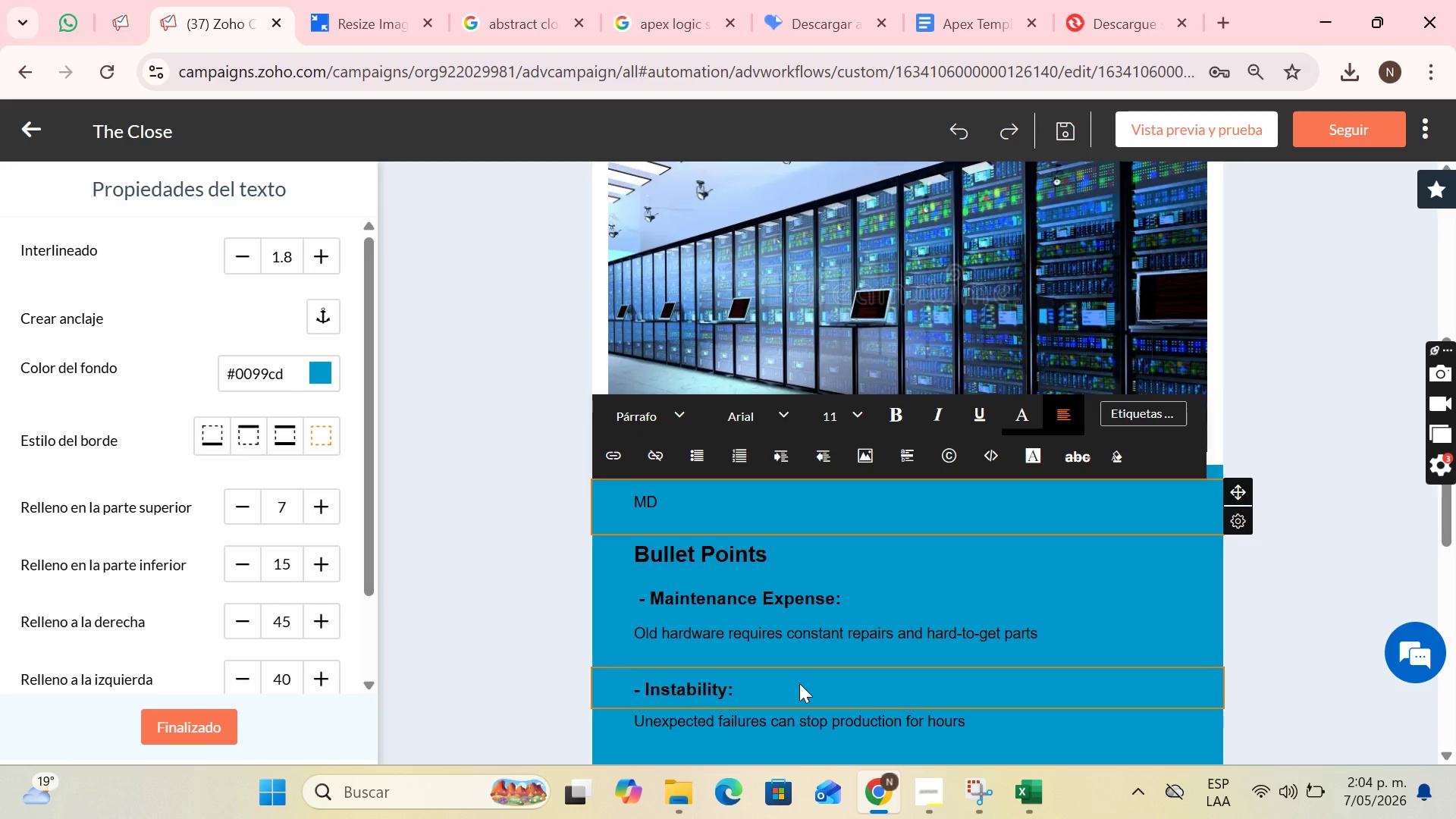 
key(ArrowLeft)
 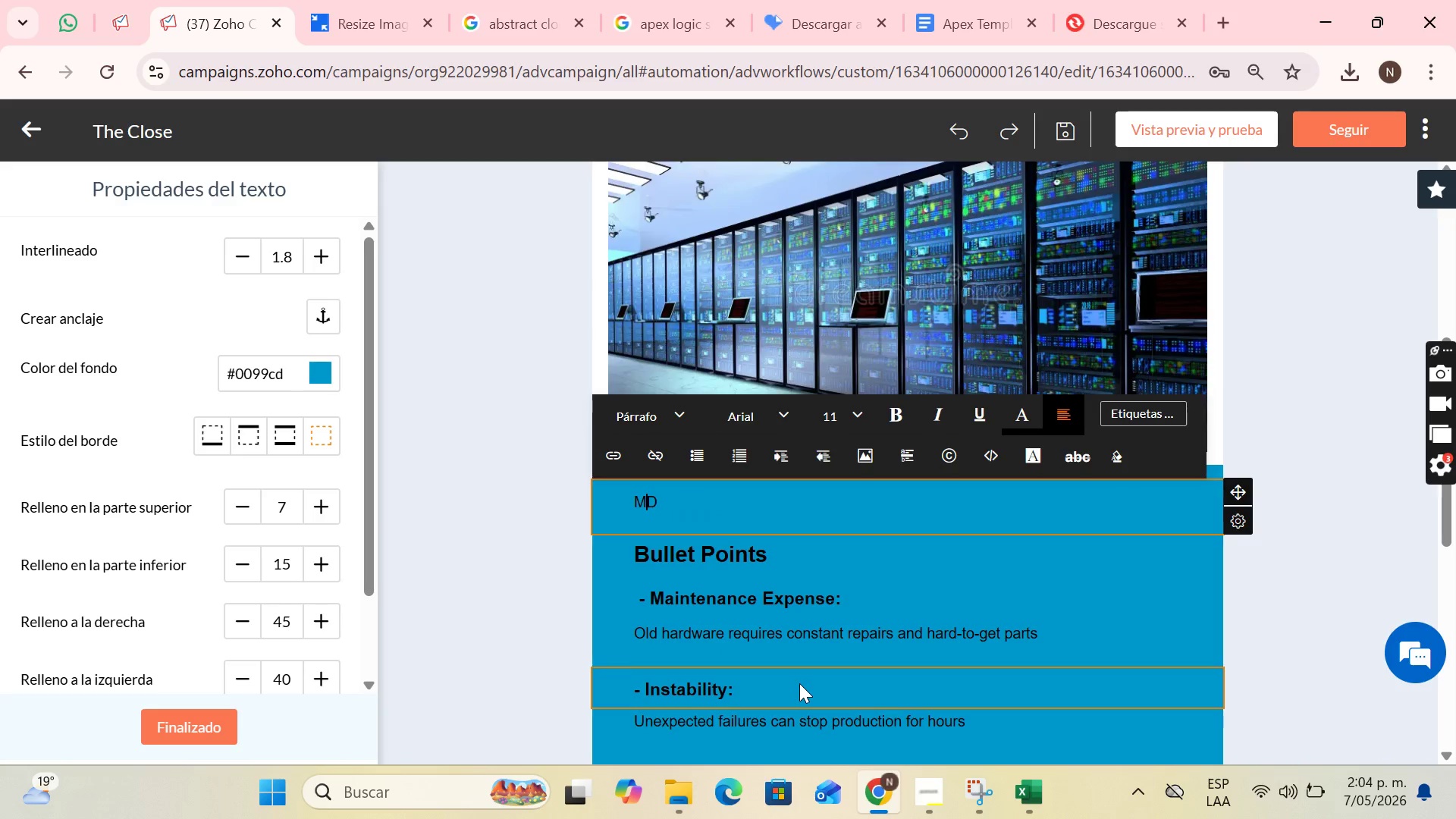 
key(Backspace)
 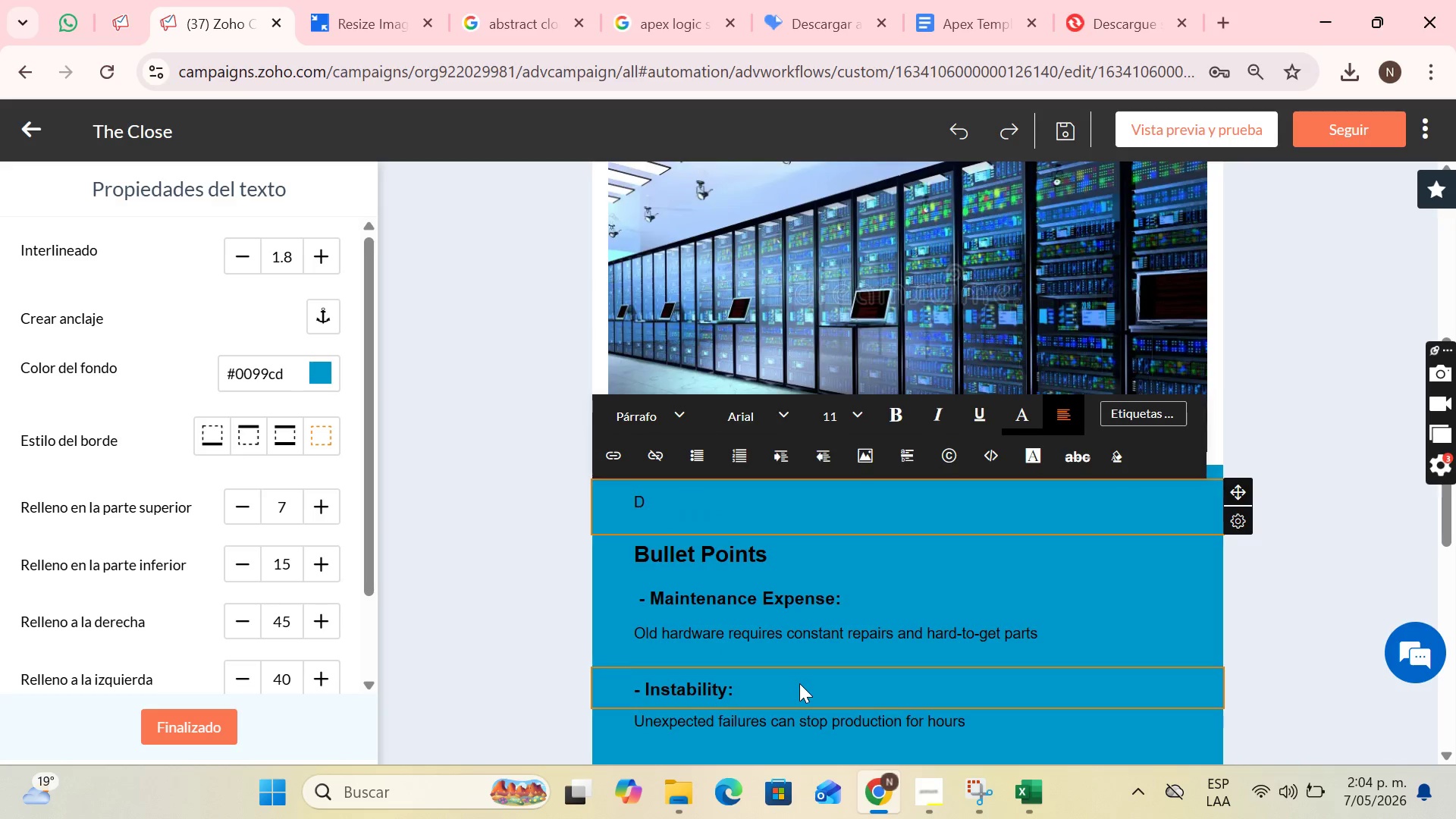 
key(ArrowRight)
 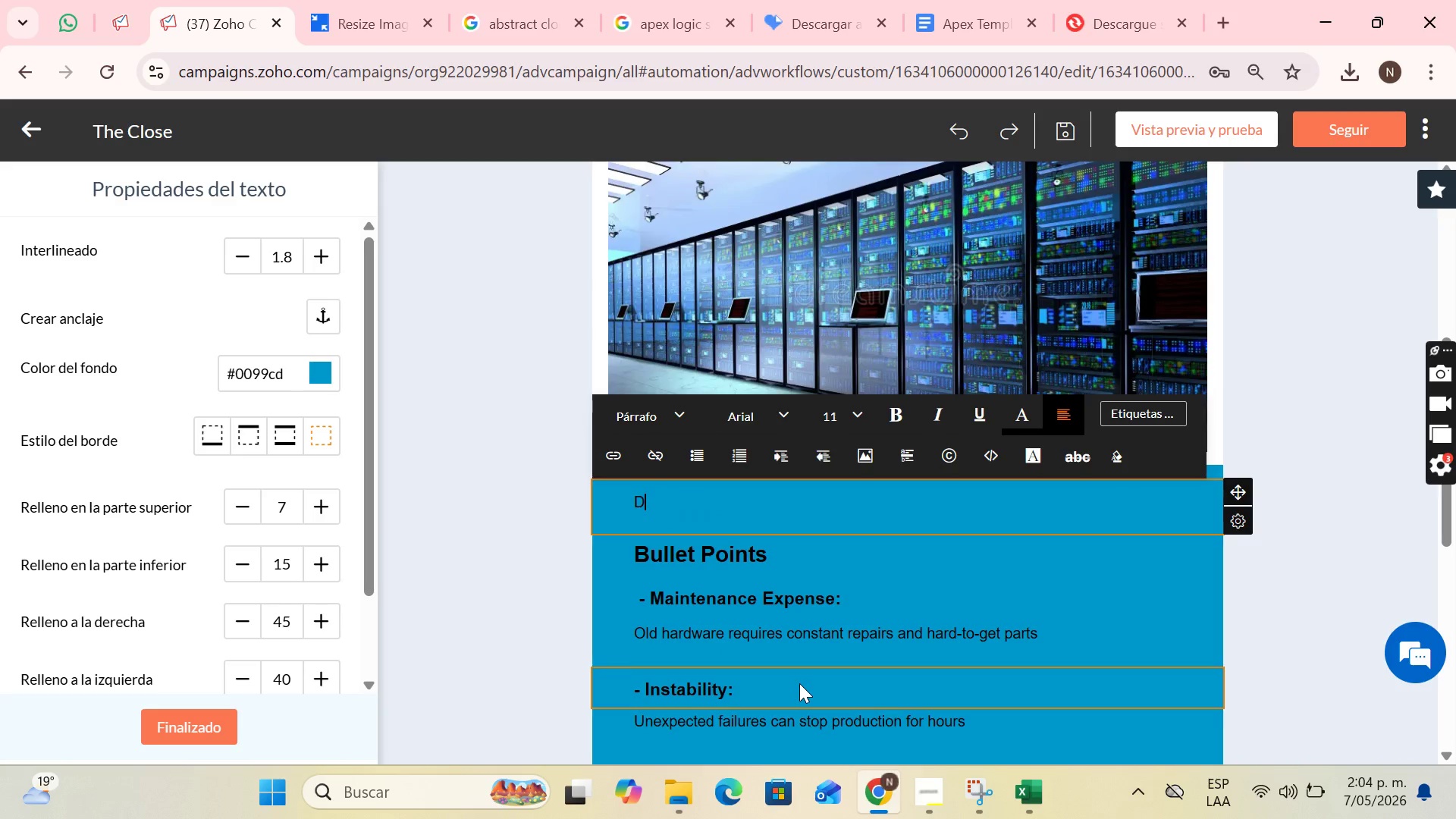 
type(uring)
 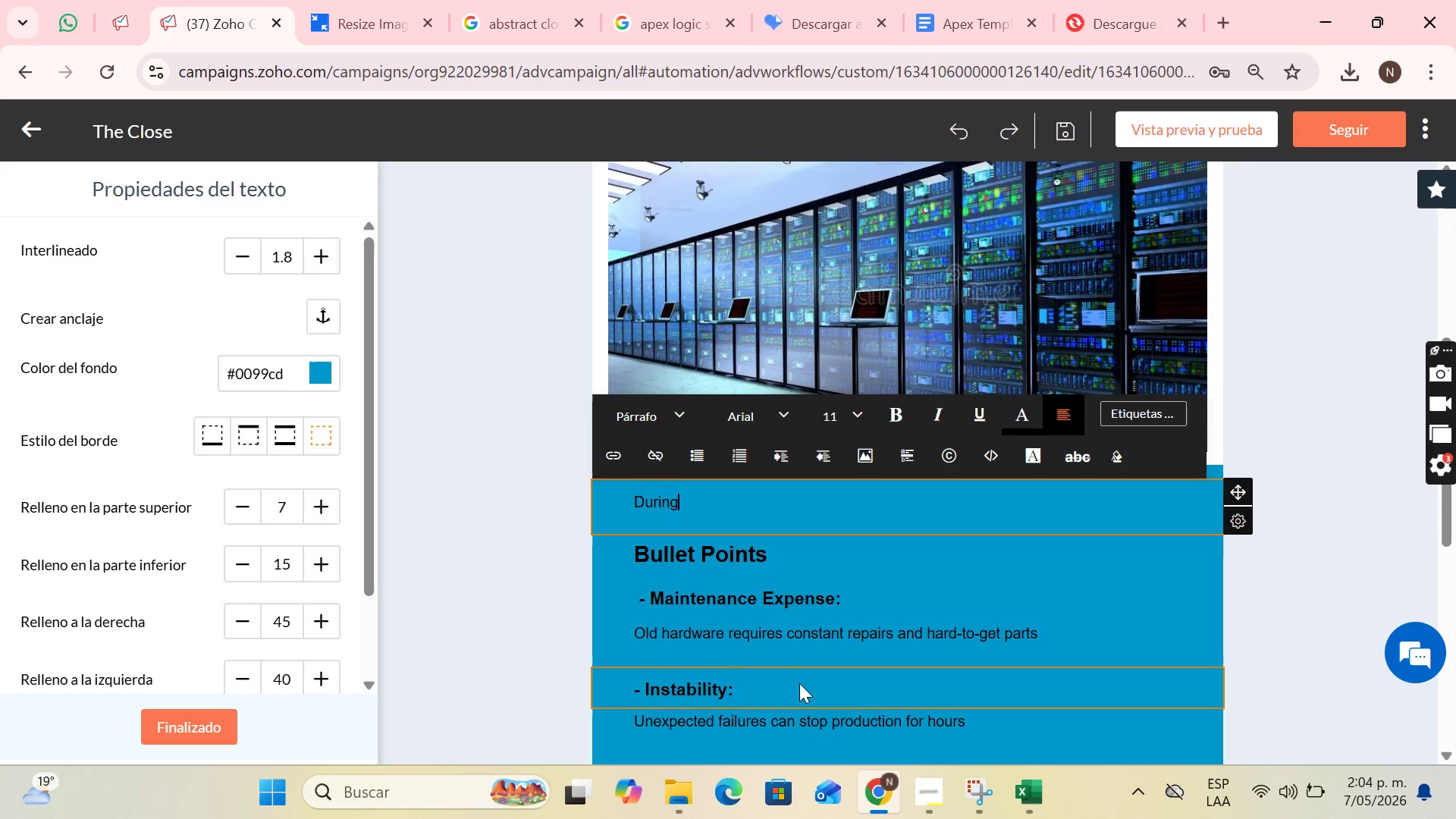 
wait(11.55)
 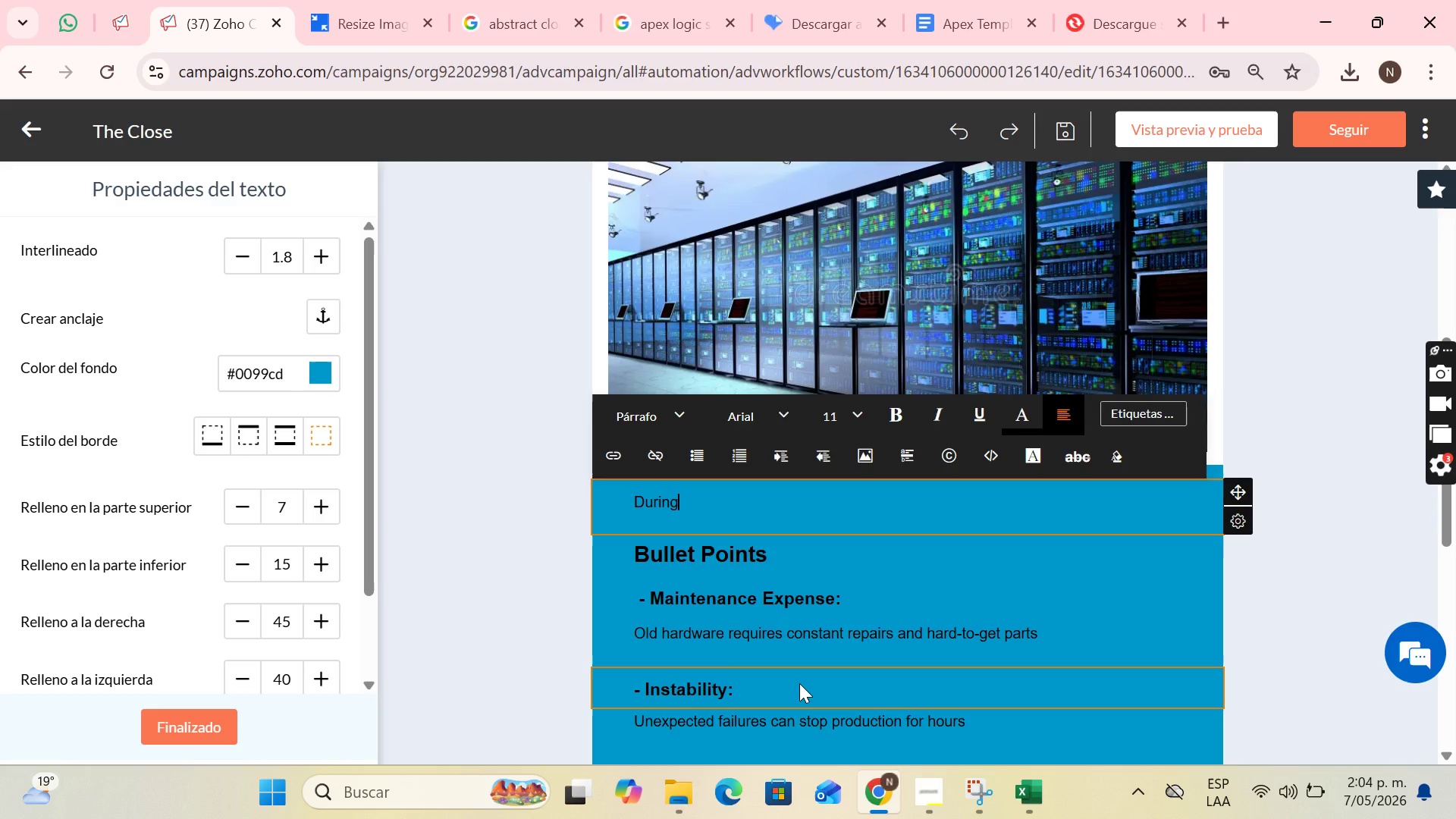 
type( the last few days)
 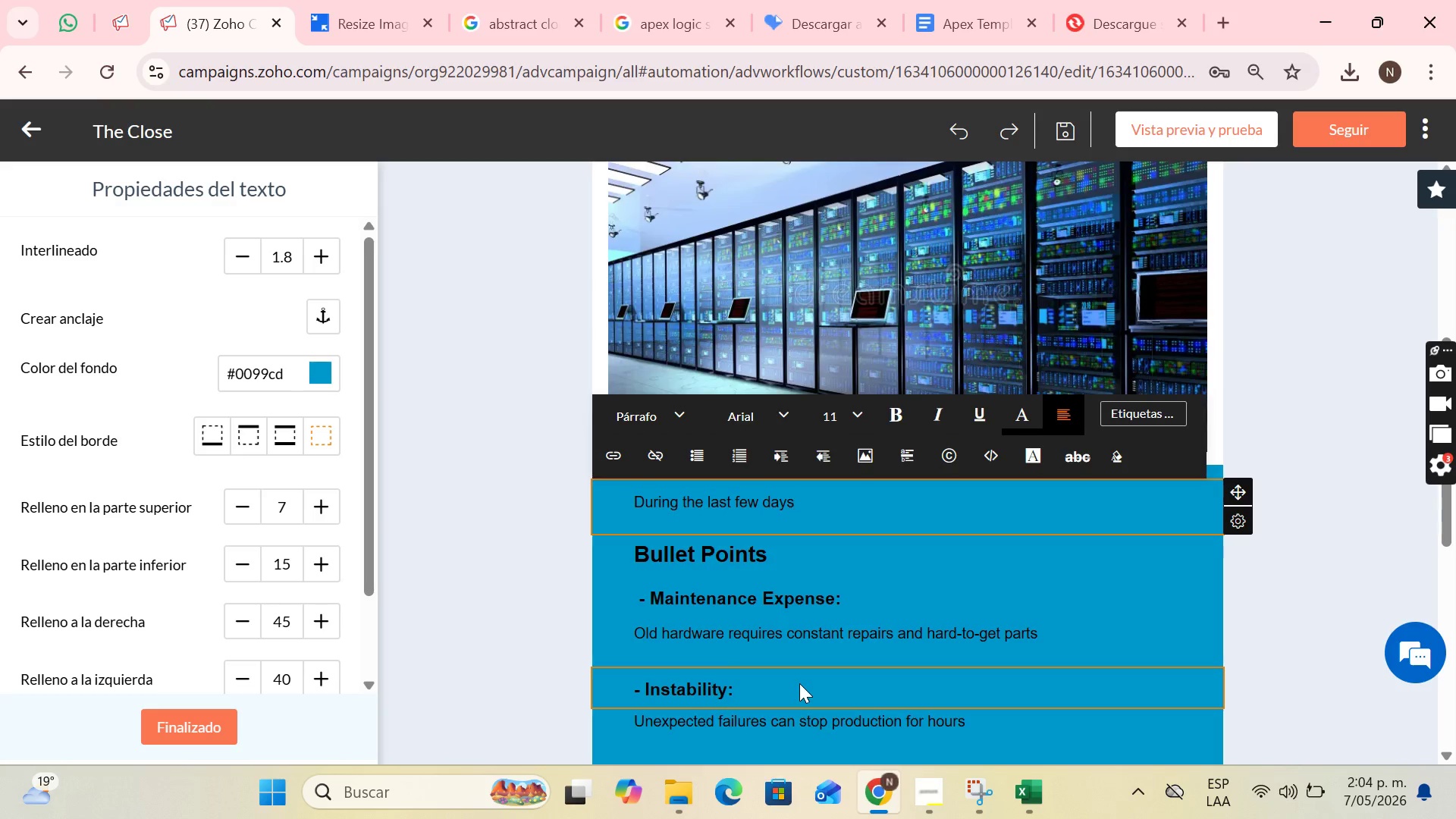 
type(, we have explored the risks of old hardware ad)
key(Backspace)
type(nd)
 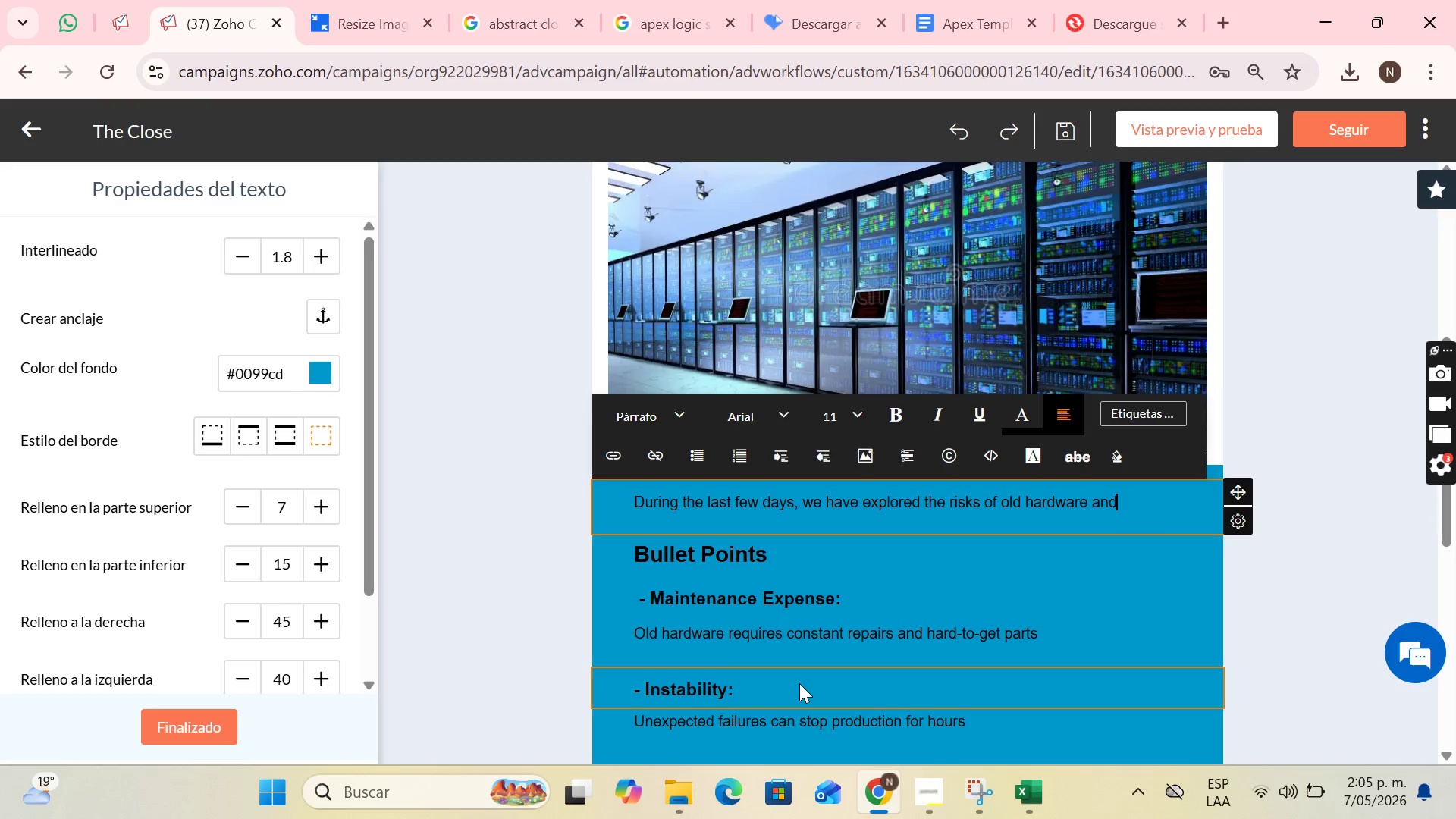 
type( y)
key(Backspace)
type(the advante)
key(Backspace)
type(ages of the cloud. But we know that each company is)
 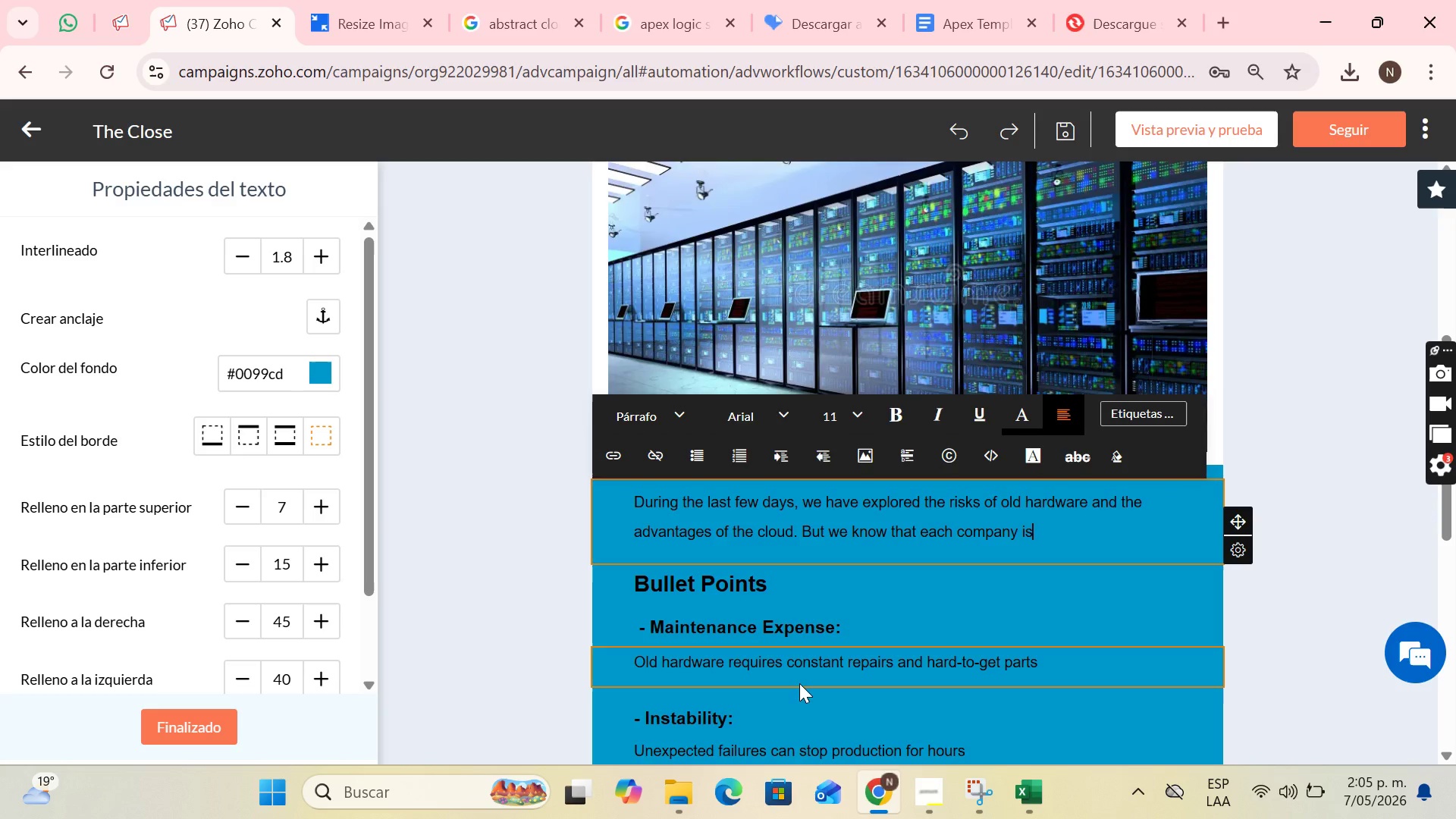 
type( unique)
 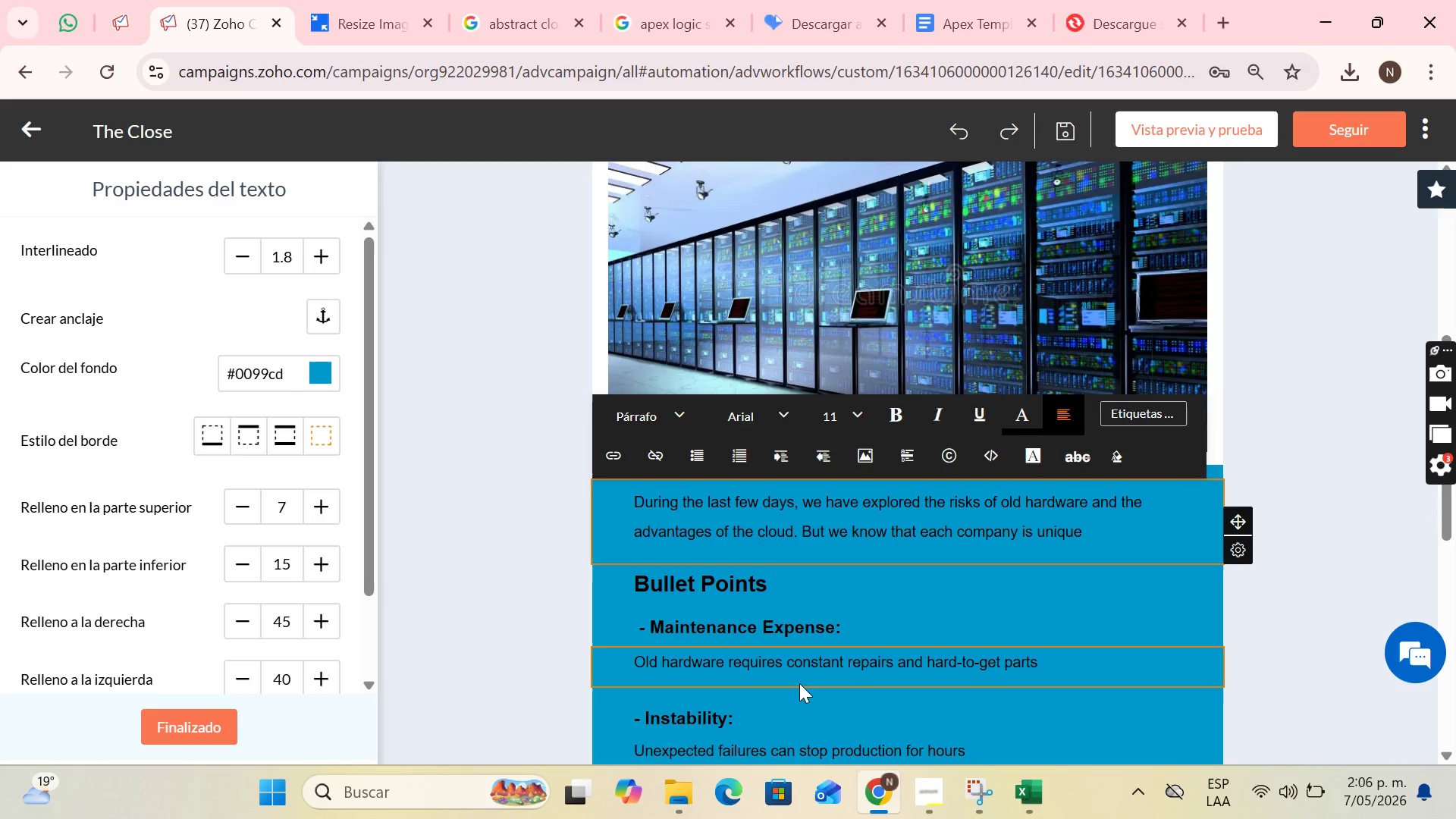 
wait(6.69)
 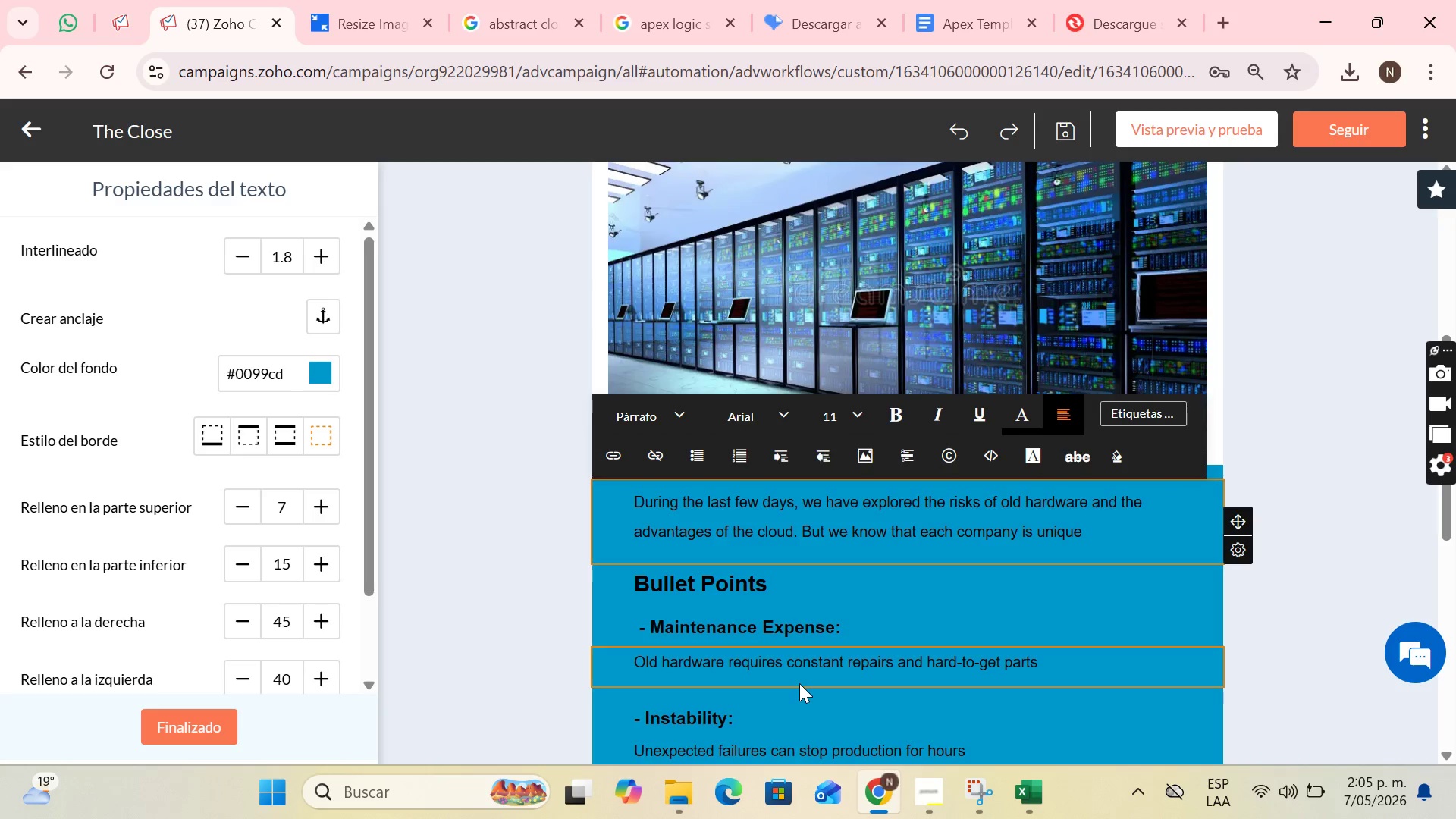 
key(Period)
 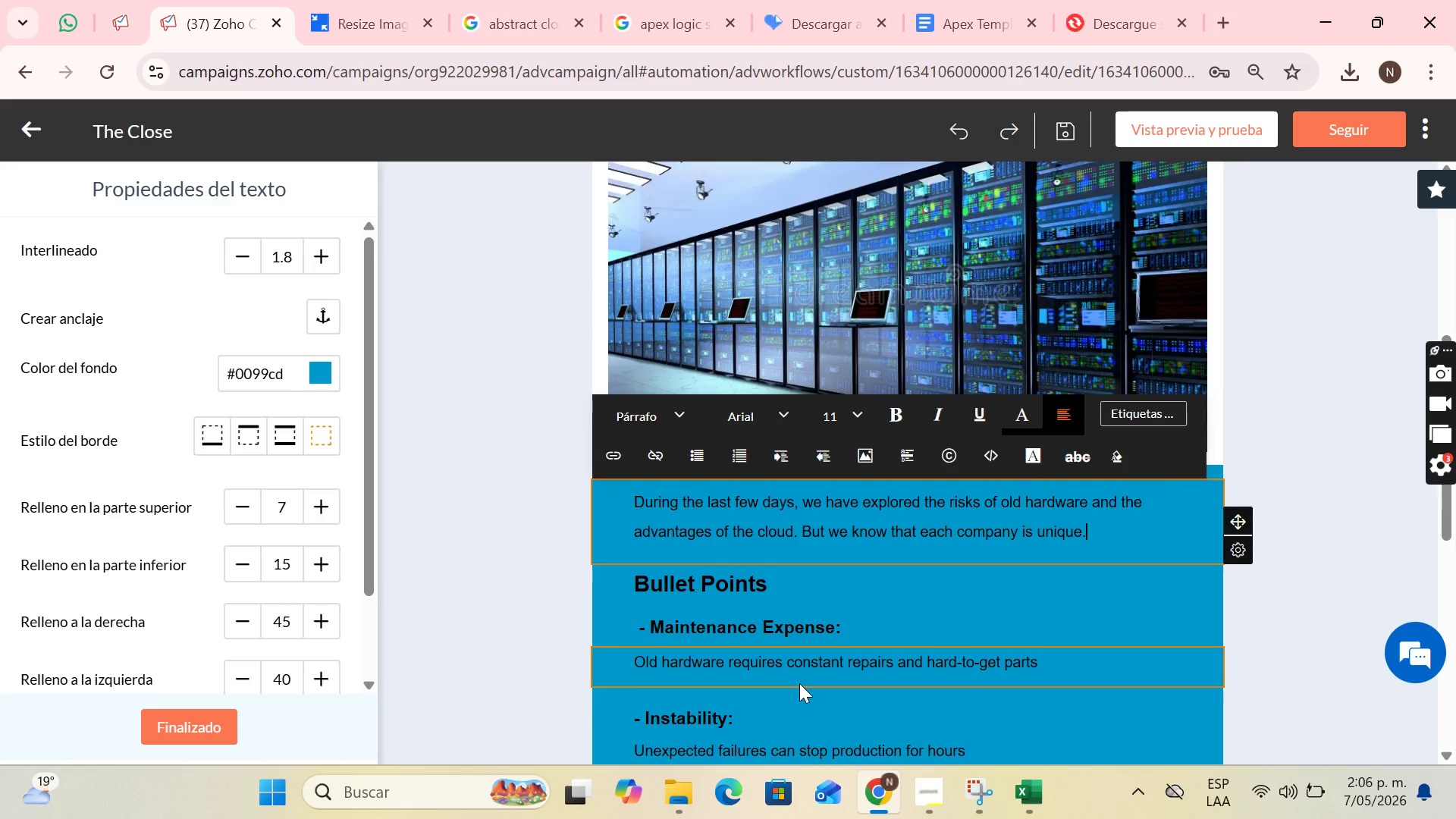 
key(Enter)
 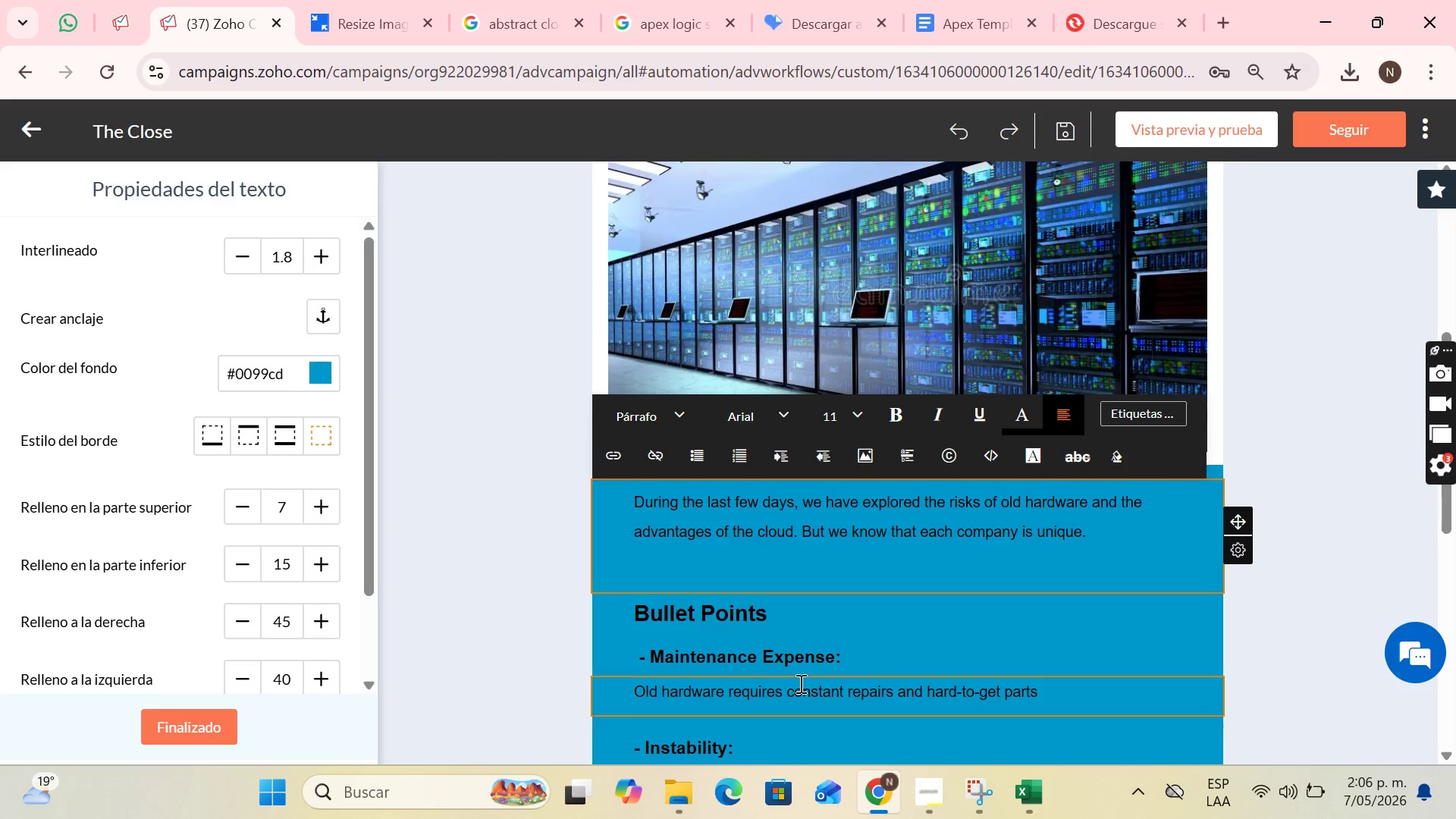 
type(That;s why )
key(Backspace)
type(, at ApexLogic)
 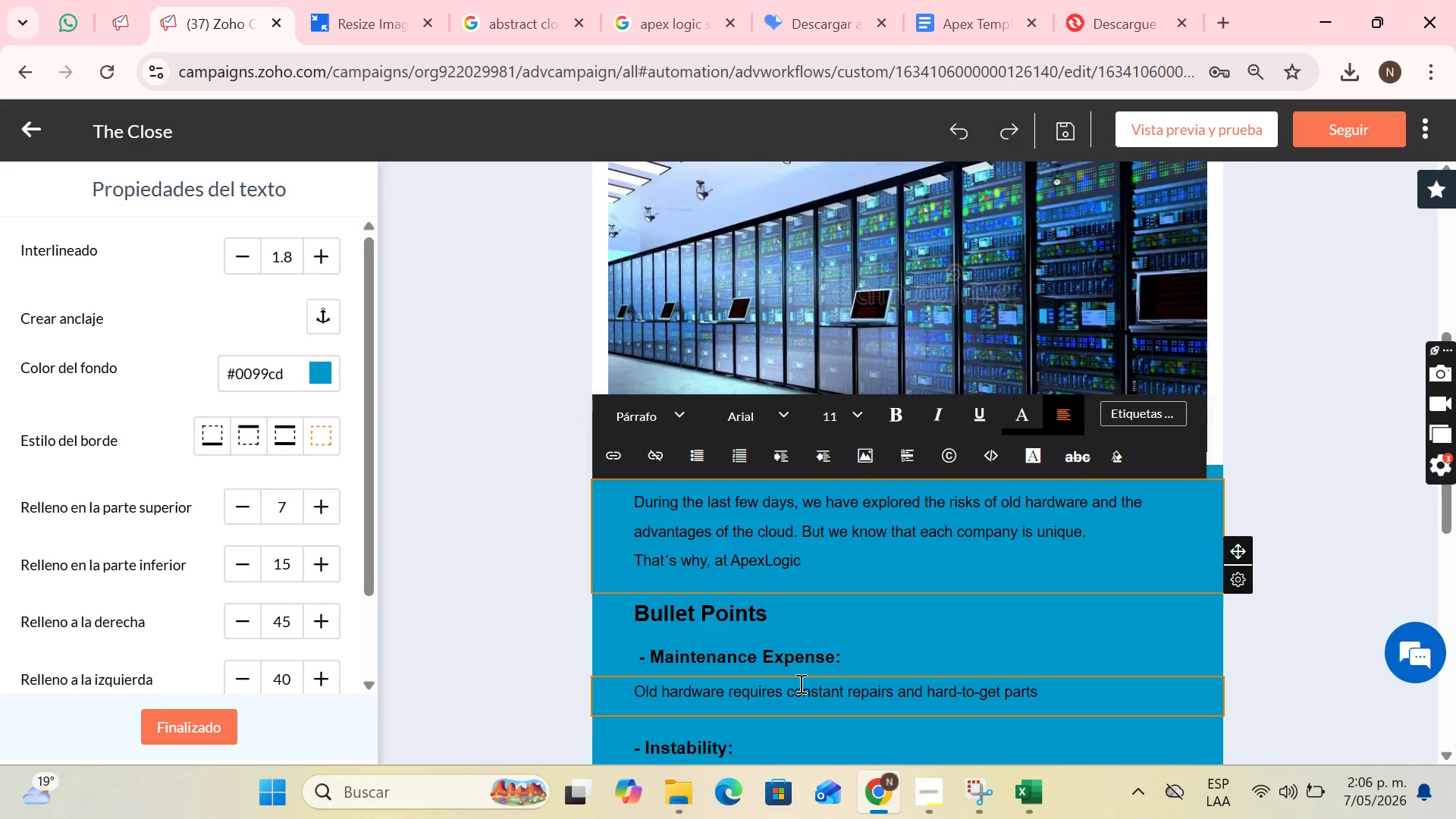 
key(ArrowLeft)
 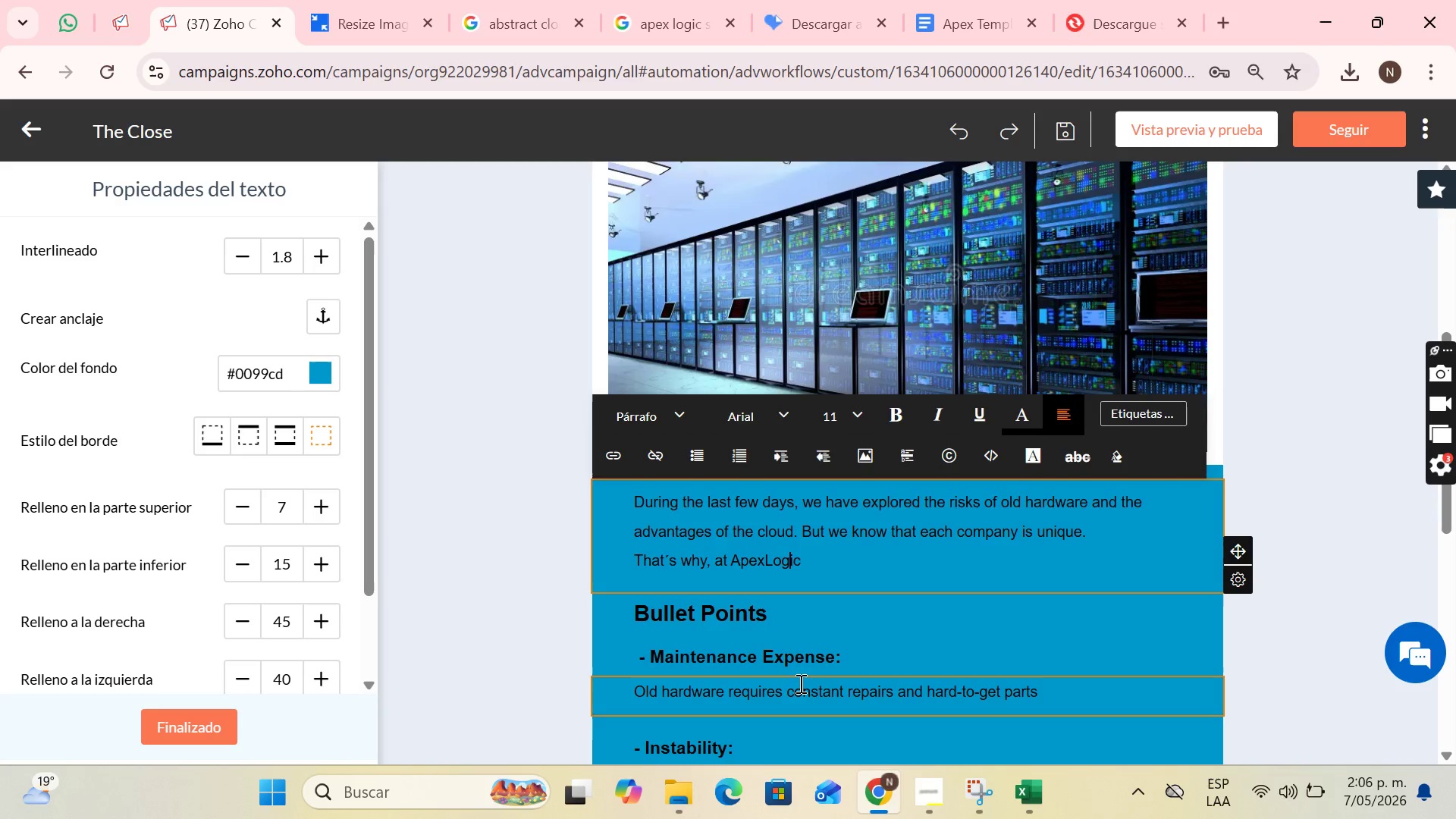 
key(ArrowLeft)
 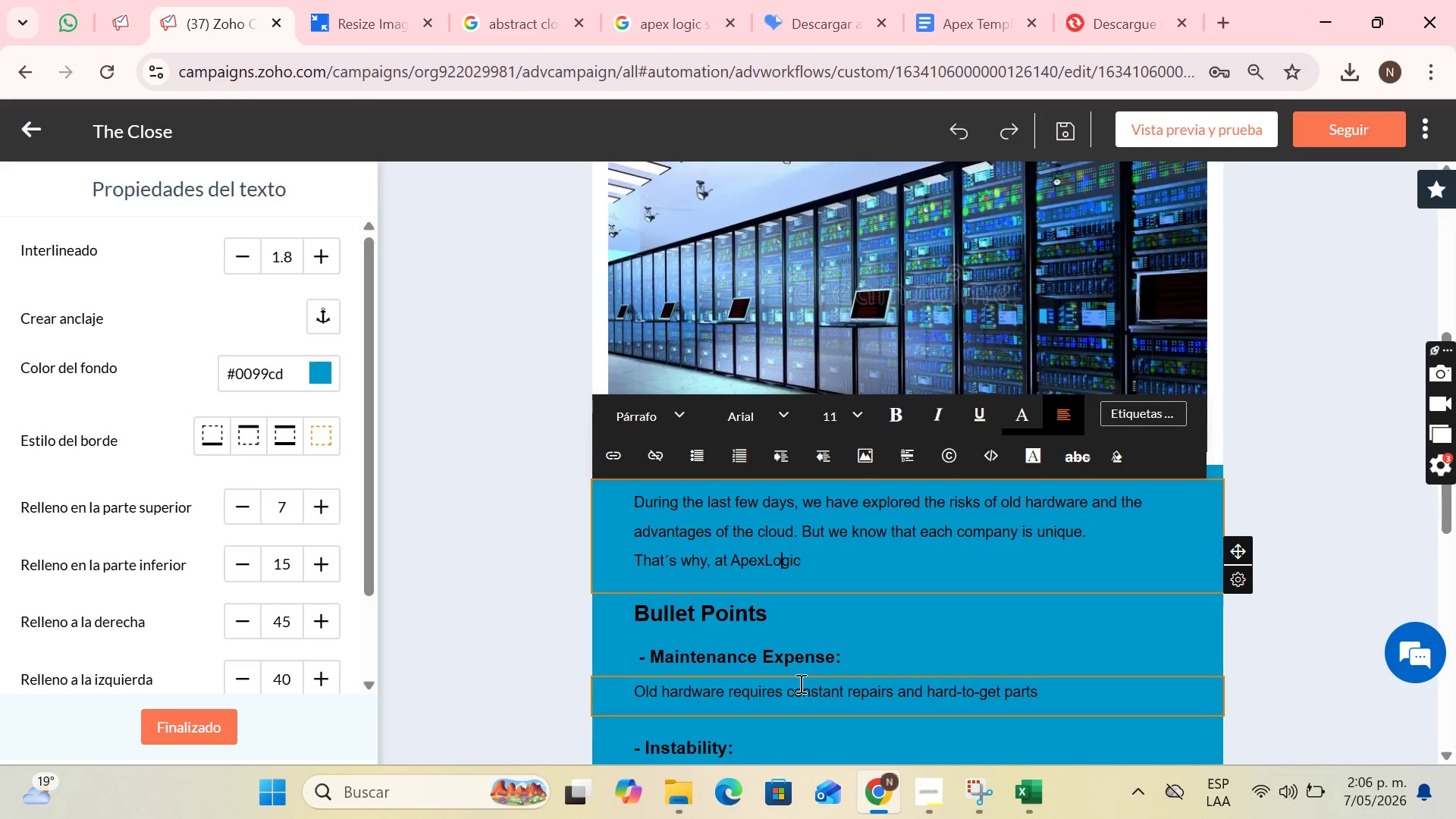 
key(ArrowLeft)
 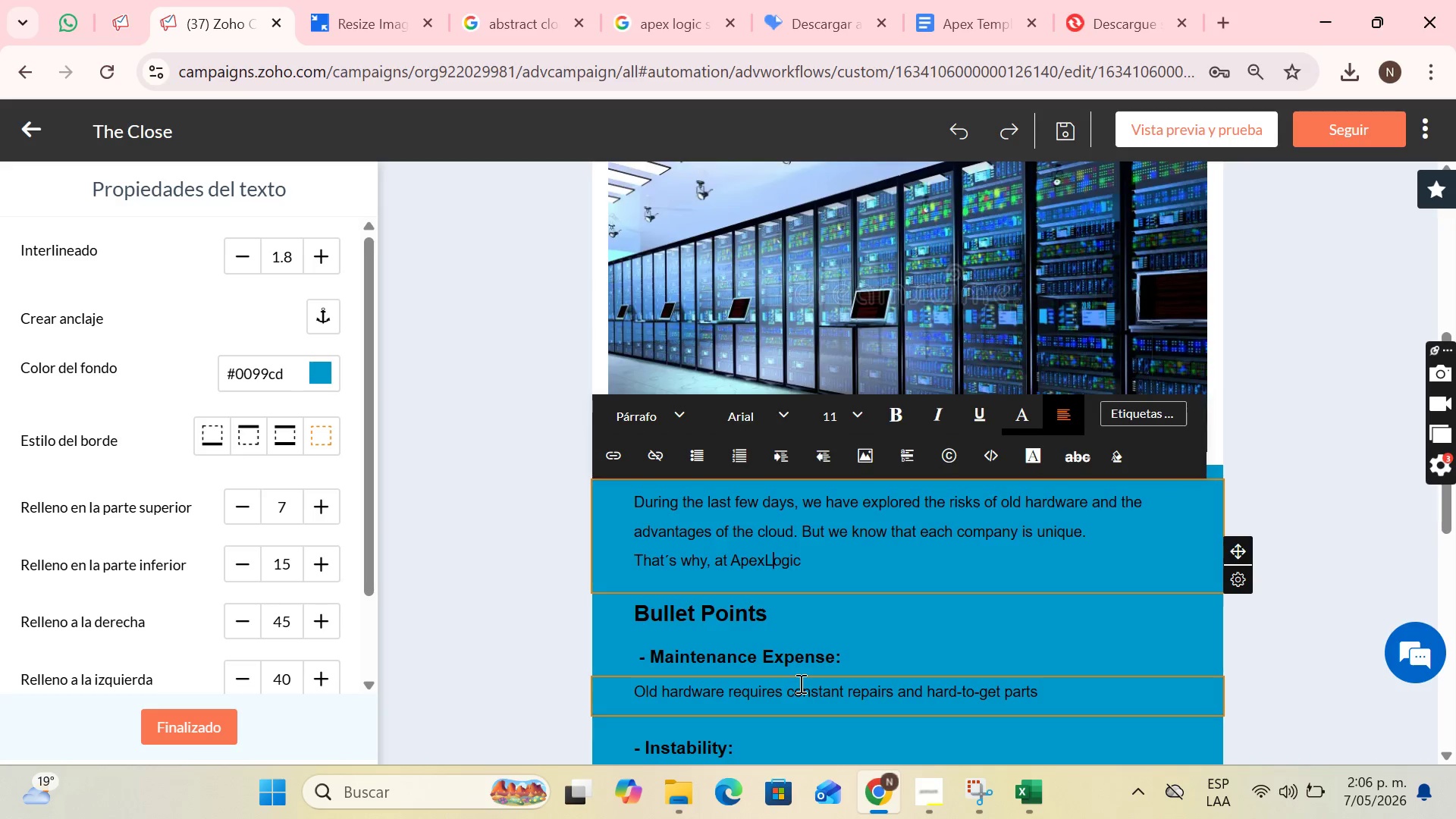 
key(ArrowLeft)
 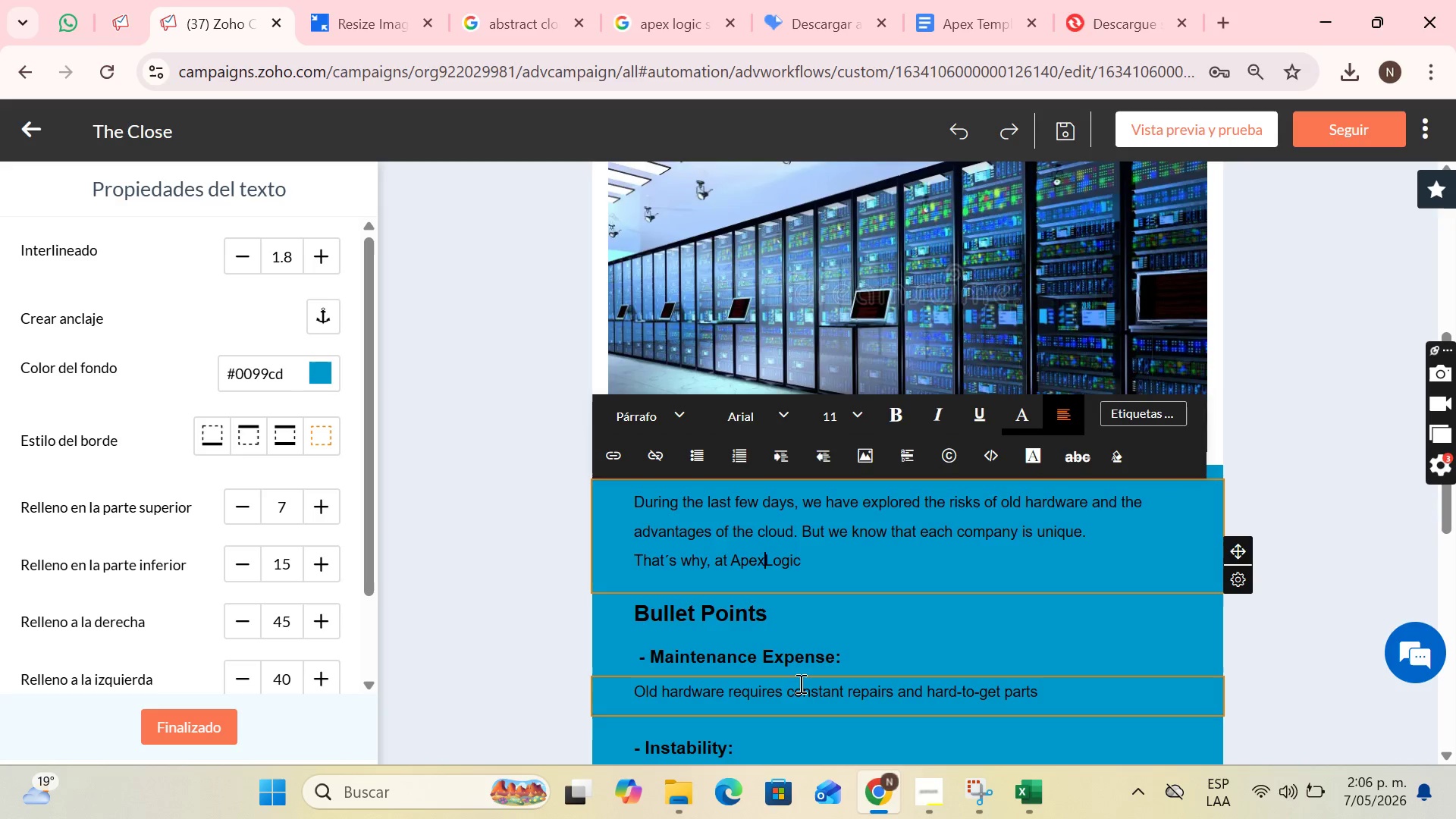 
key(ArrowLeft)
 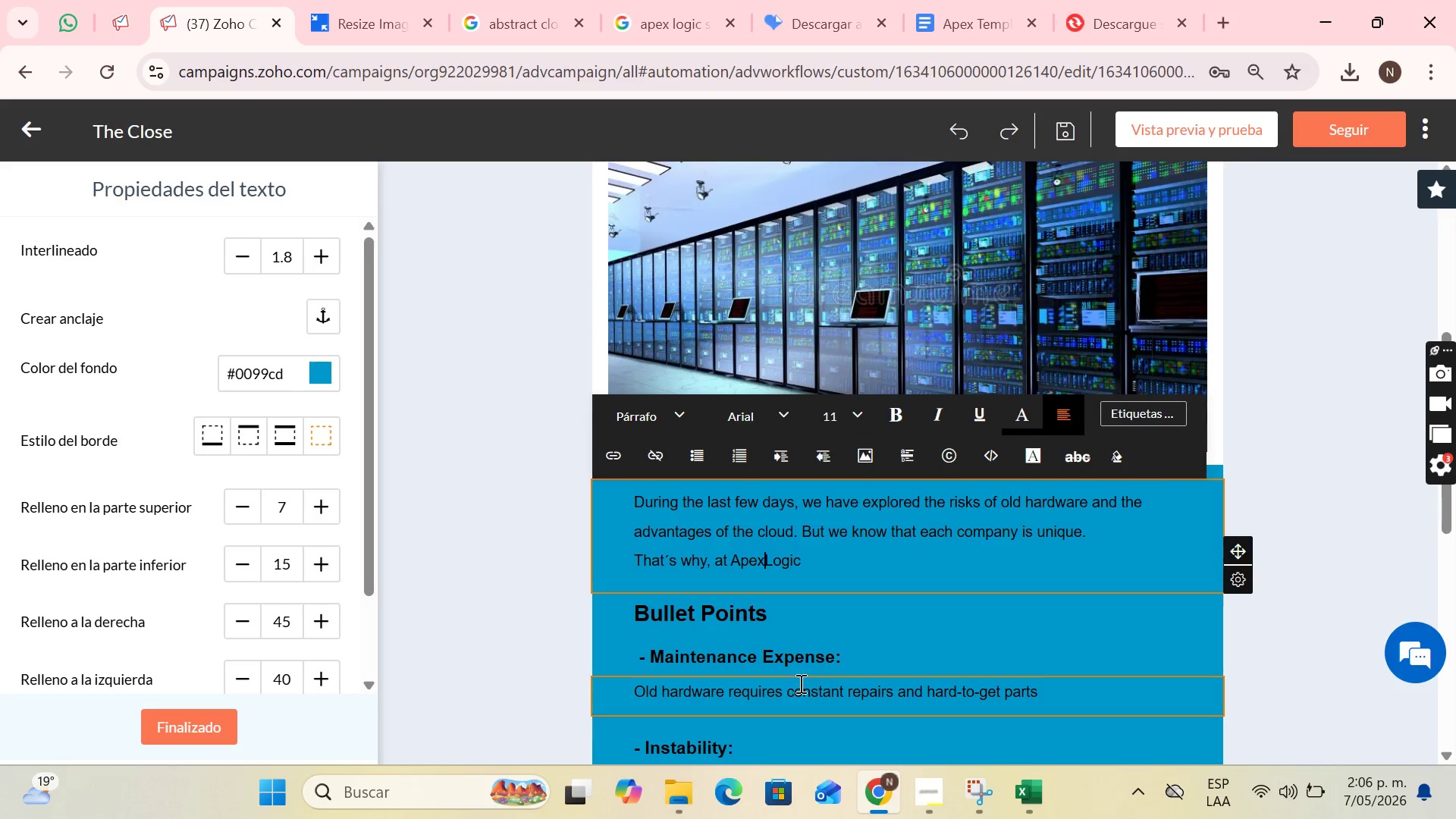 
key(ArrowLeft)
 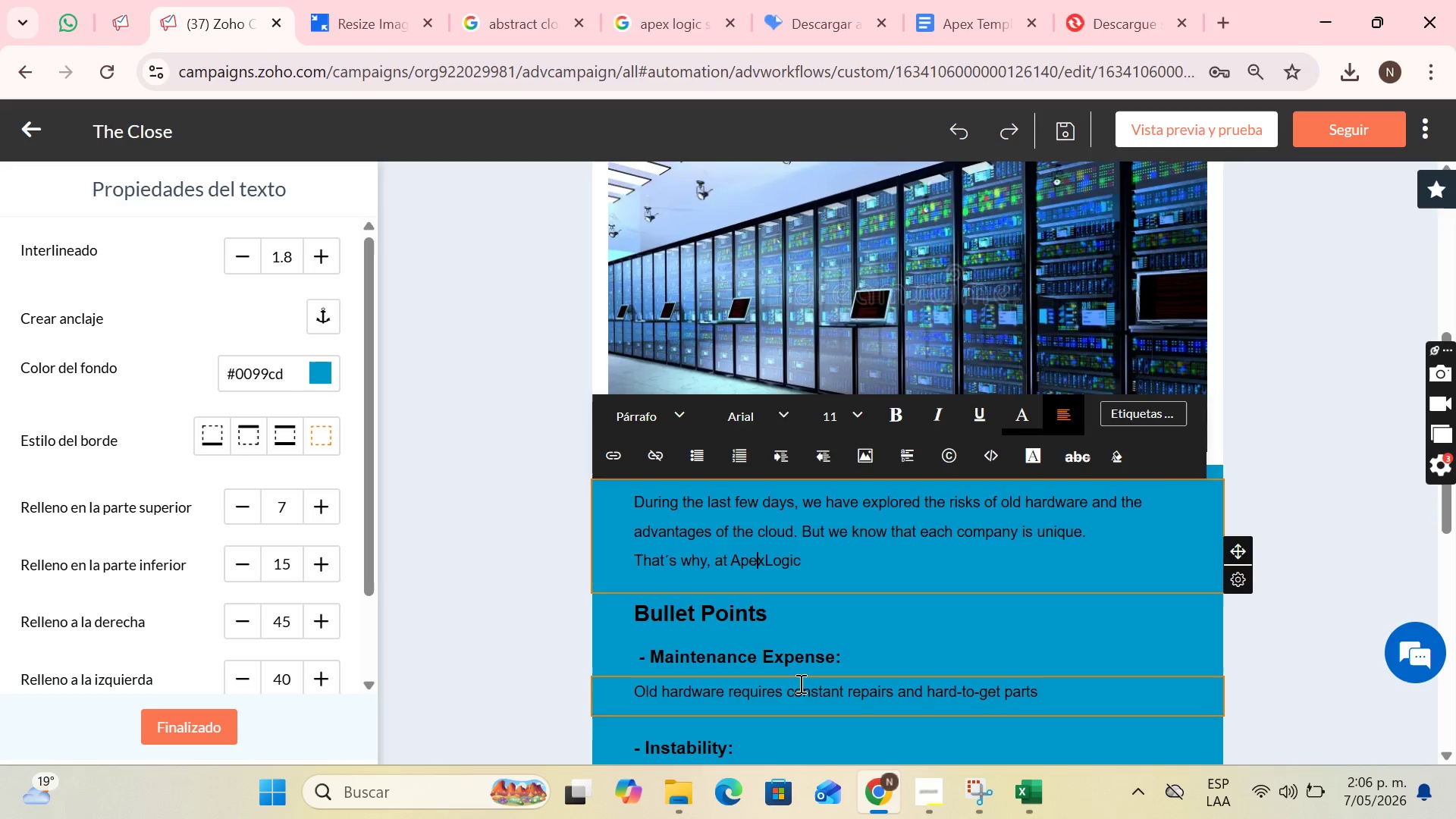 
key(ArrowRight)
 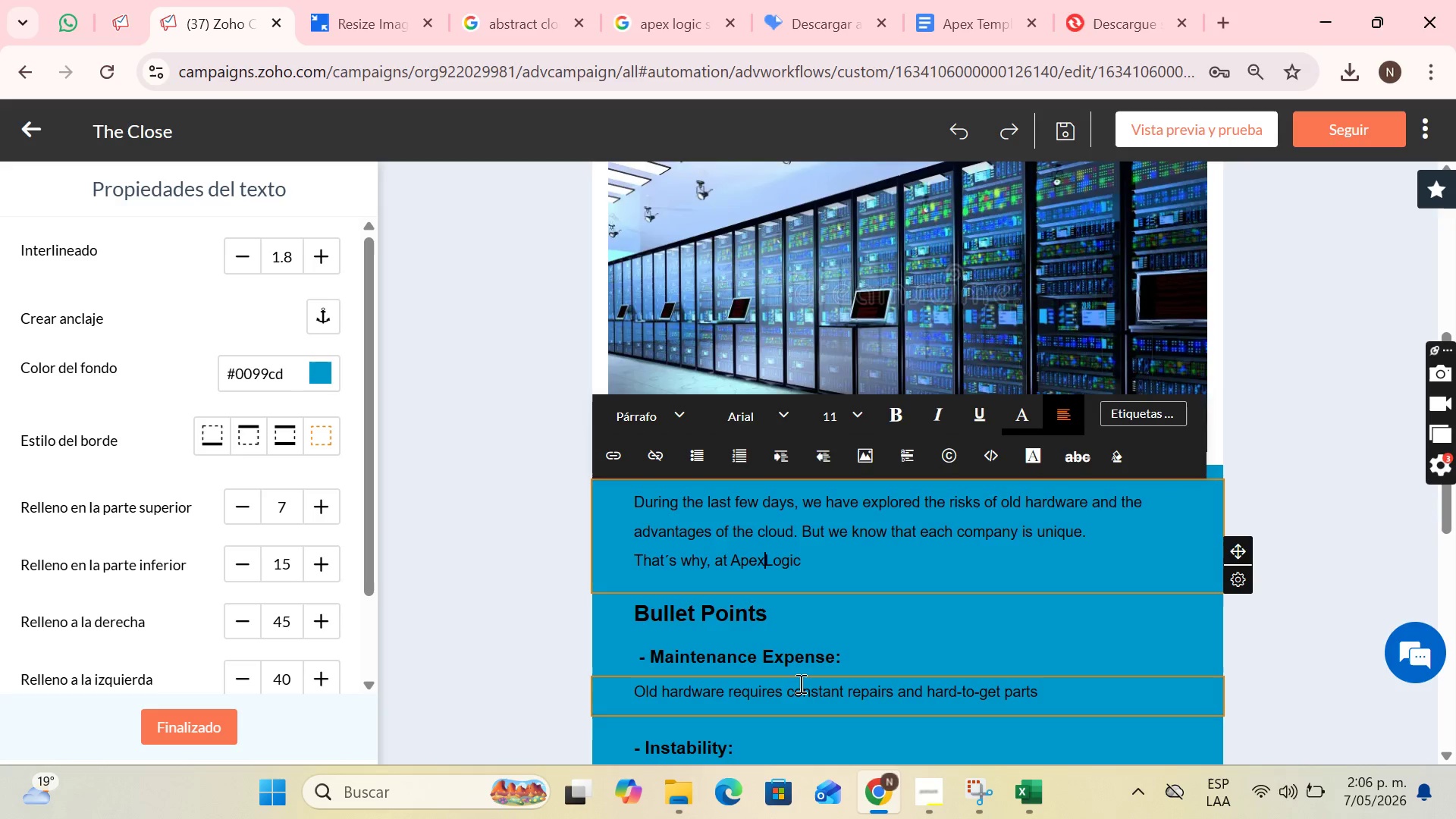 
key(Space)
 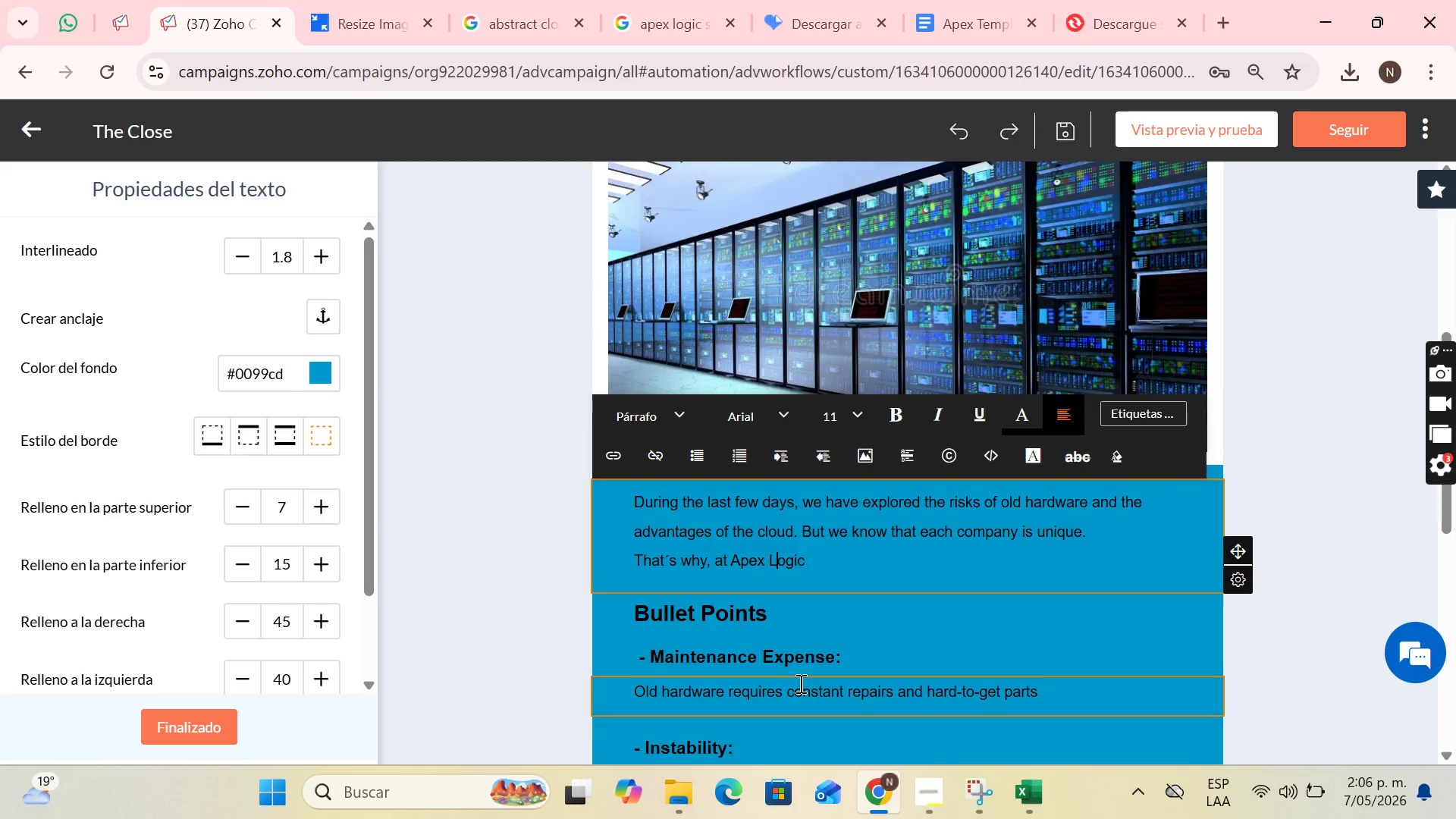 
key(ArrowRight)
 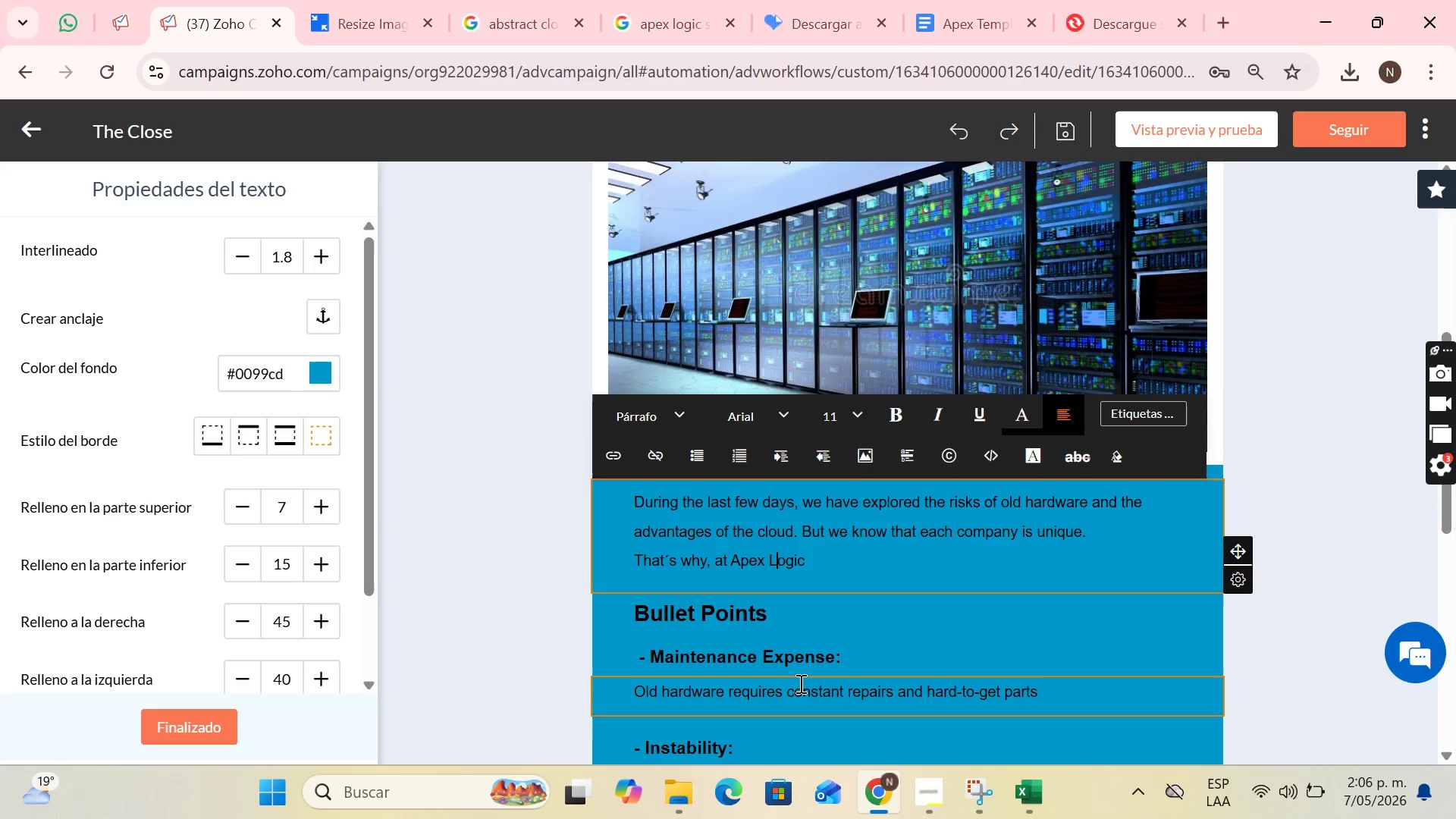 
key(ArrowRight)
 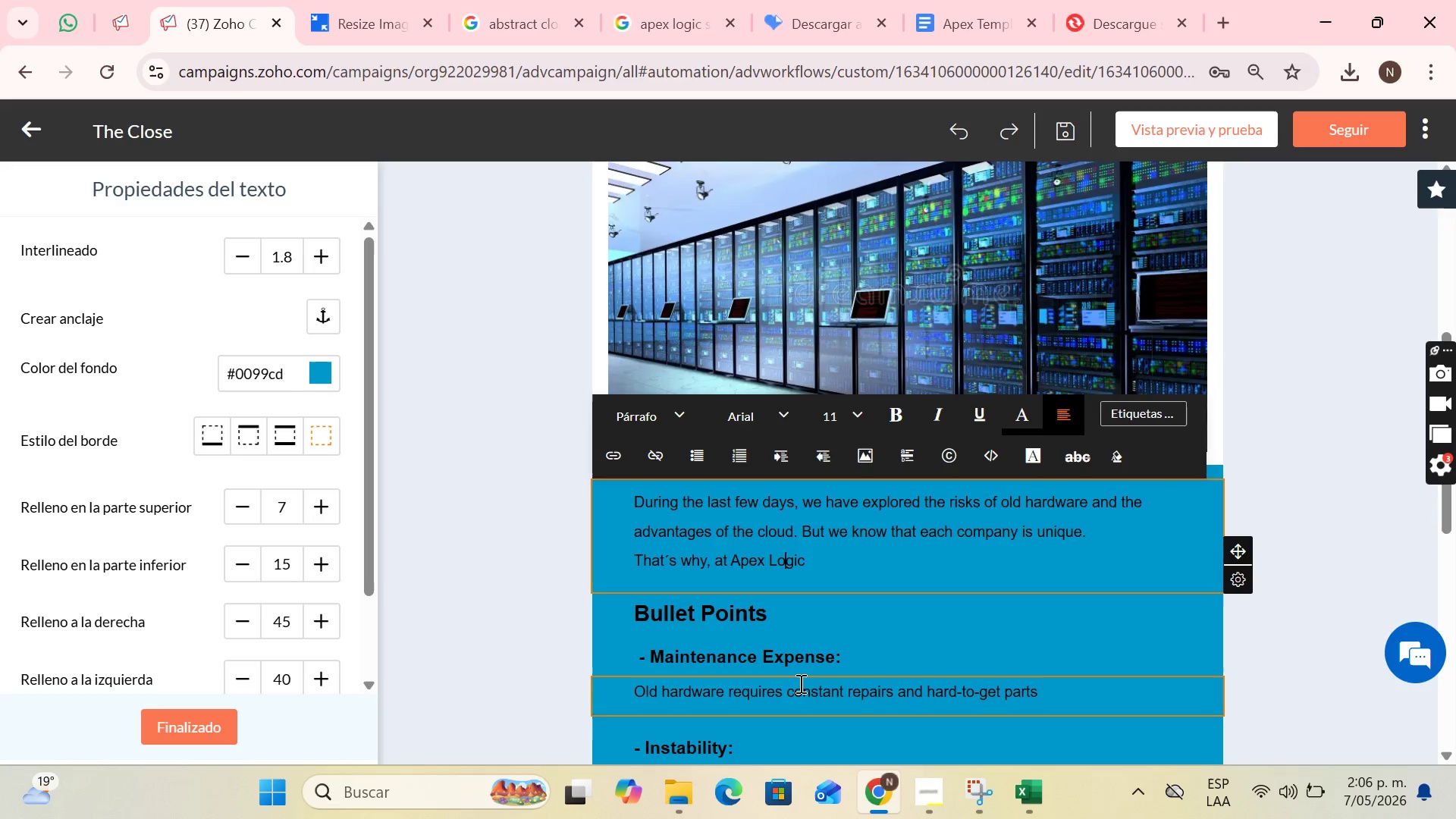 
key(ArrowRight)
 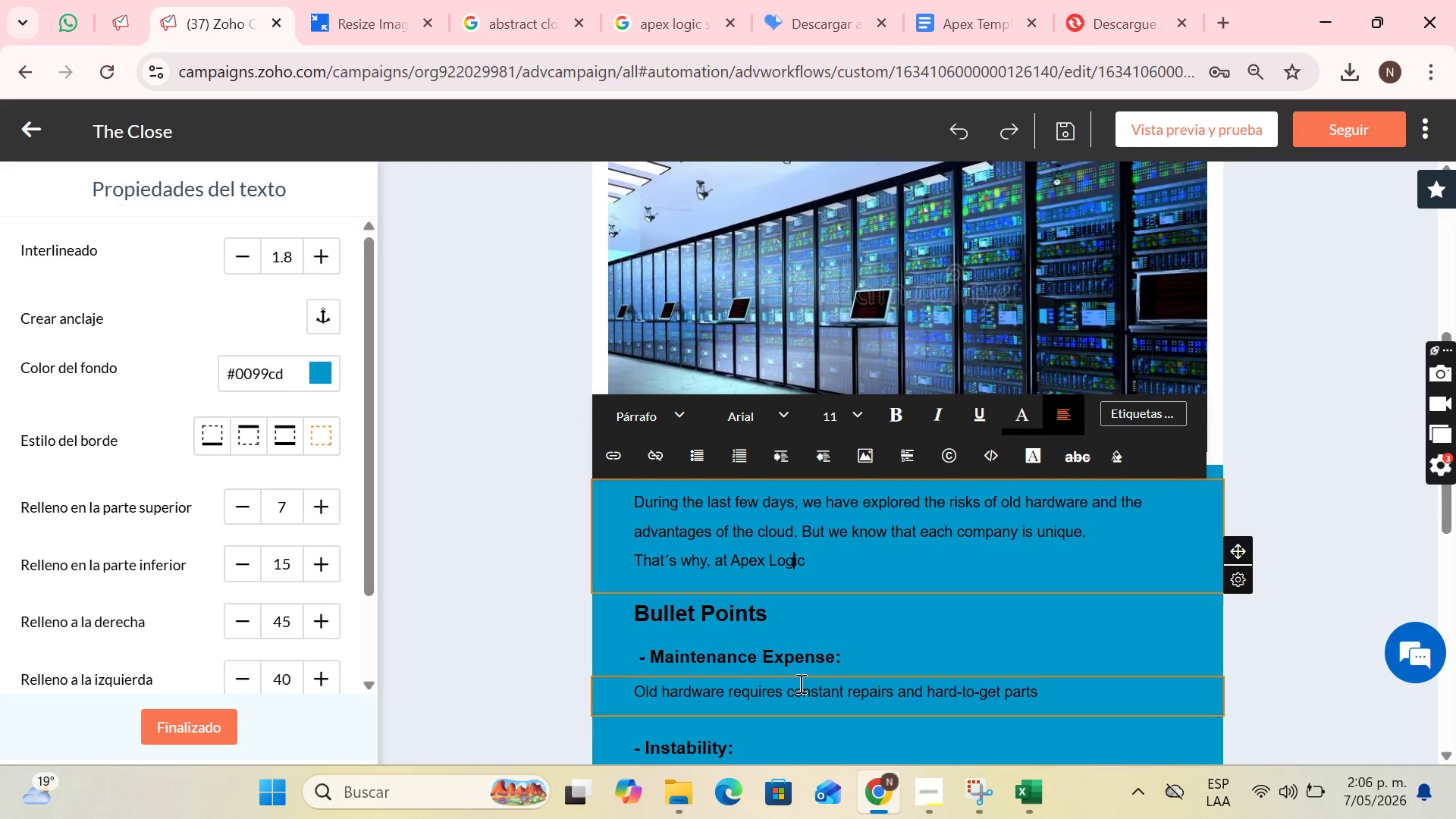 
key(ArrowRight)
 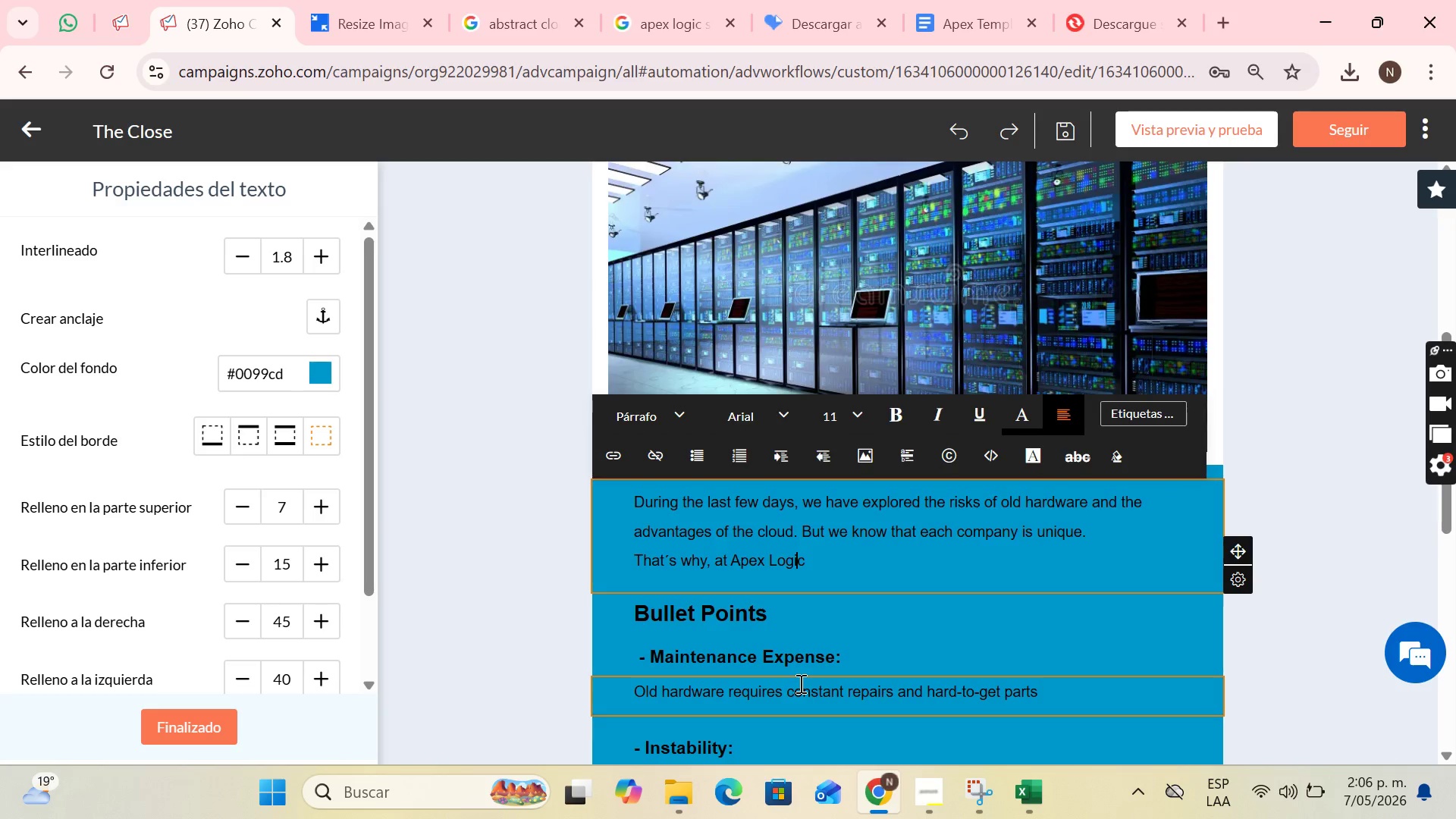 
key(ArrowRight)
 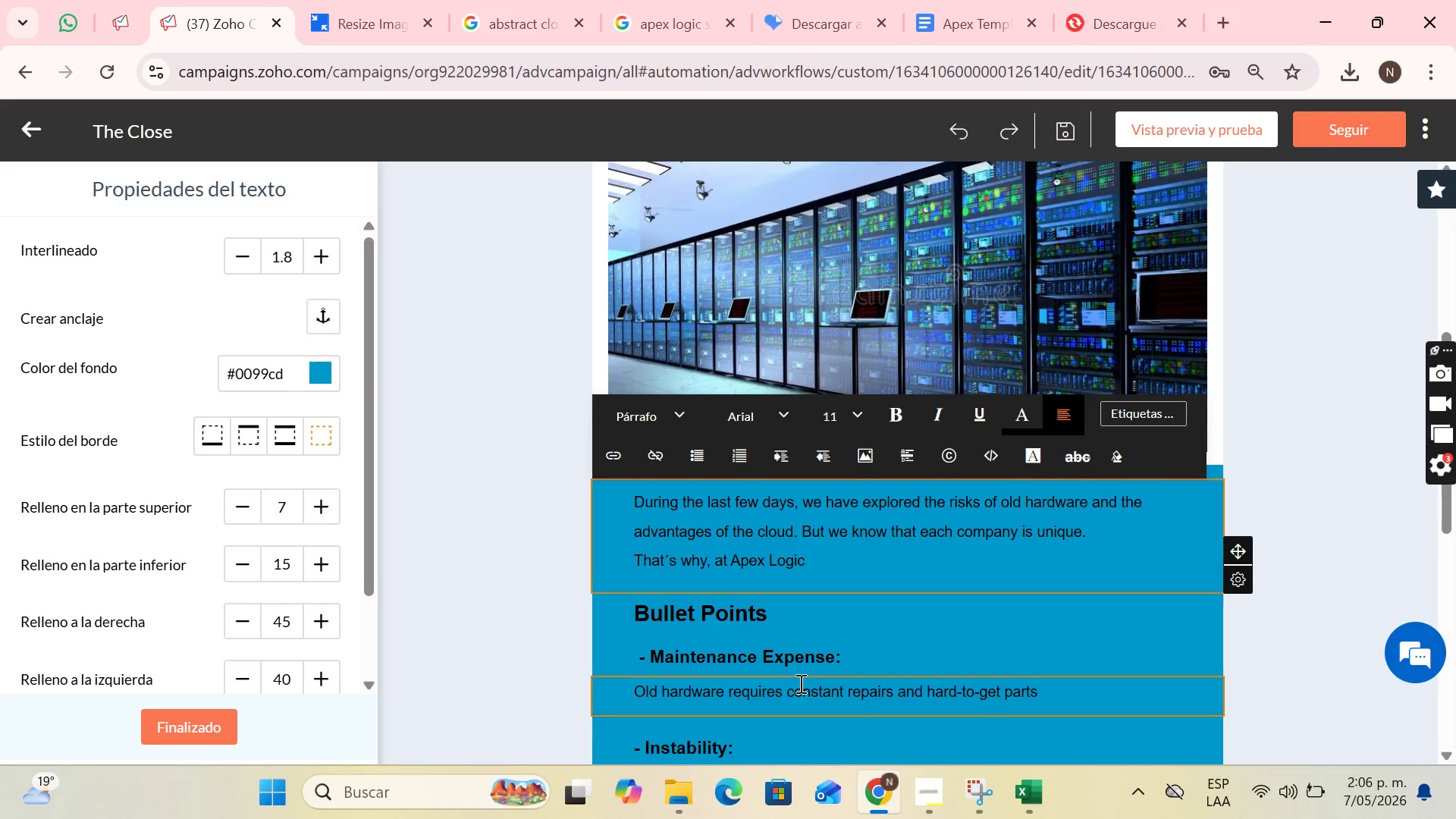 
type( Systems, we want to offer you acl)
key(Backspace)
key(Backspace)
type( cleara)
key(Backspace)
type( and perso)
 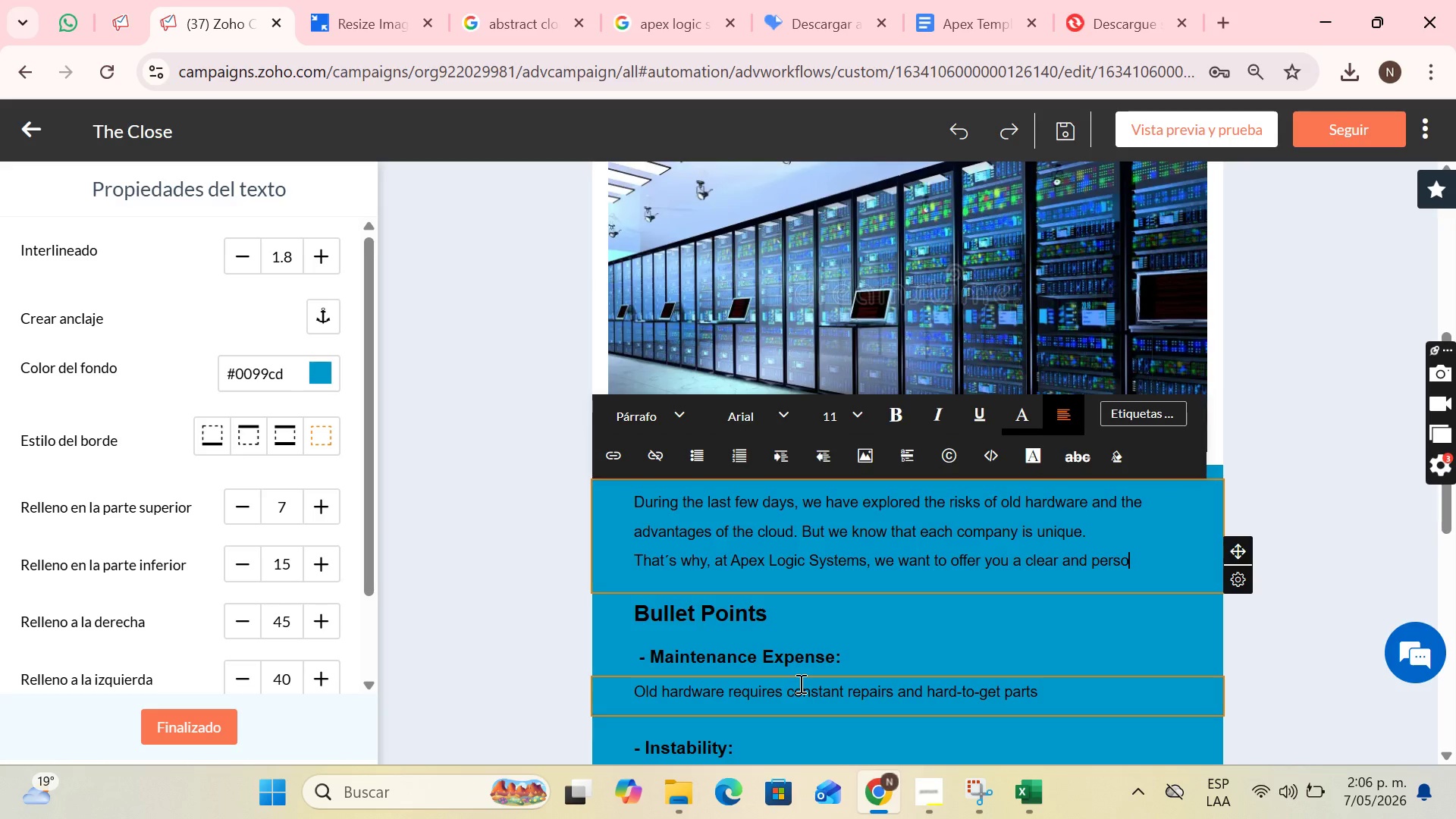 
wait(9.28)
 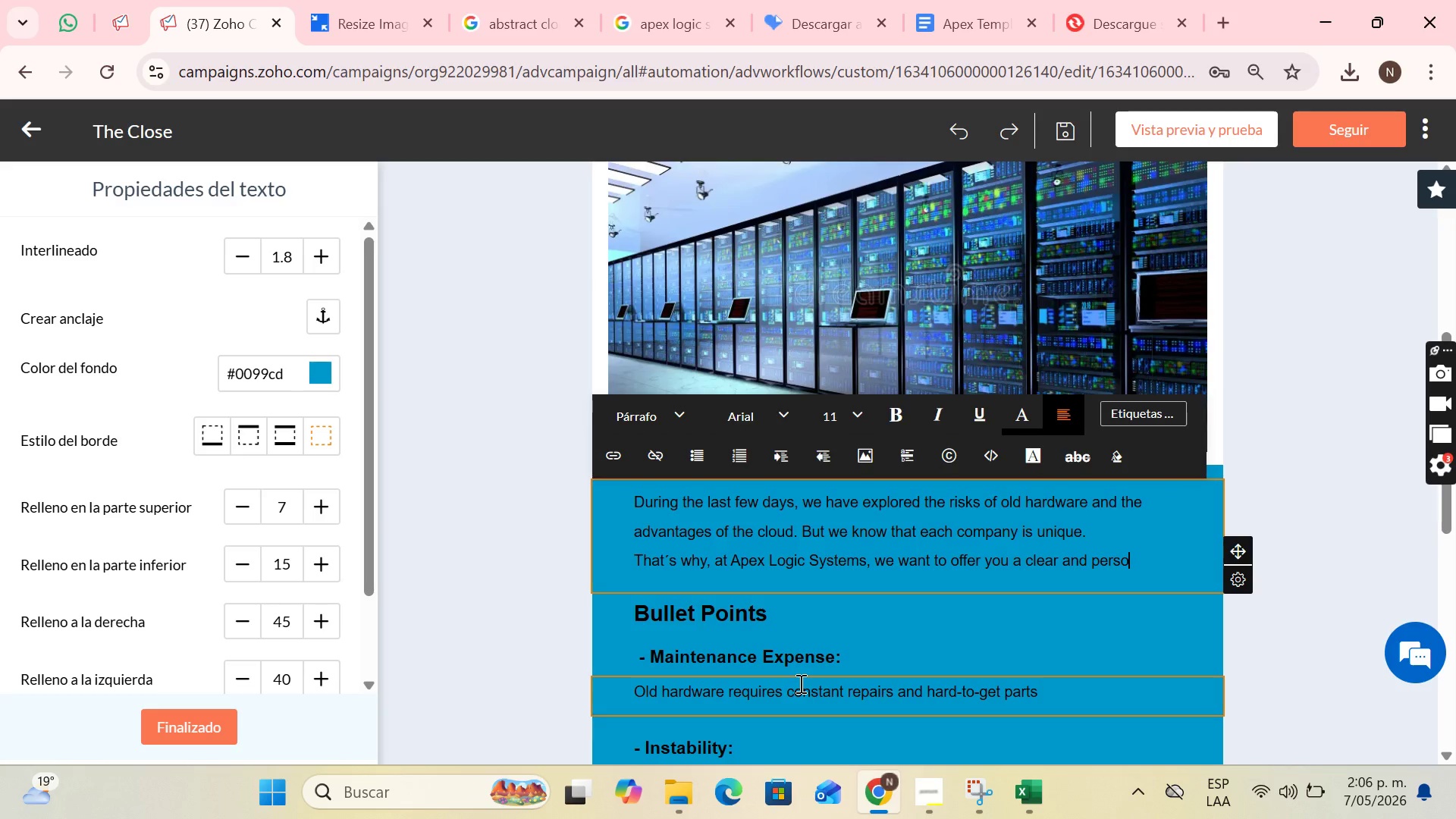 
type(nalized )
 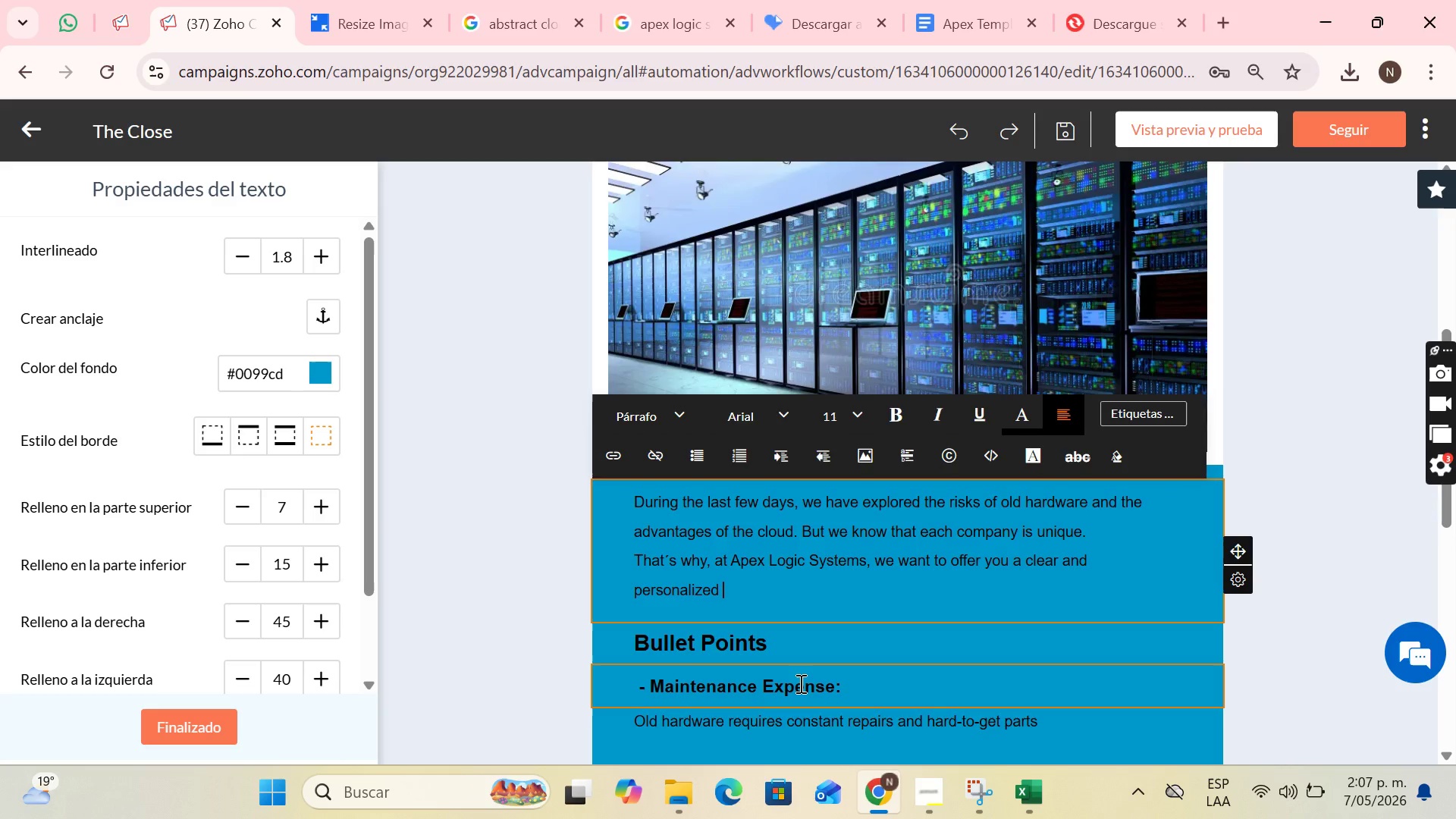 
wait(9.3)
 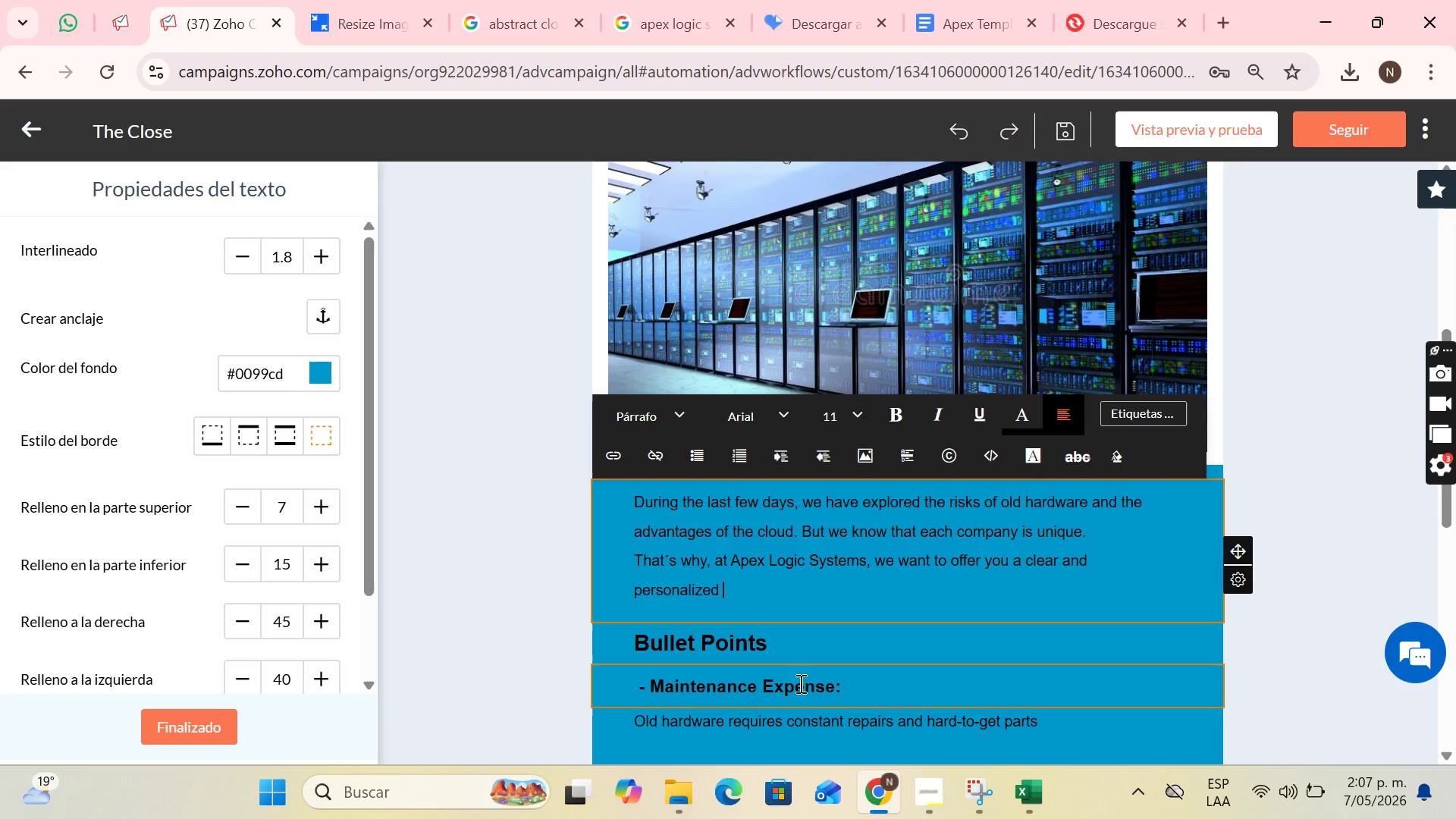 
type(vision for )
 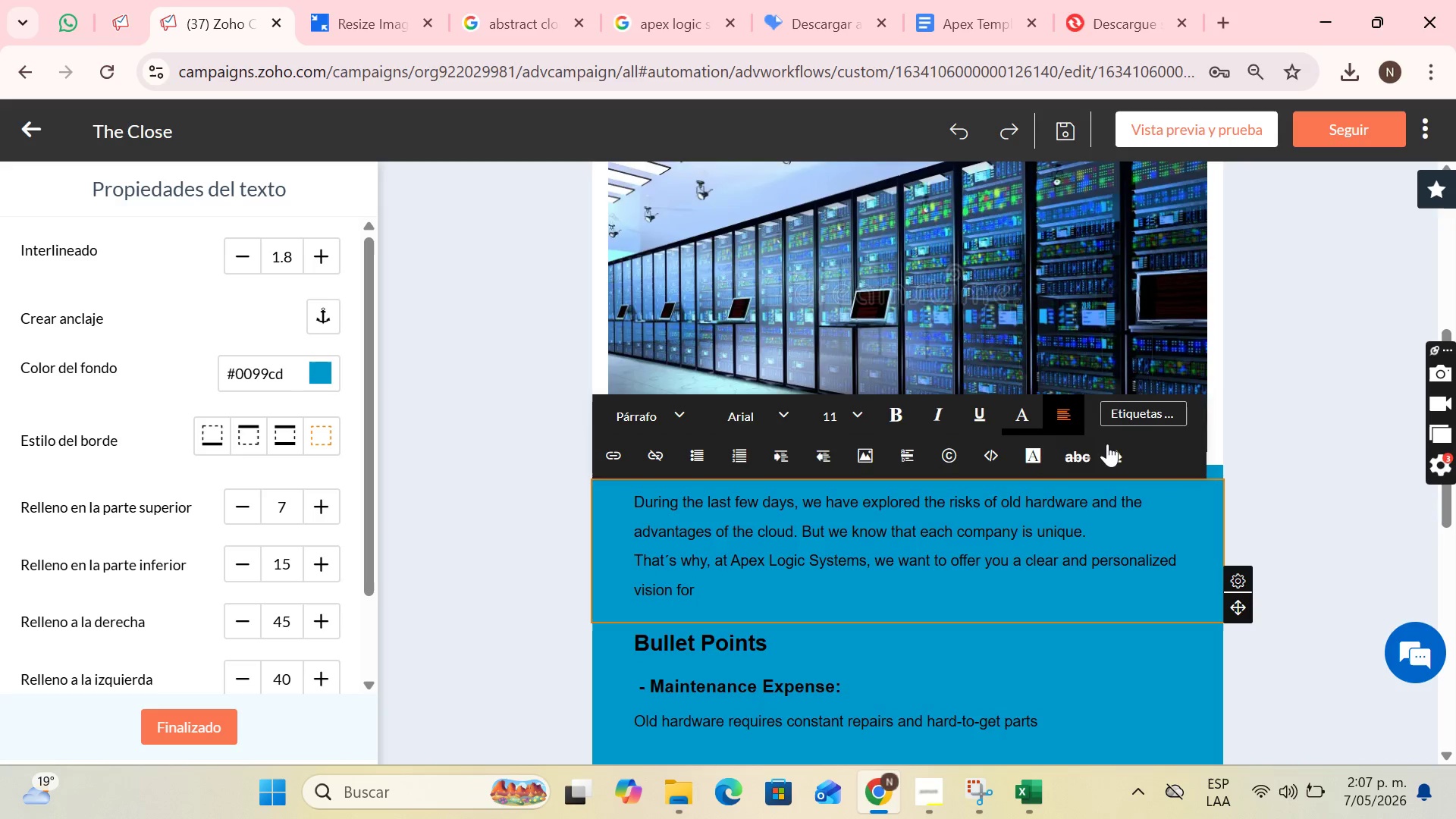 
left_click([1164, 419])
 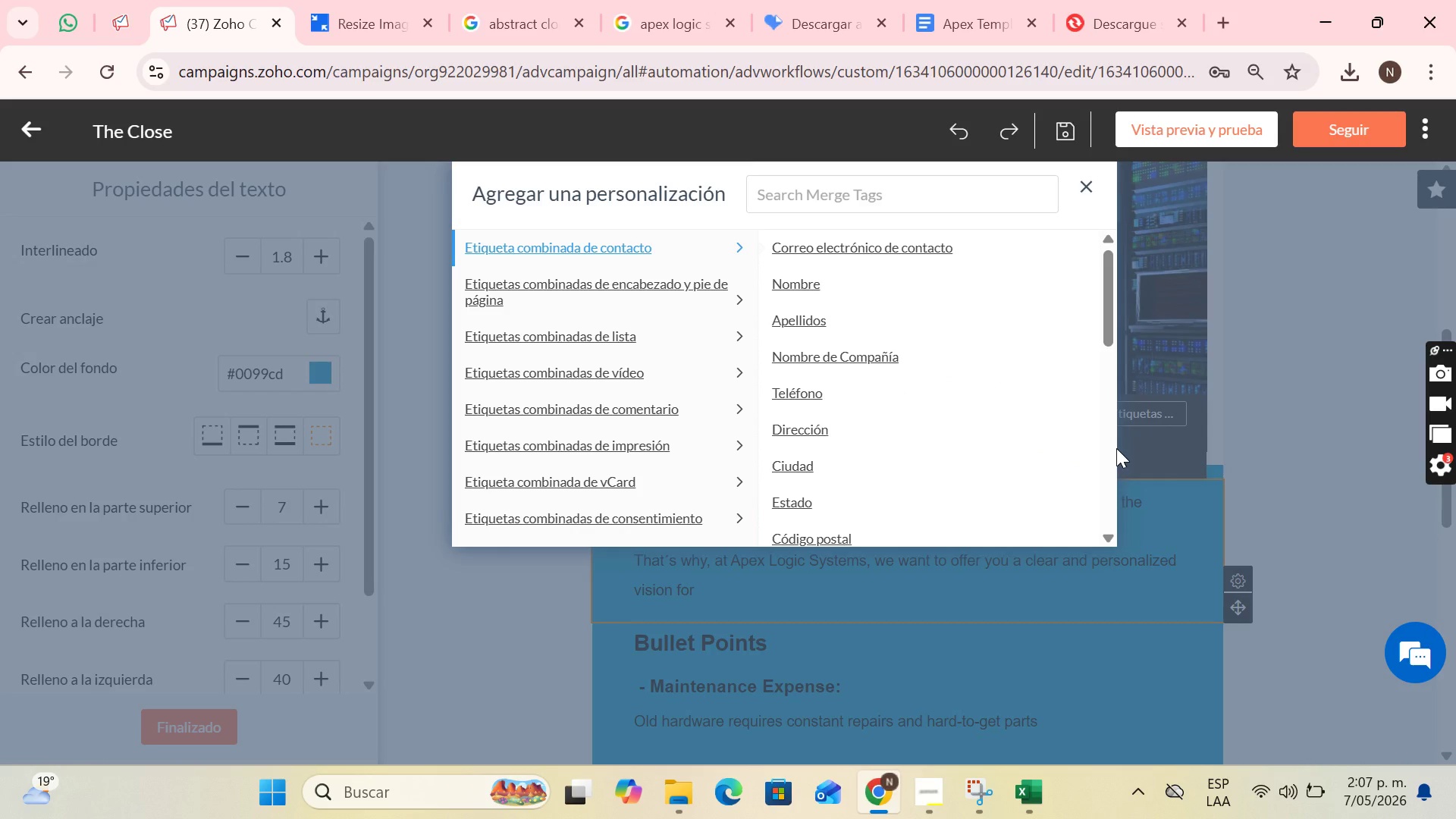 
wait(5.47)
 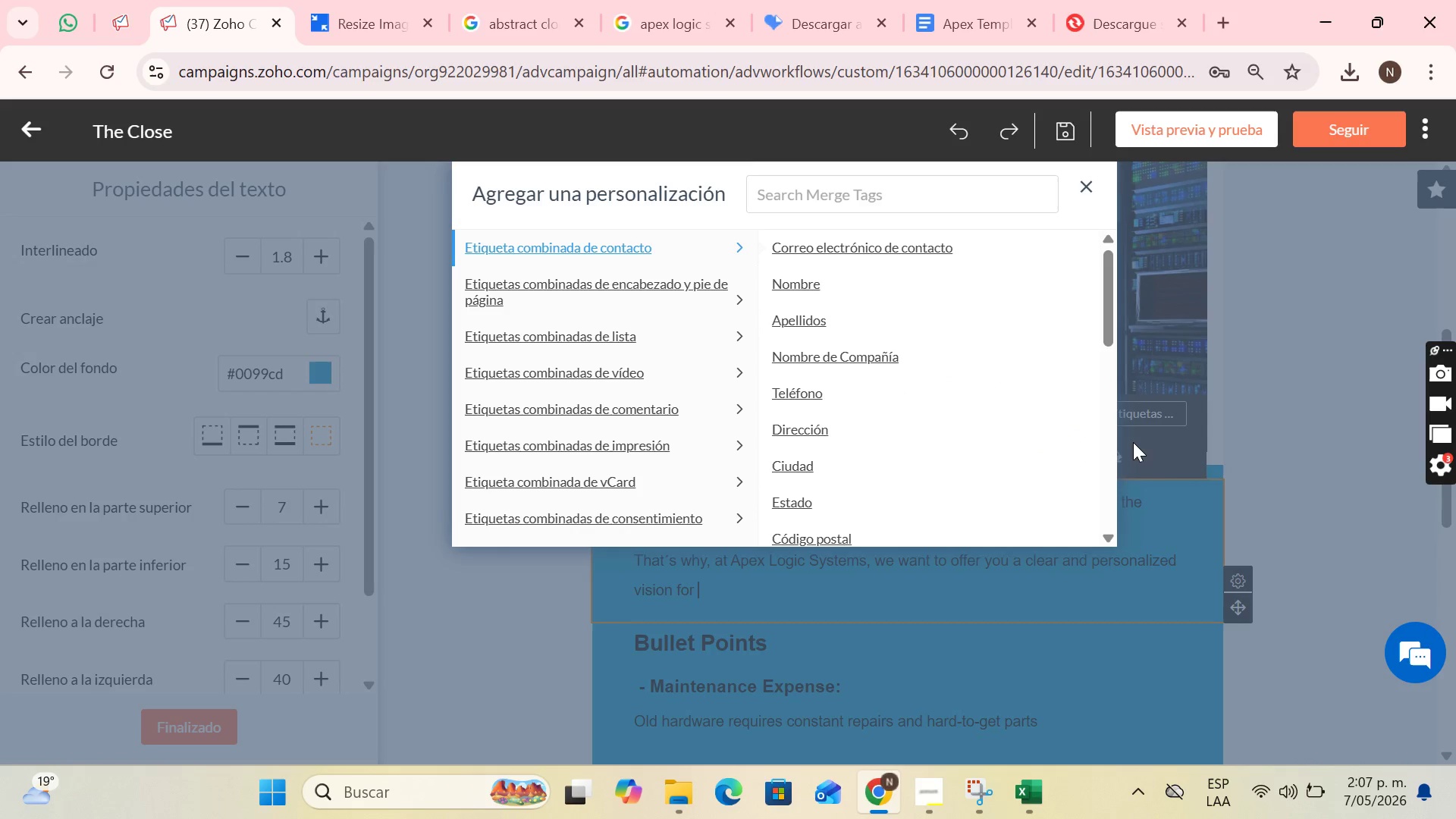 
mouse_move([844, 388])
 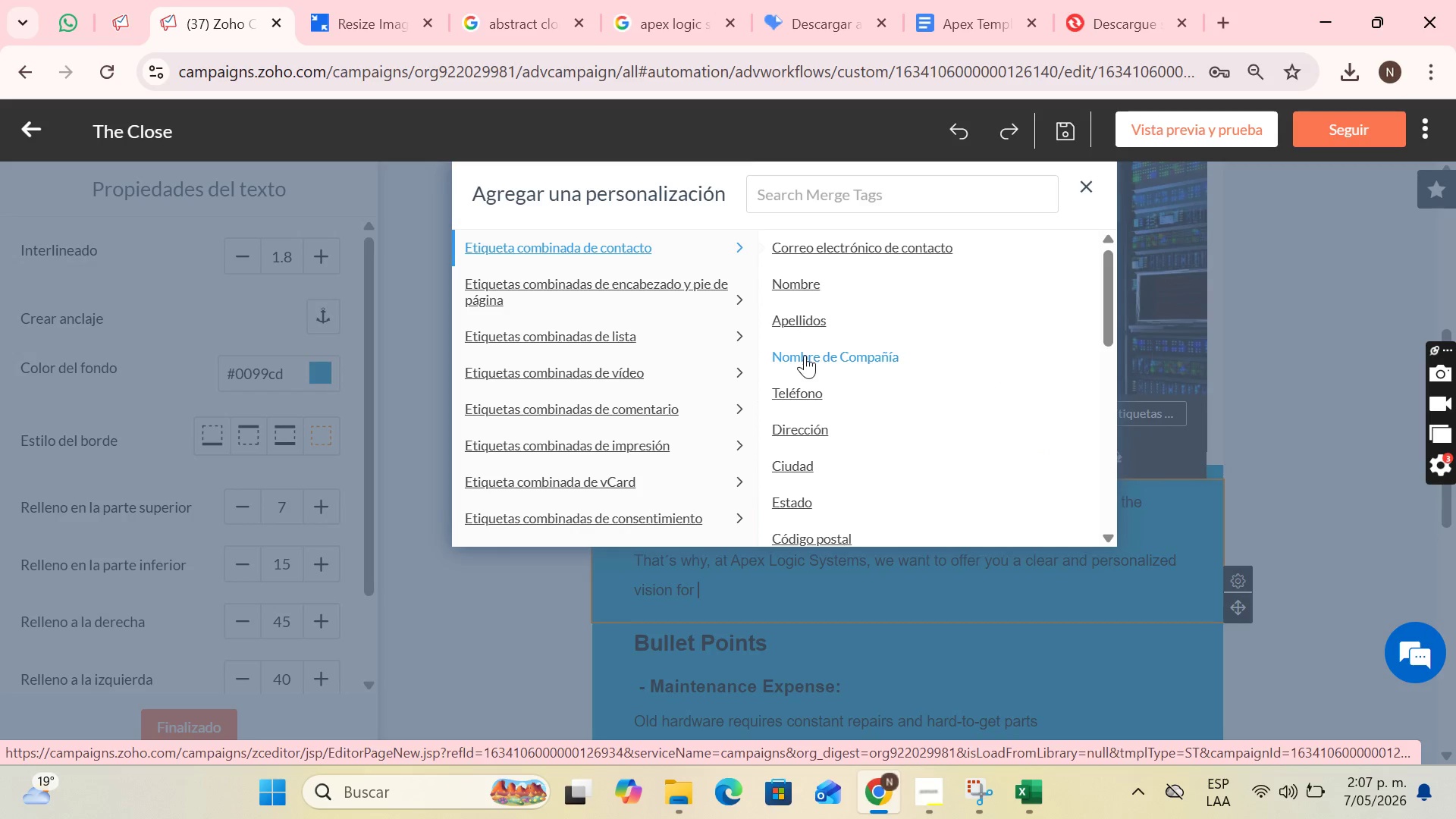 
mouse_move([790, 282])
 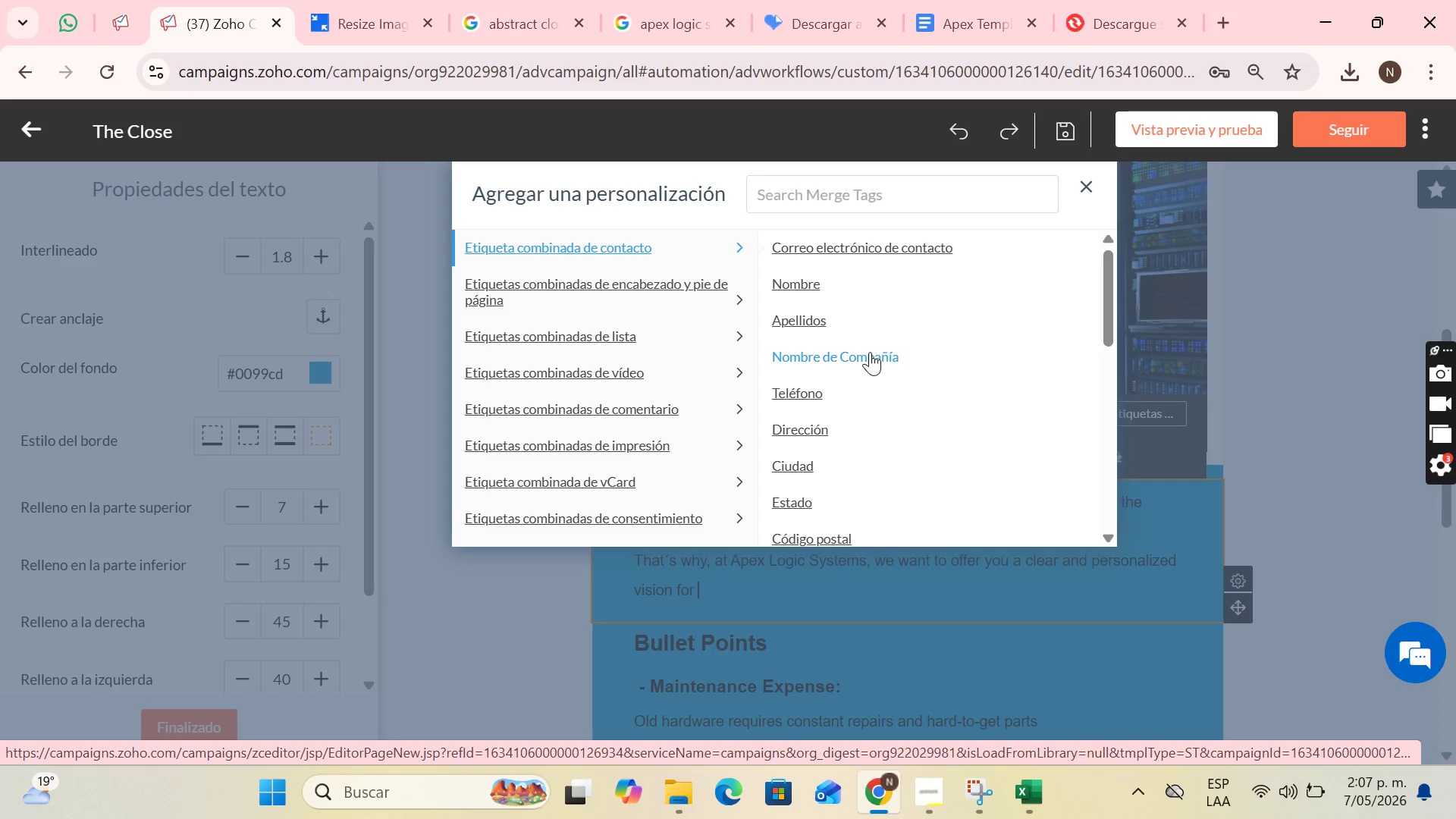 
left_click([868, 354])
 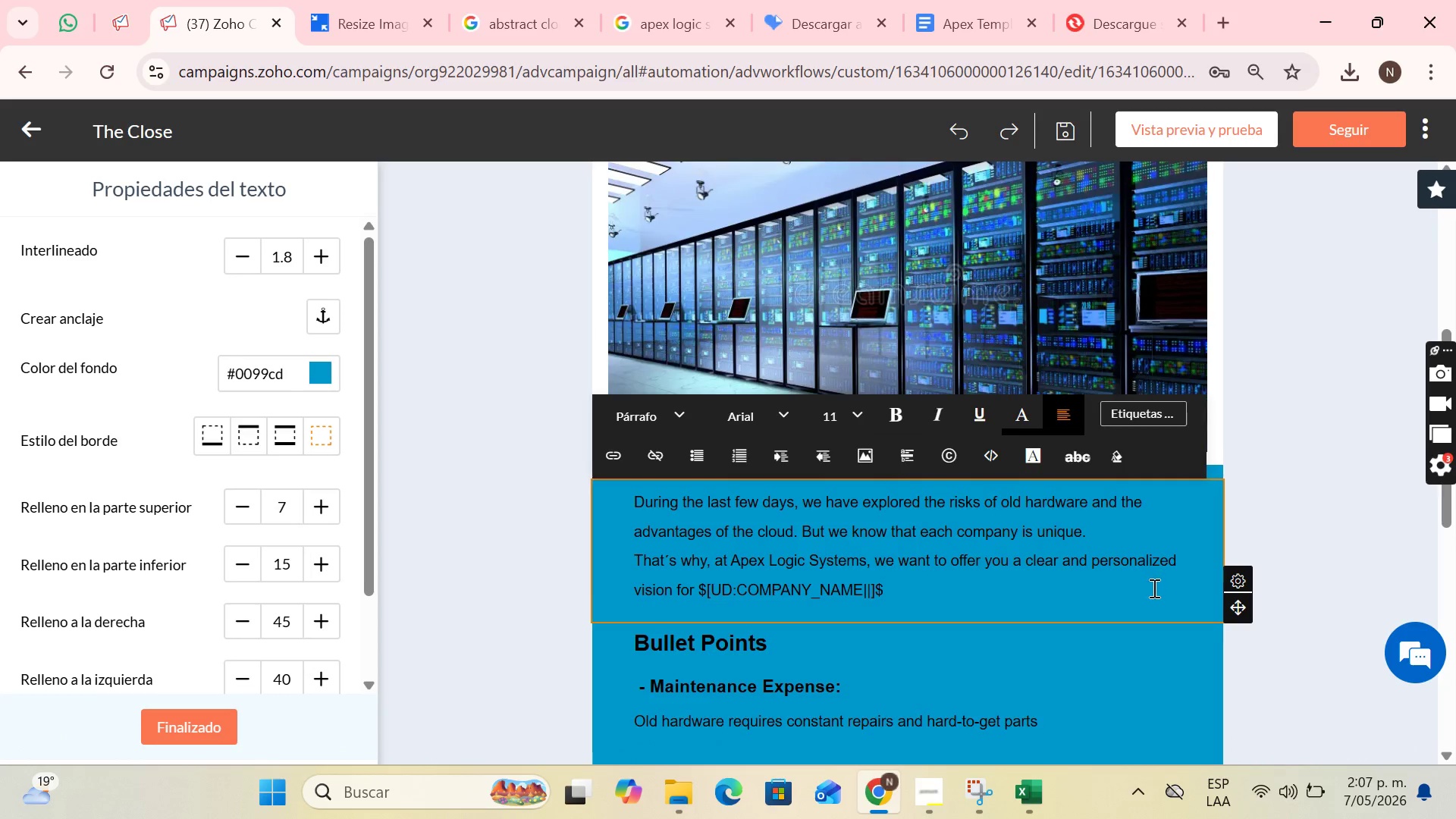 
wait(13.17)
 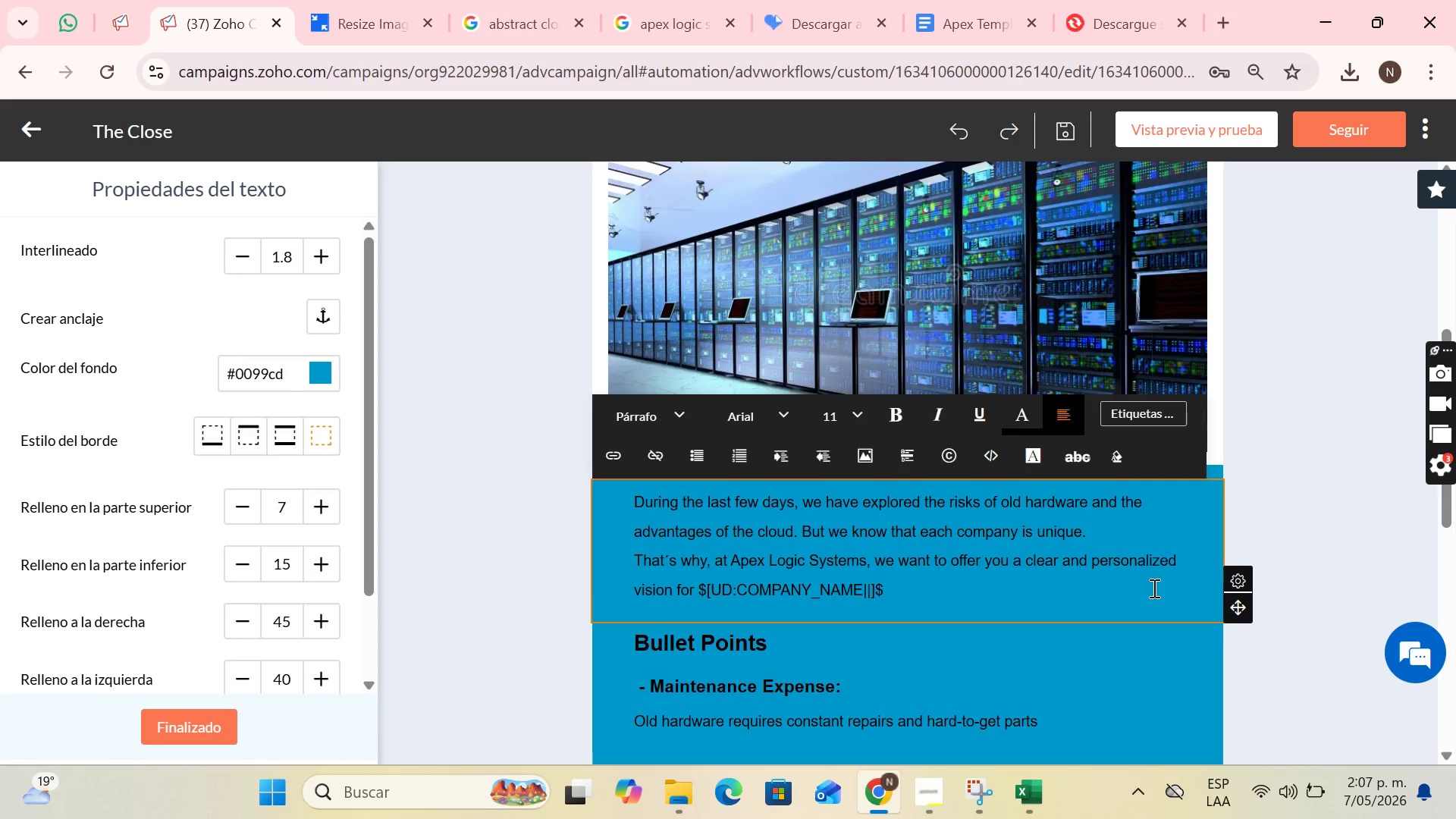 
scroll: coordinate [858, 602], scroll_direction: down, amount: 1.0
 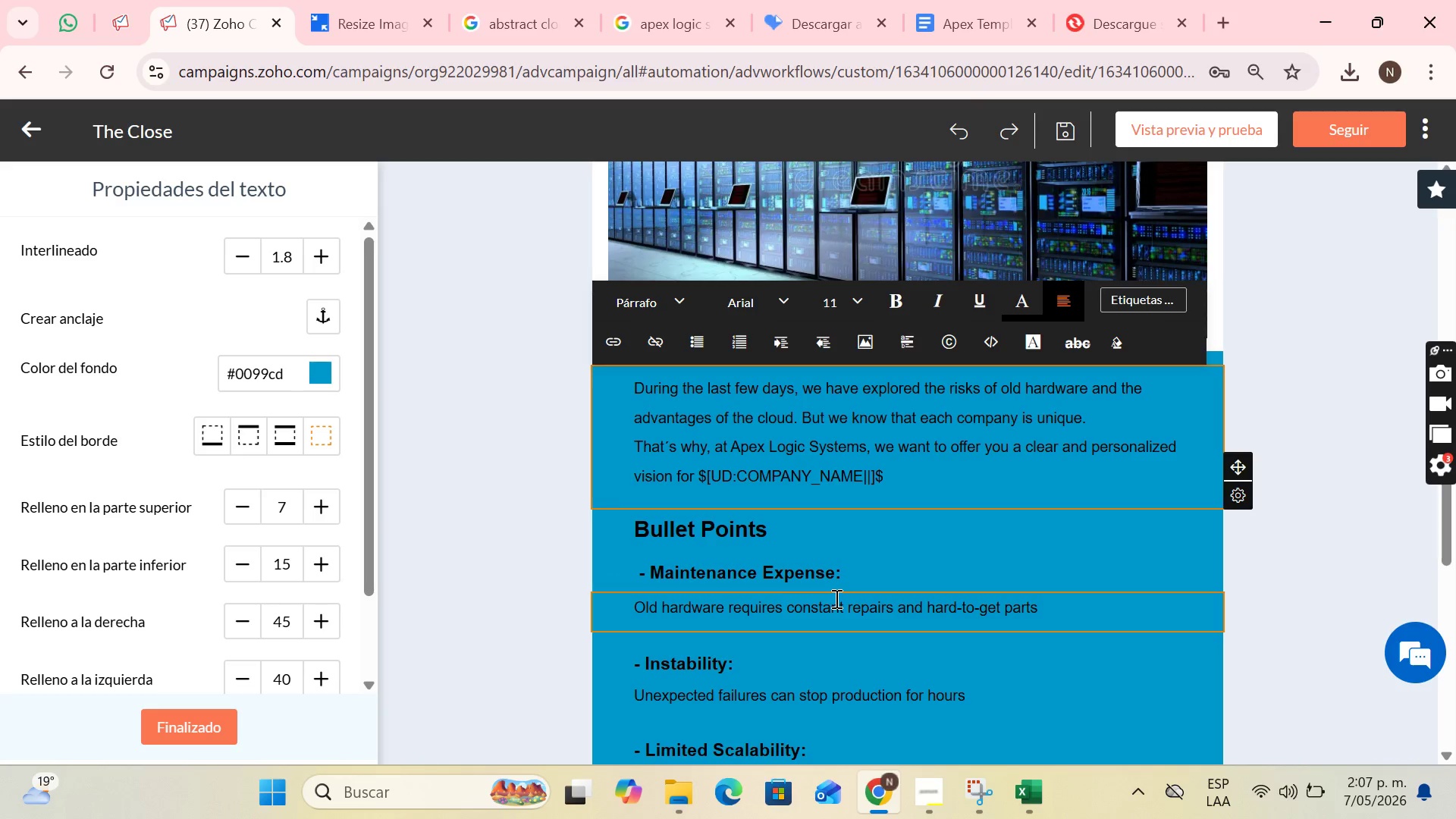 
wait(17.45)
 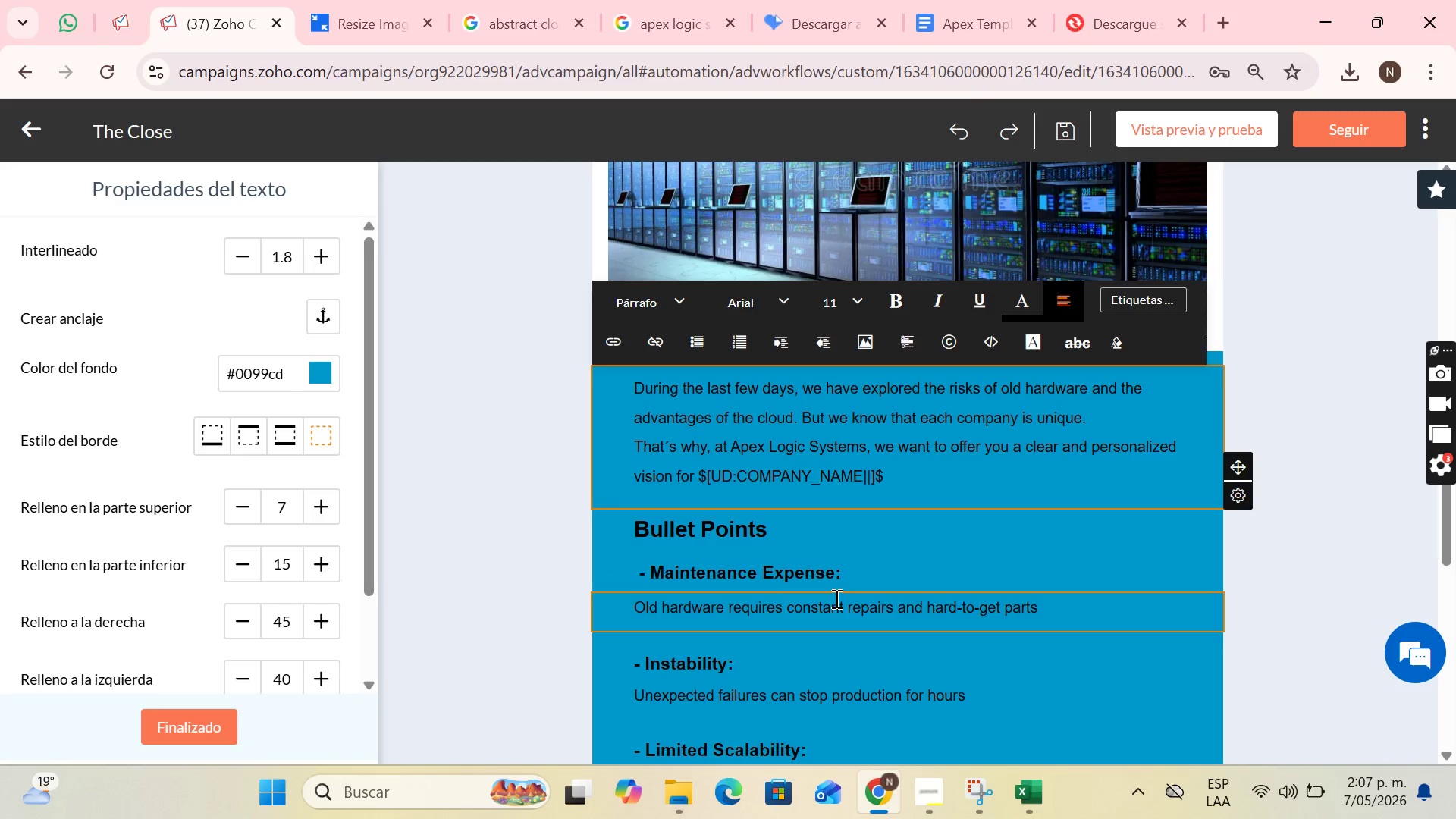 
left_click([824, 529])
 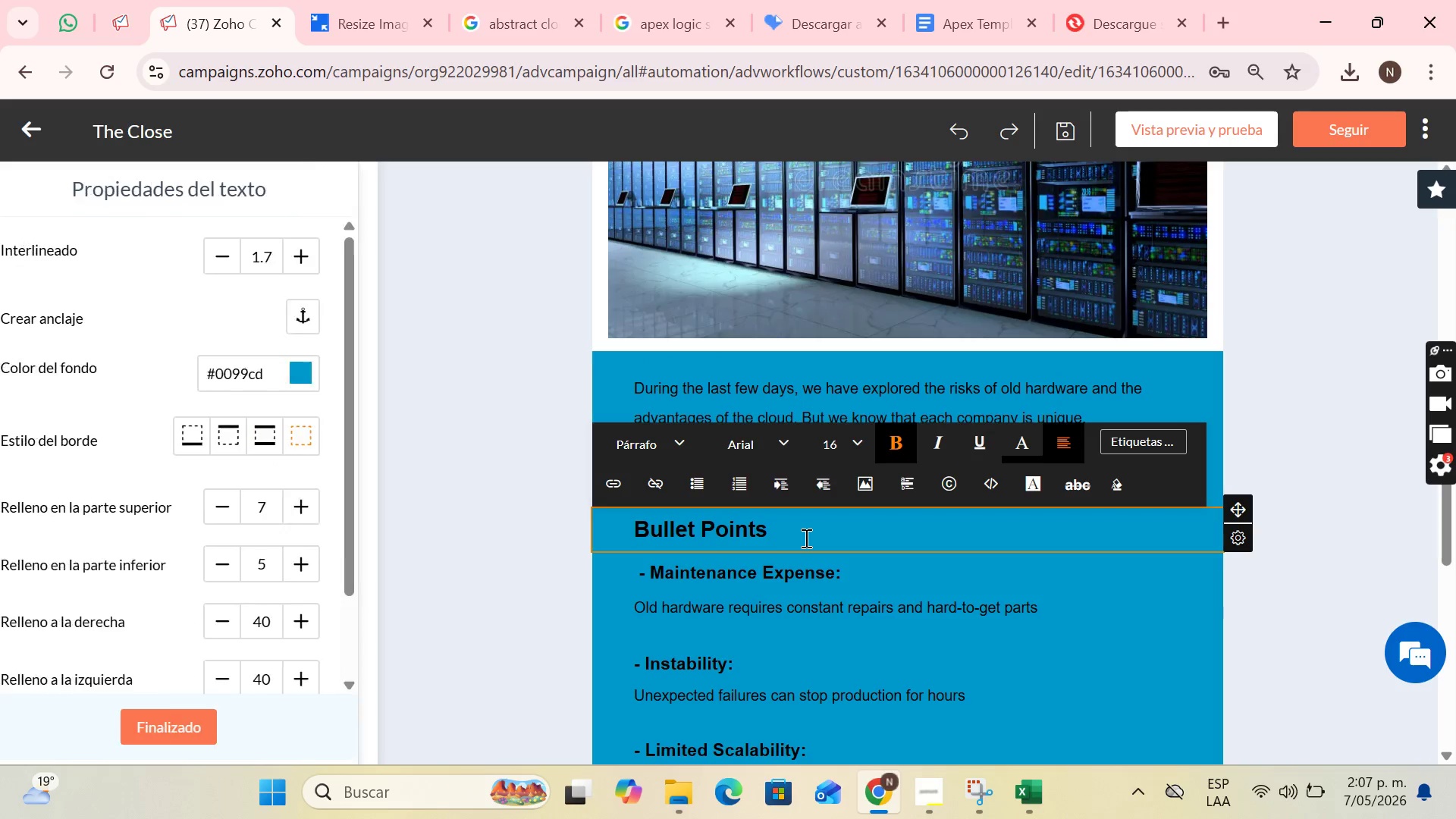 
key(Backspace)
 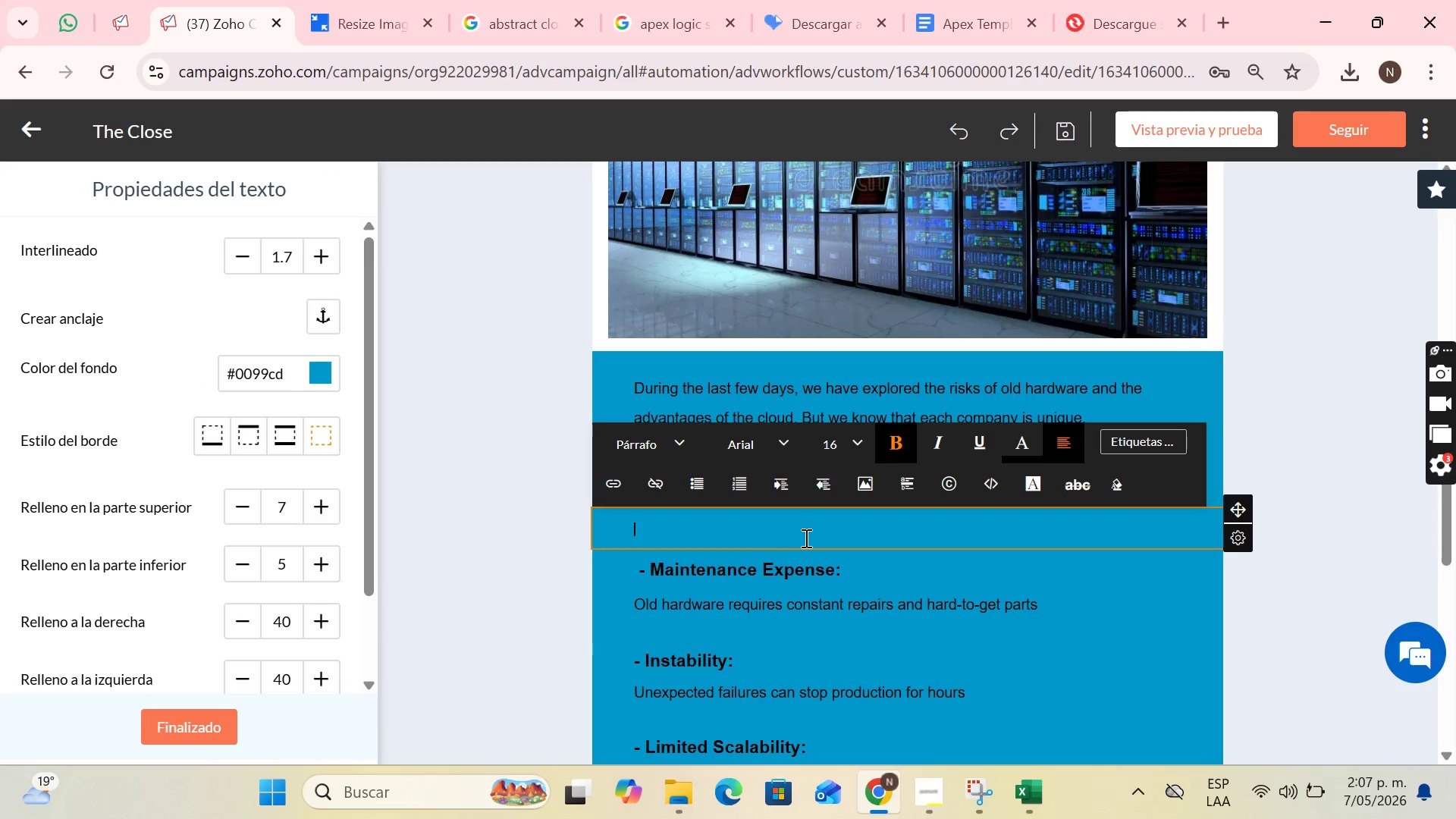 
key(Backspace)
 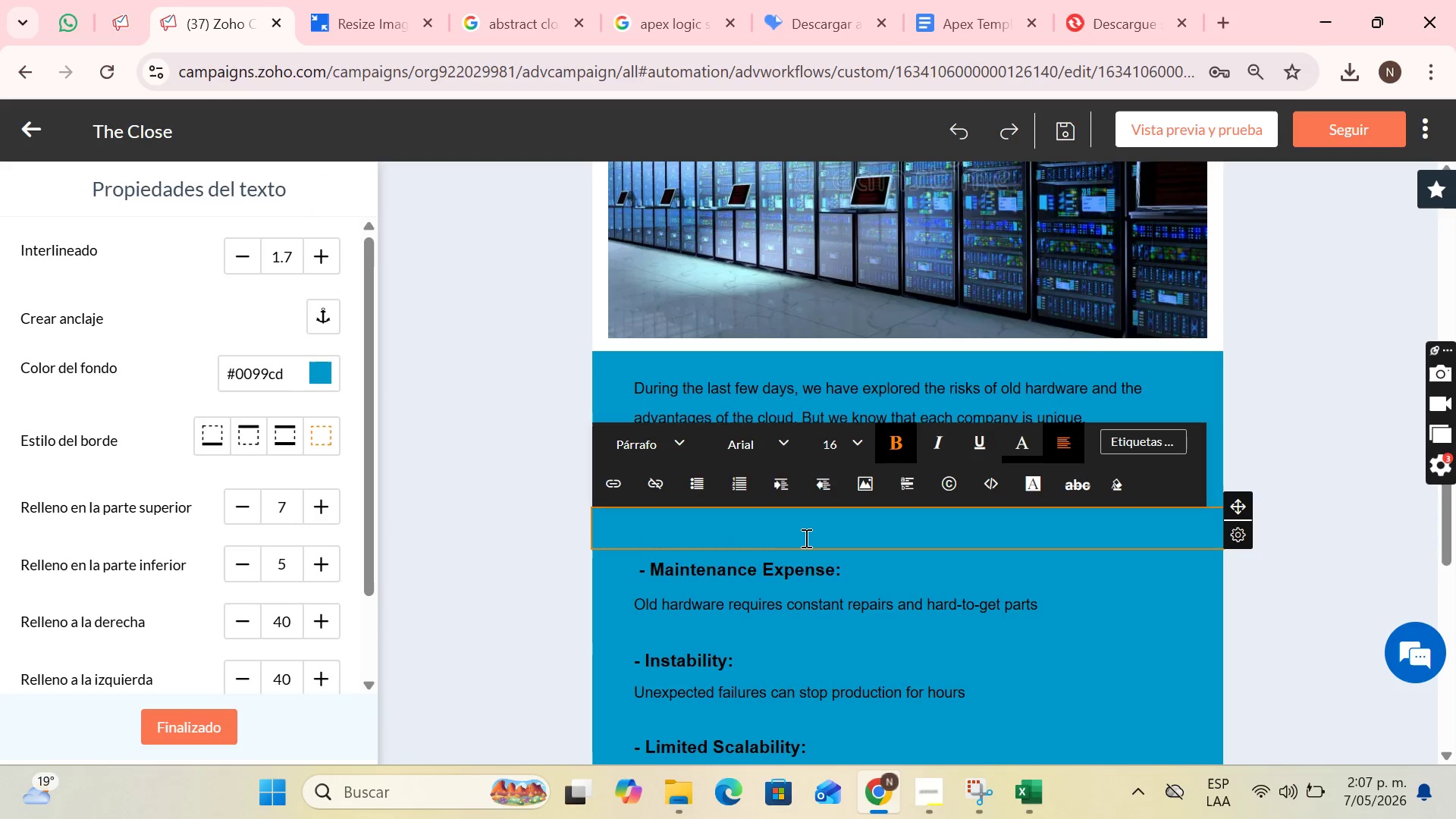 
key(Control+ControlLeft)
 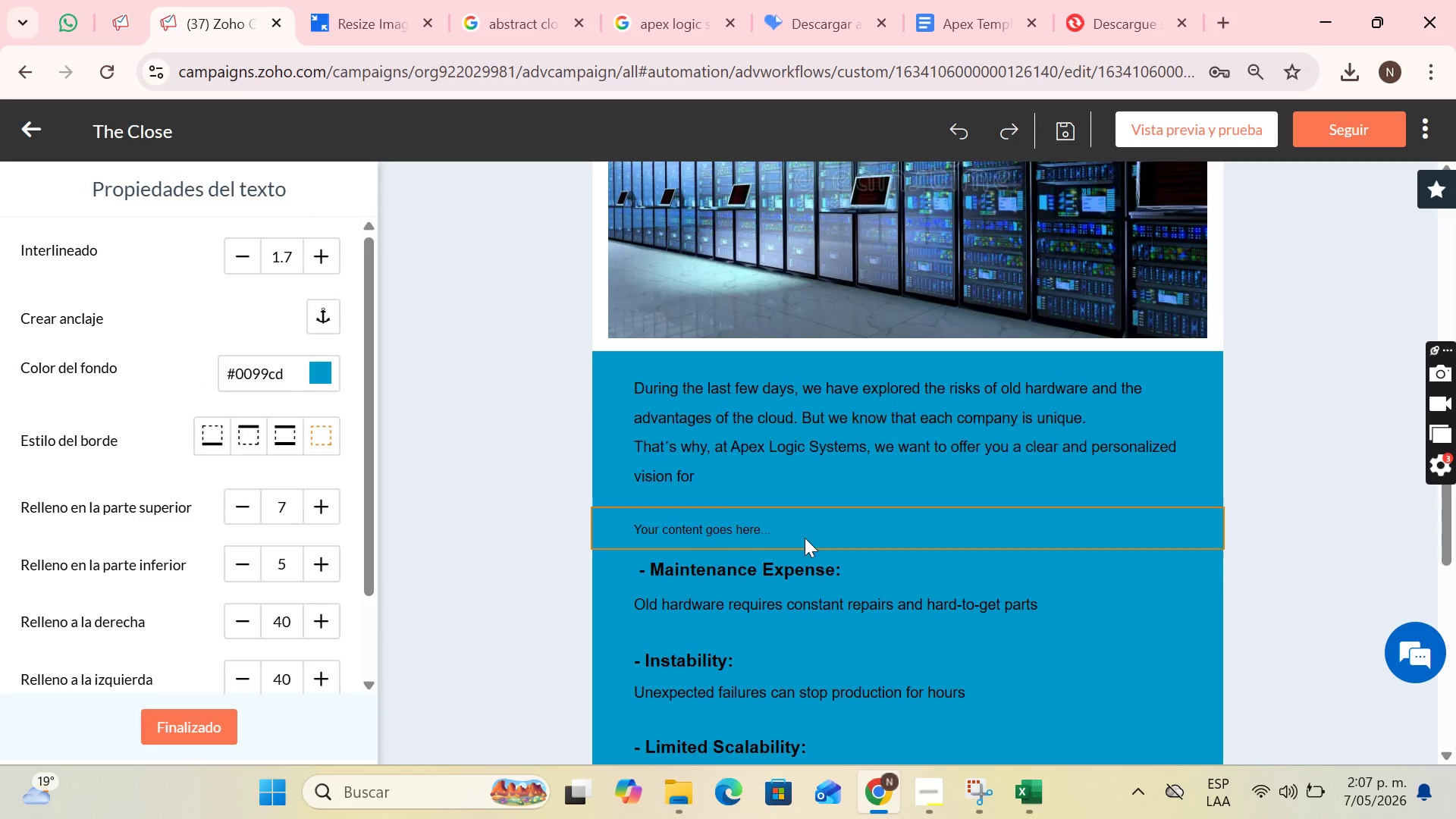 
key(Control+Z)
 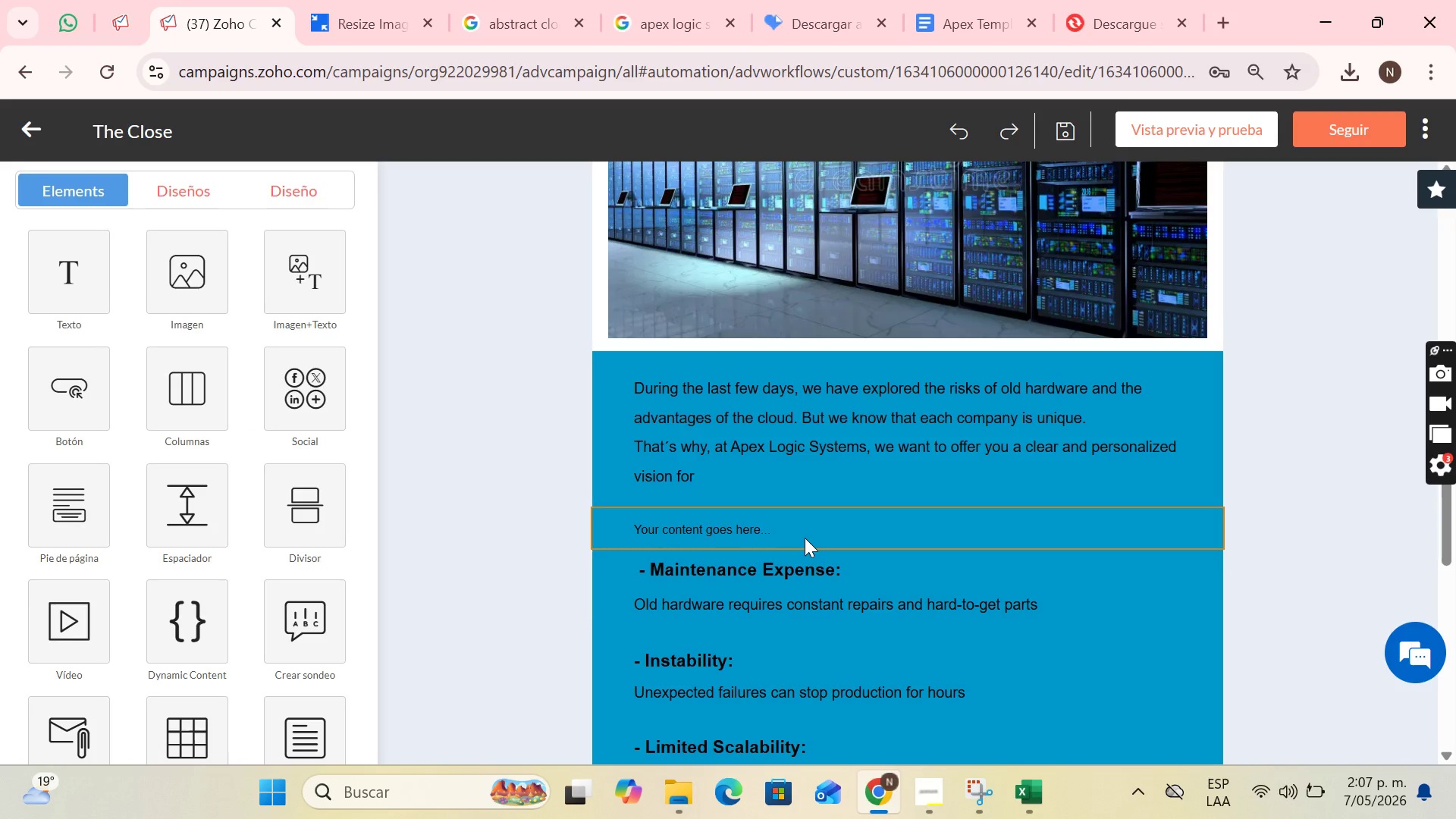 
key(Control+Z)
 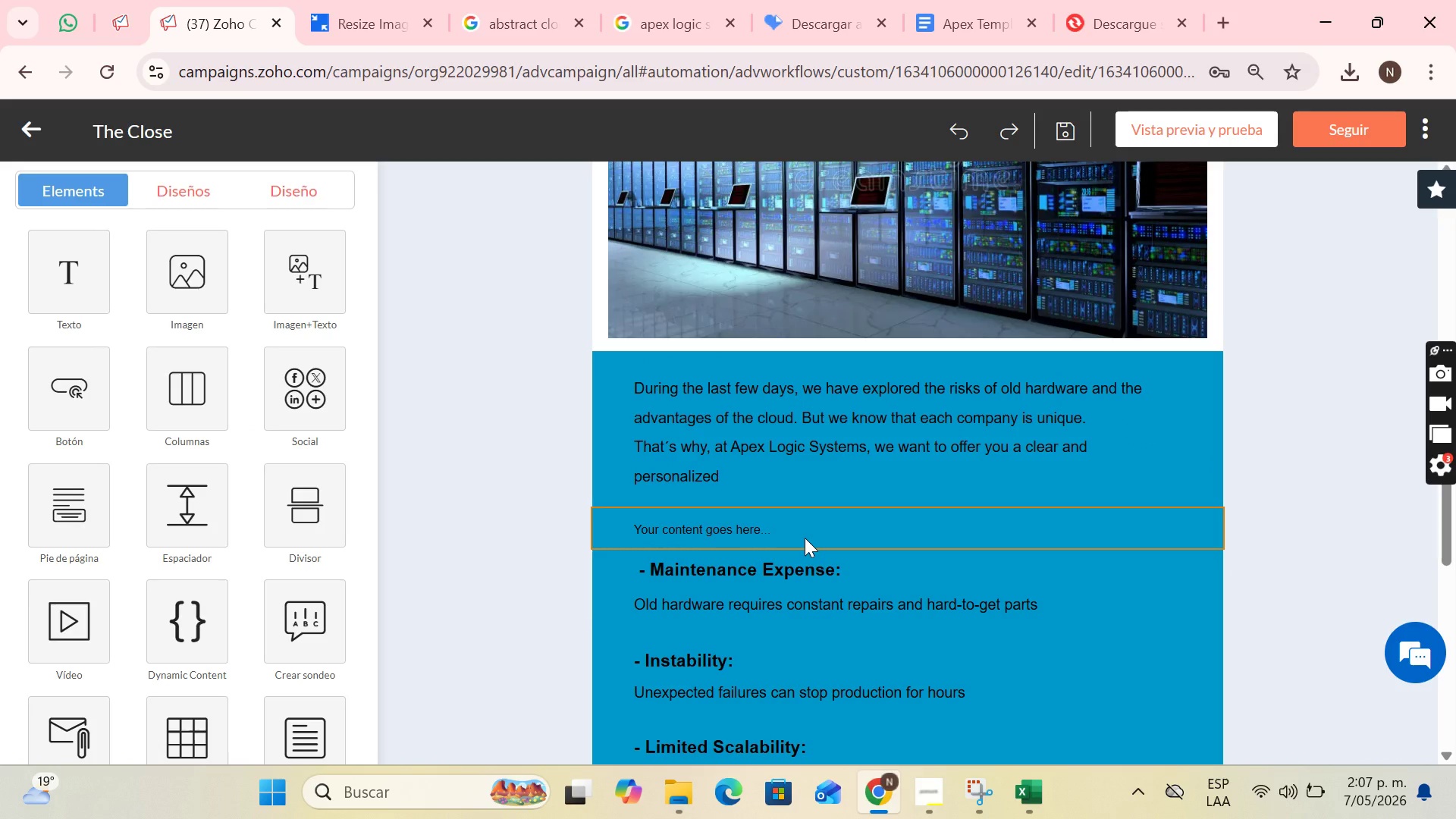 
key(Control+Y)
 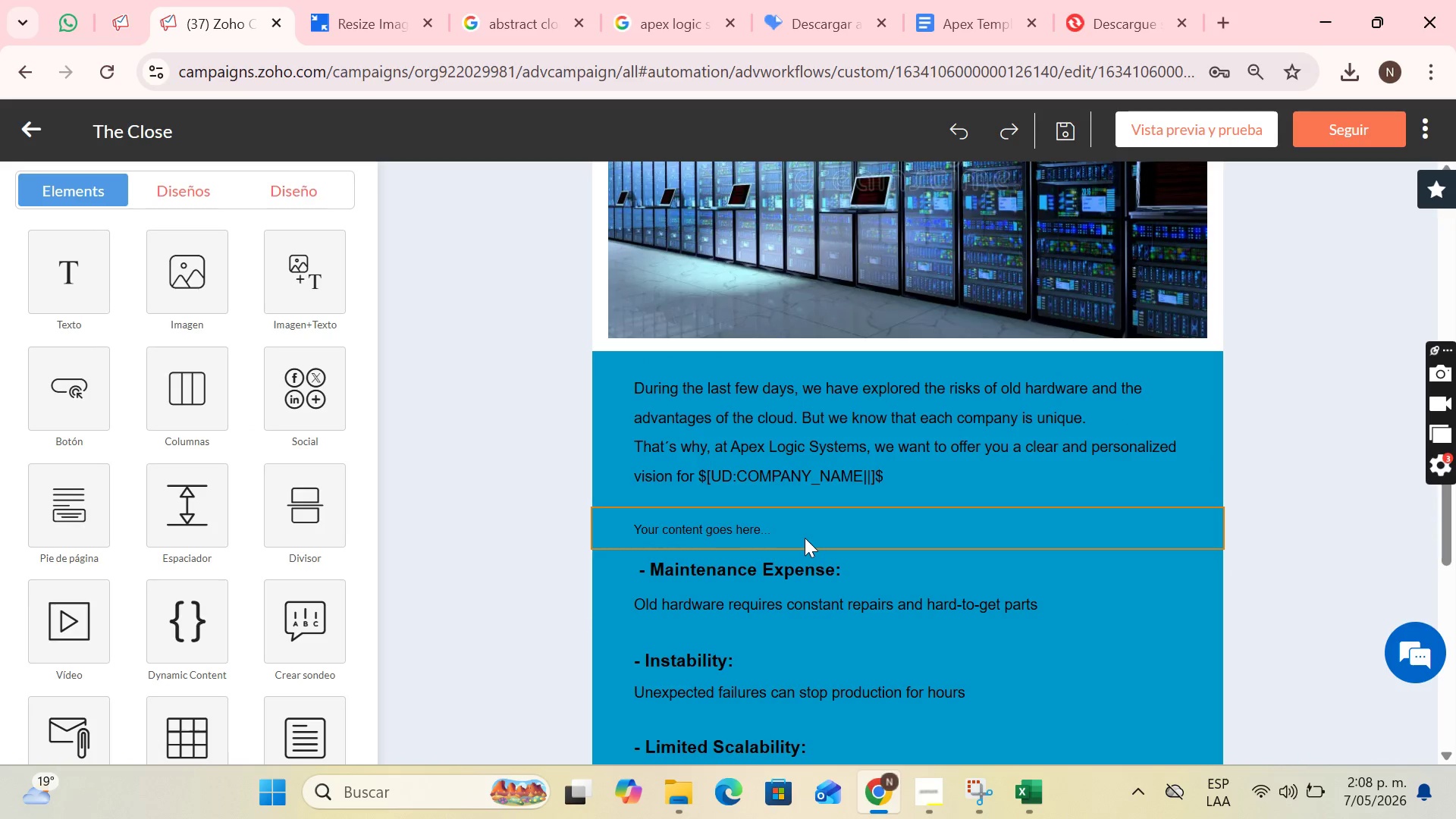 
key(Control+Y)
 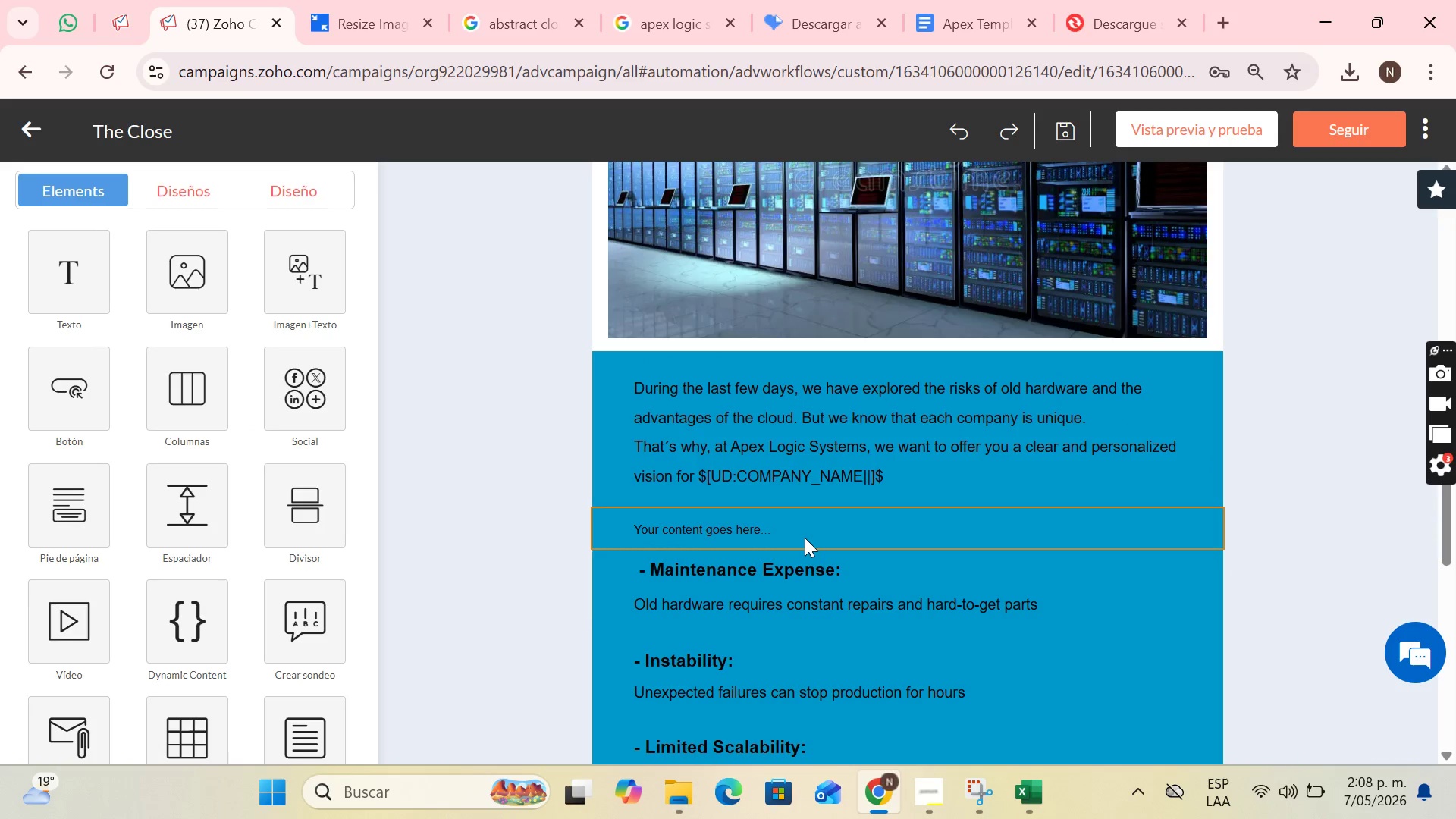 
key(Control+Y)
 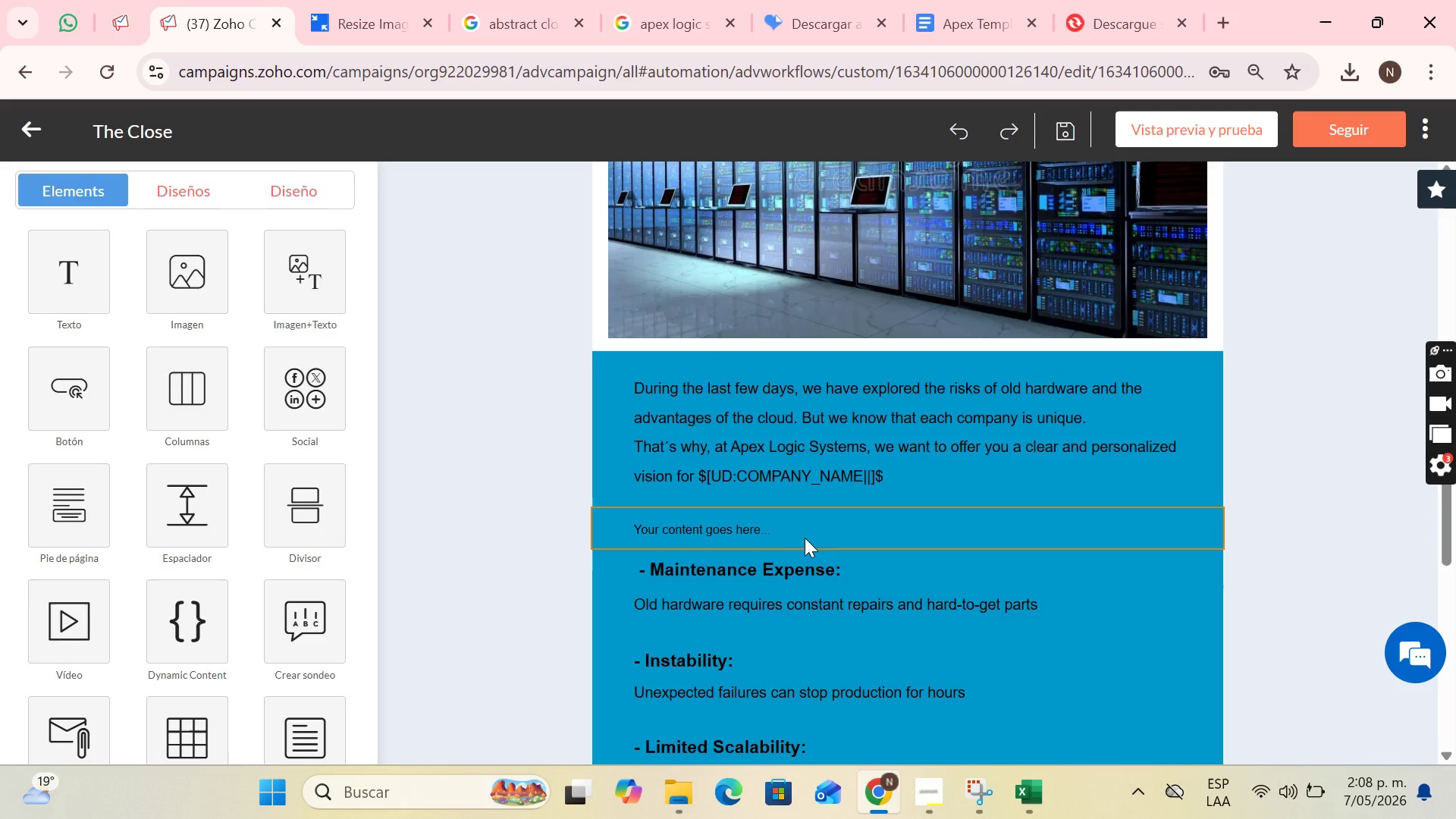 
left_click([805, 538])
 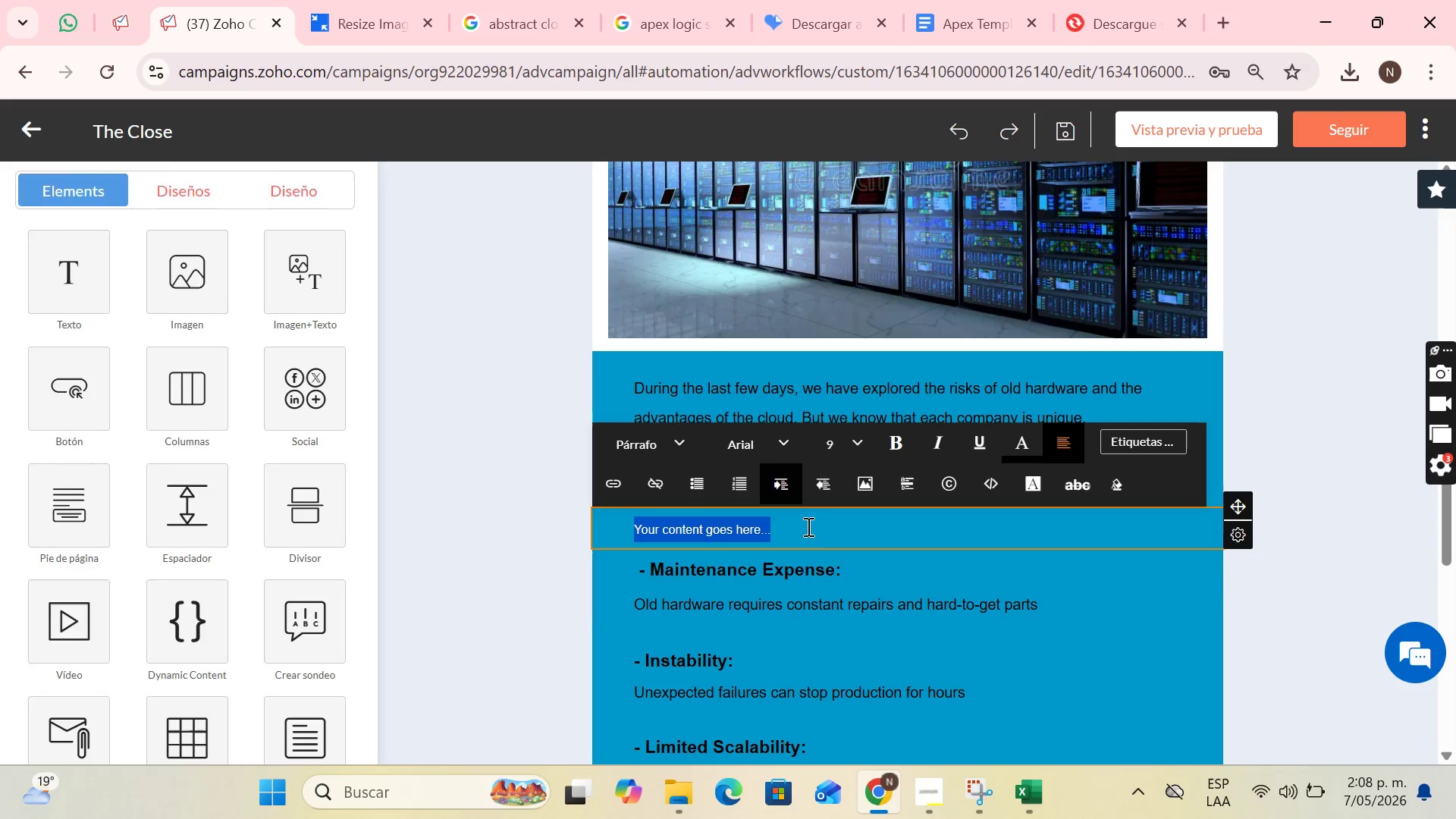 
left_click([827, 551])
 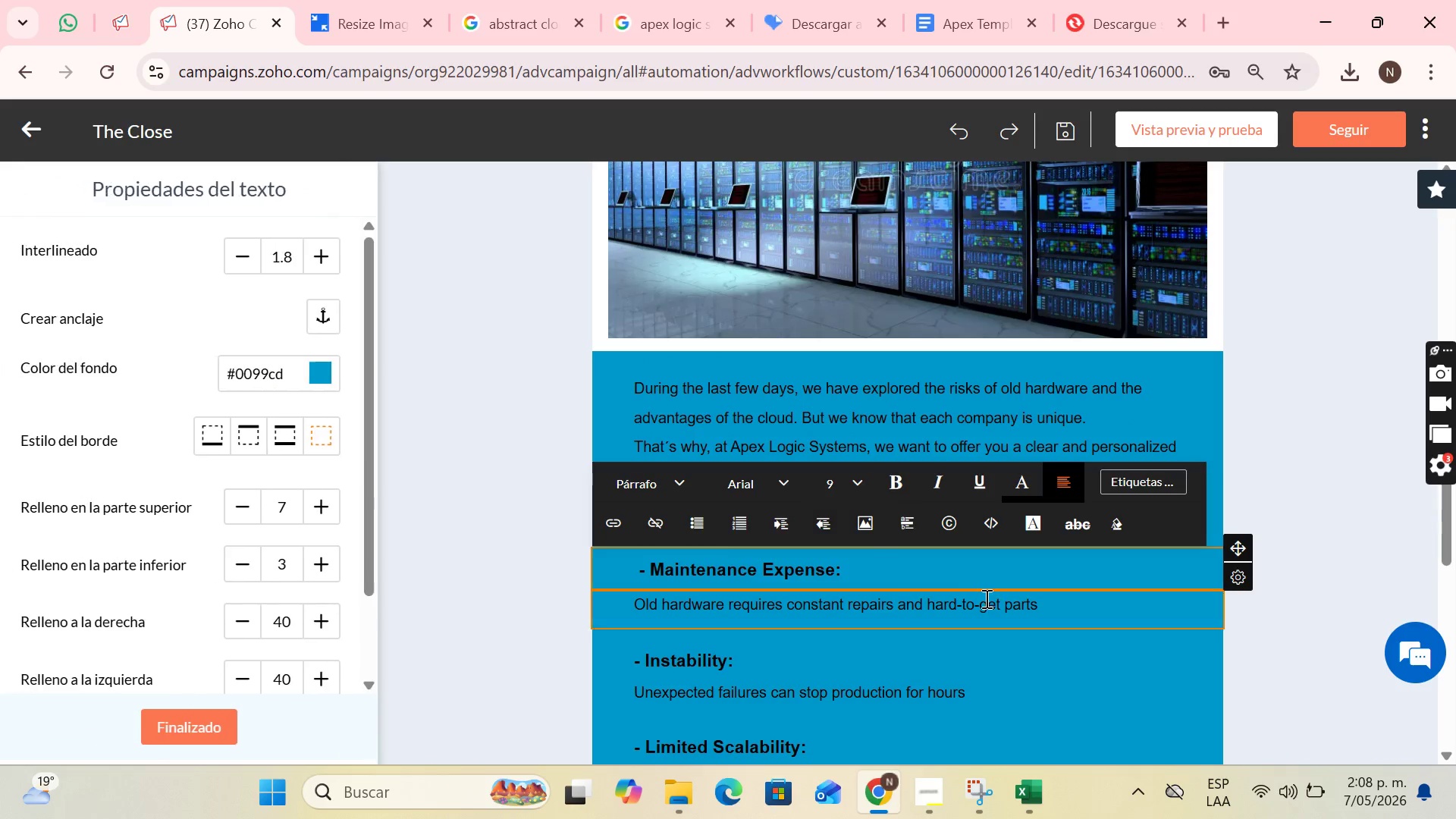 
left_click([952, 578])
 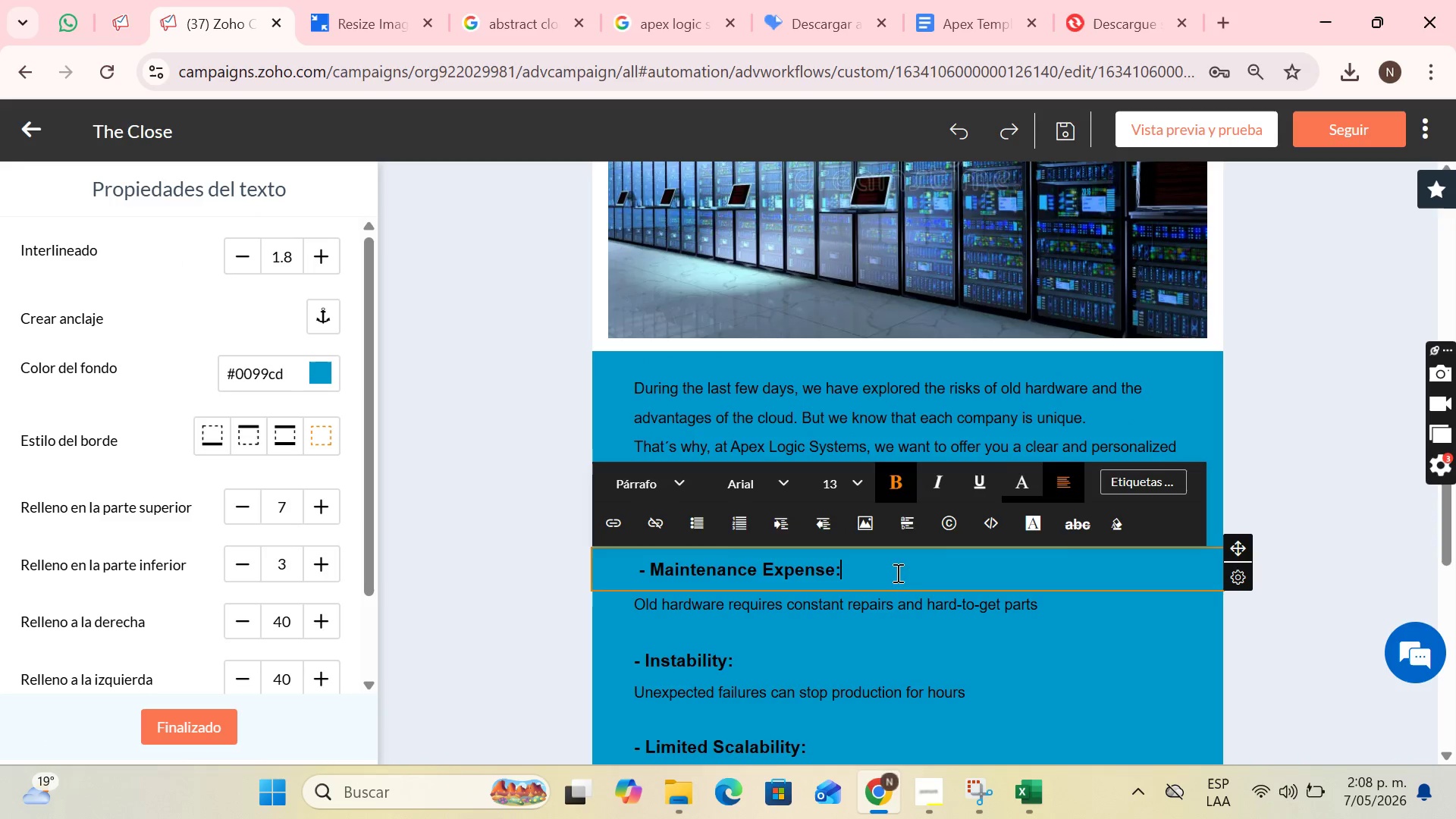 
left_click_drag(start_coordinate=[896, 573], to_coordinate=[650, 573])
 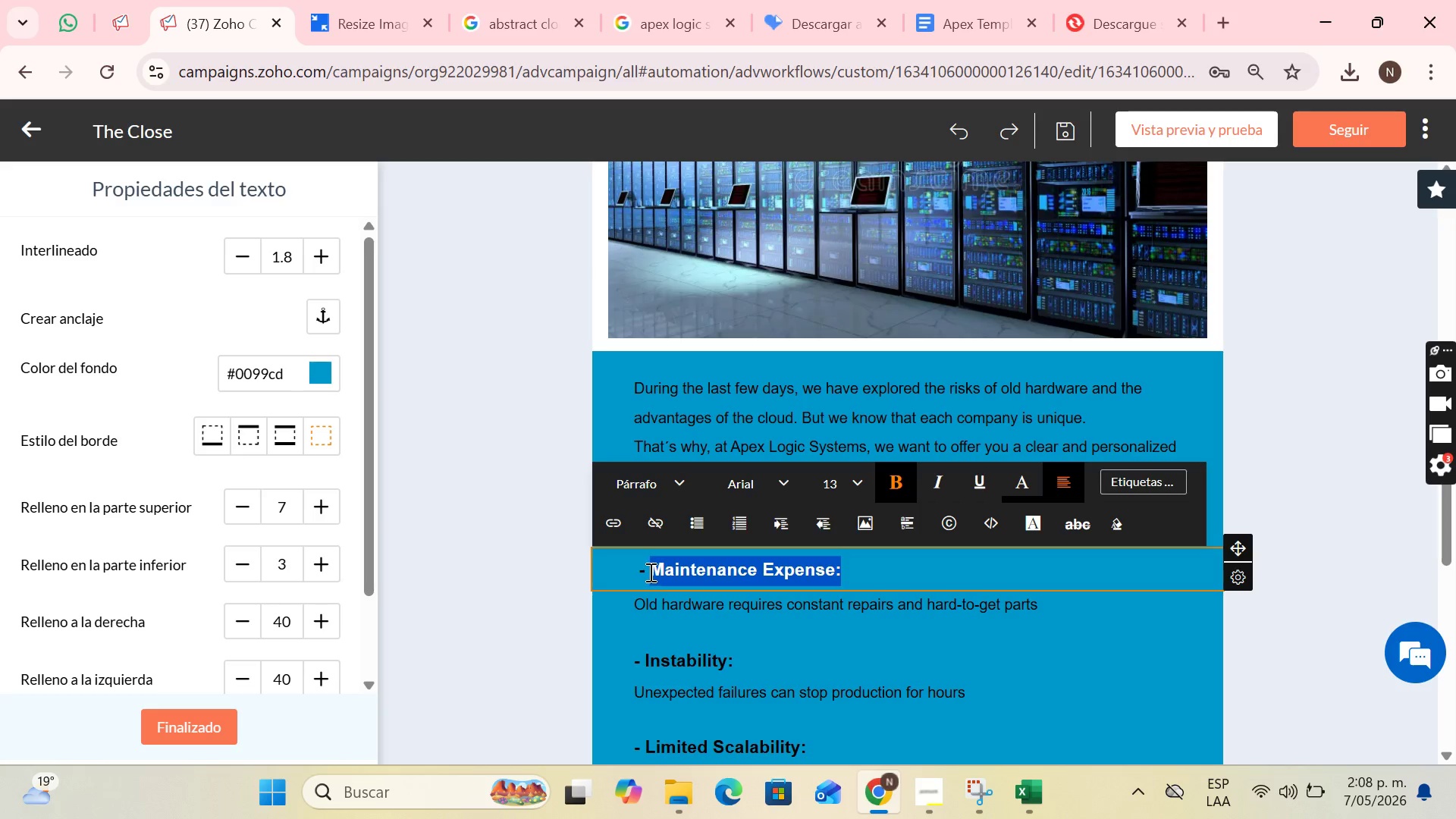 
key(Control+C)
 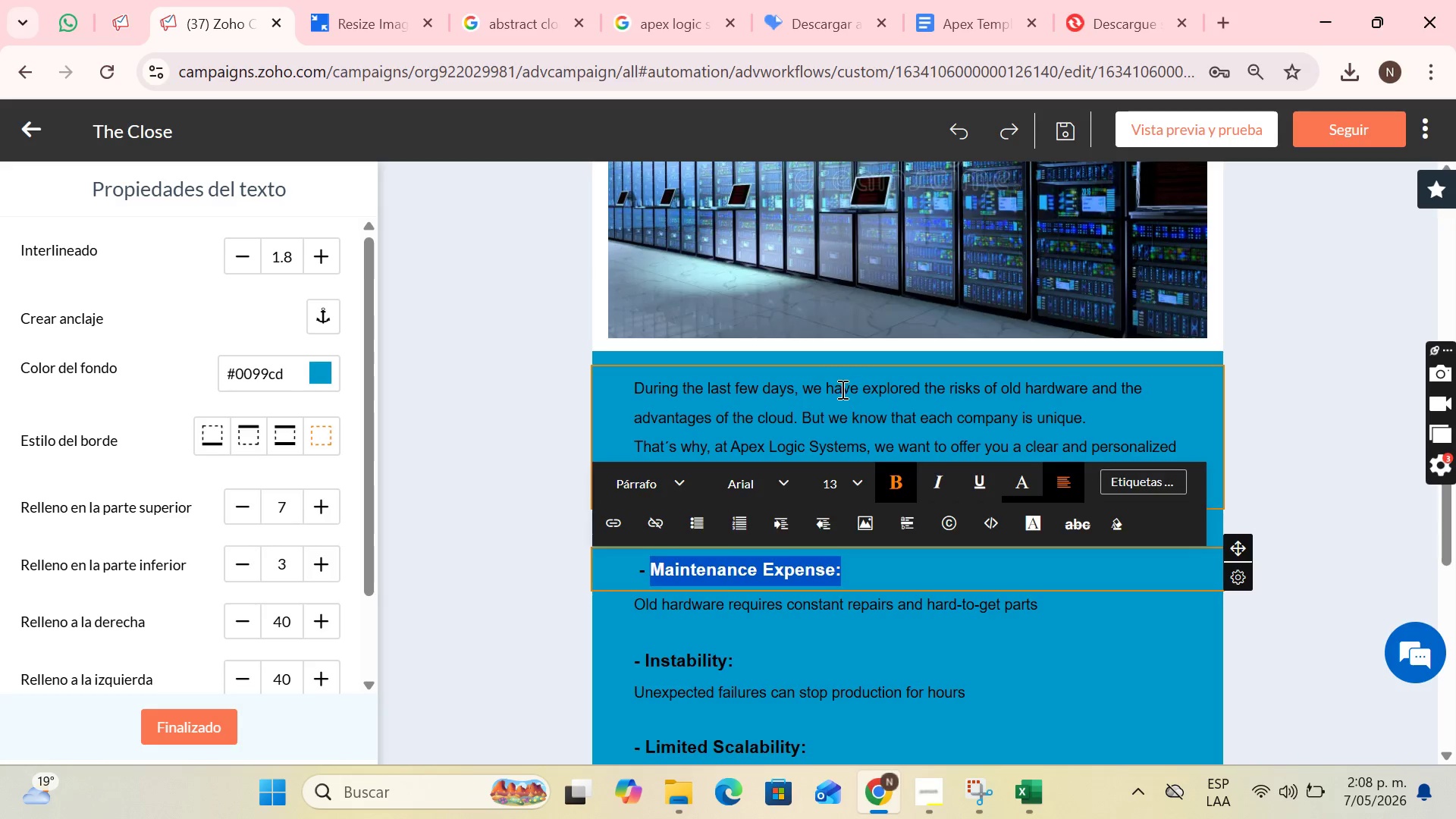 
left_click([841, 389])
 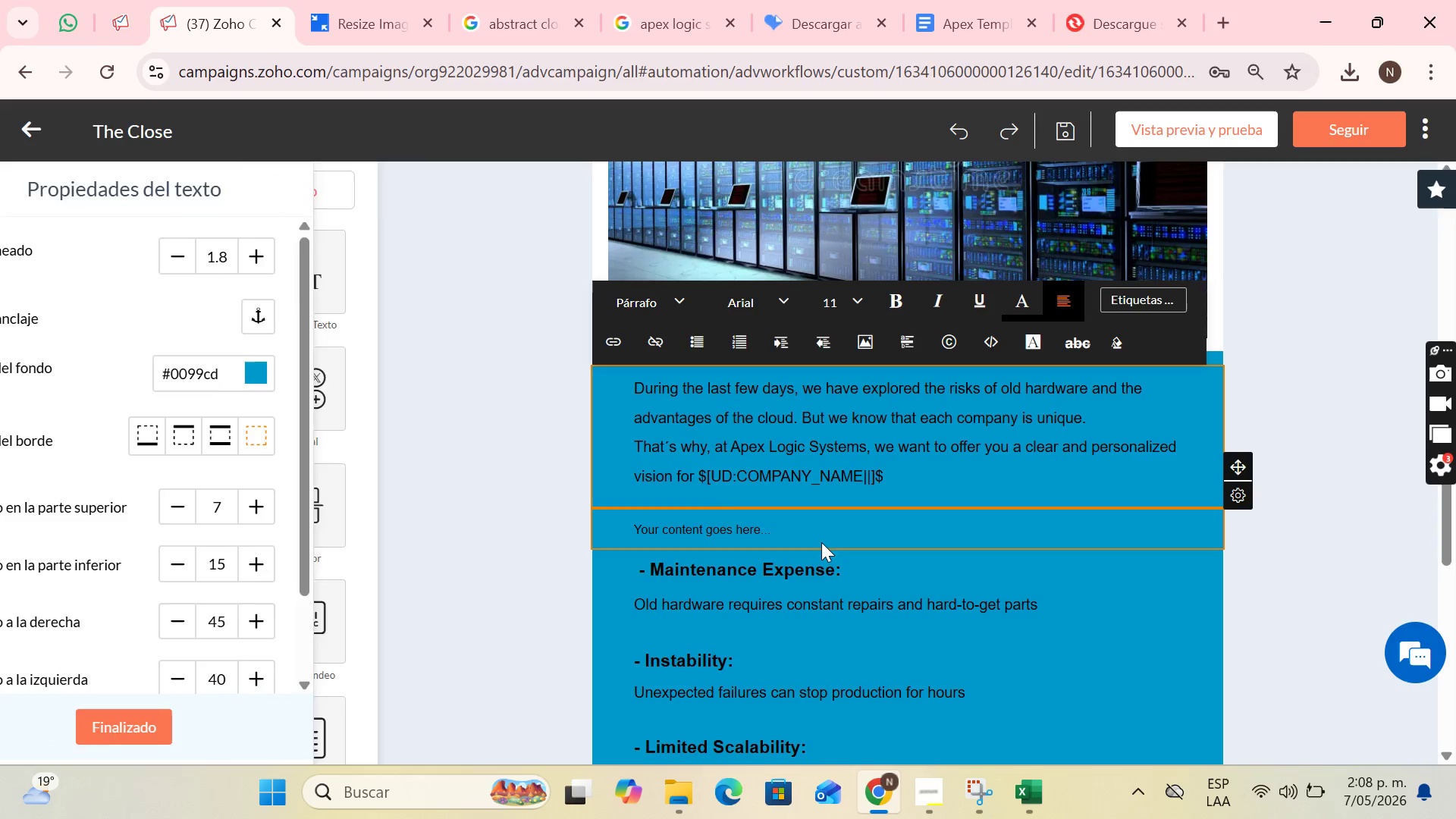 
left_click([821, 541])
 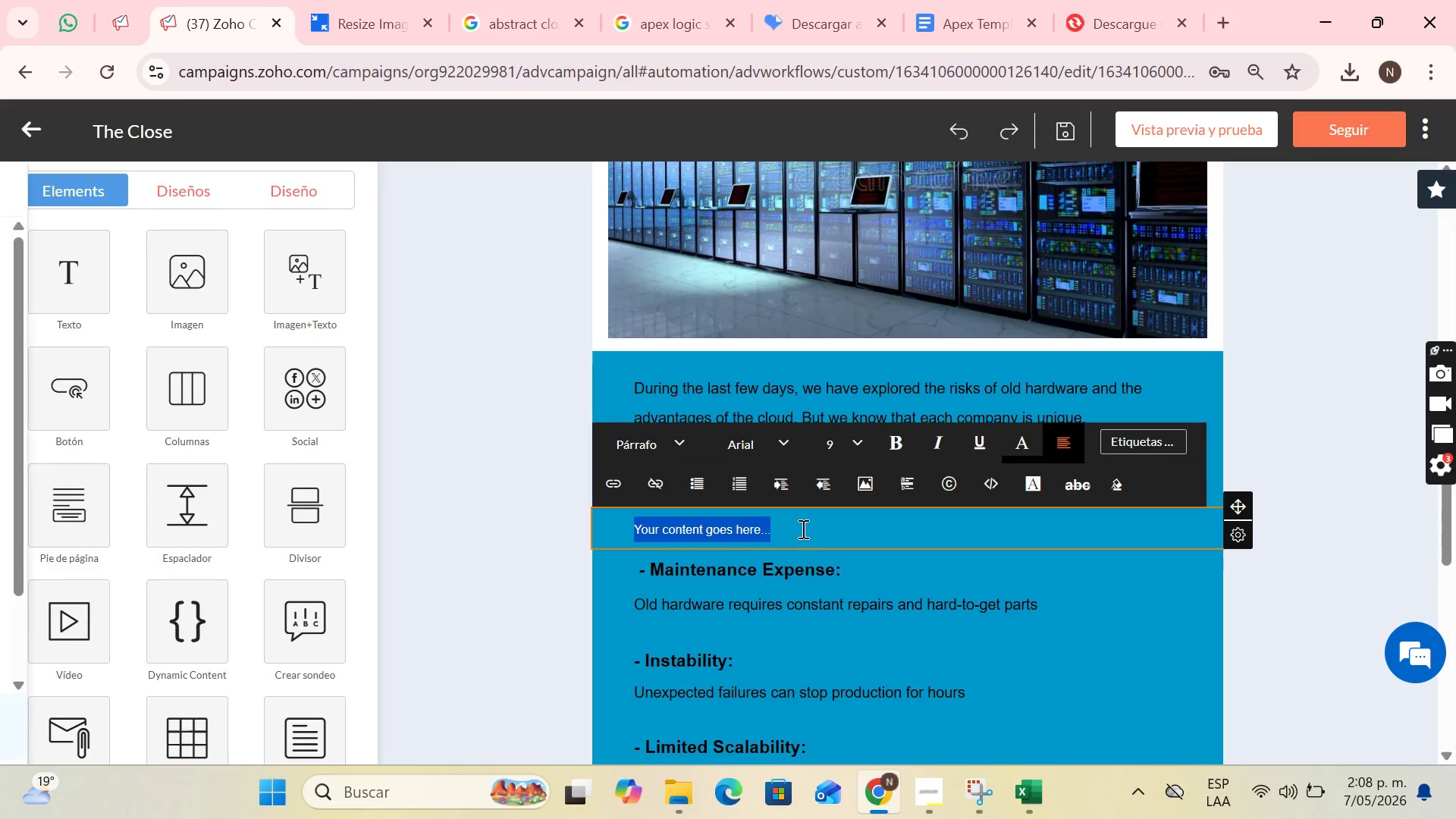 
key(Control+V)
 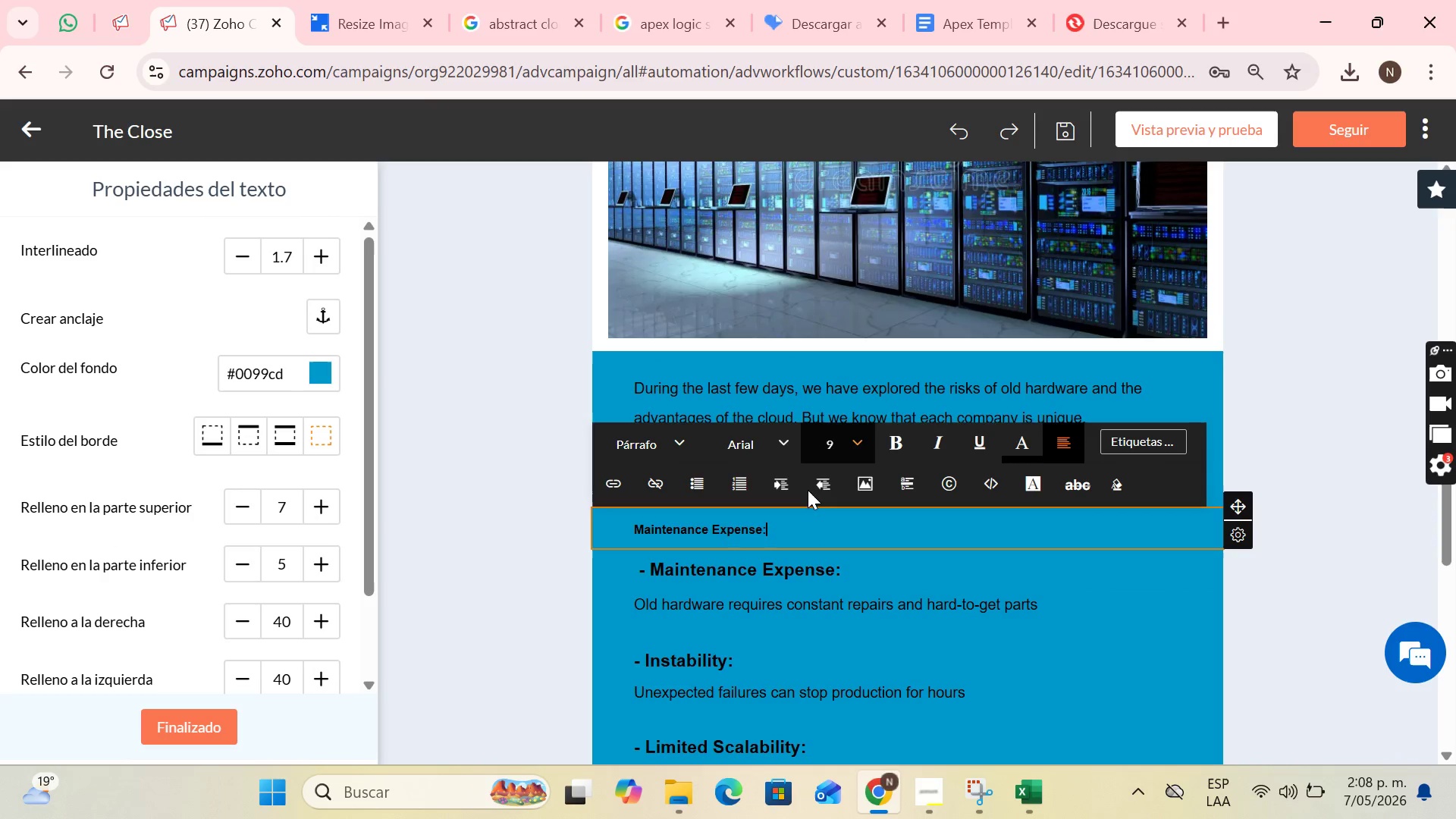 
left_click_drag(start_coordinate=[774, 526], to_coordinate=[632, 529])
 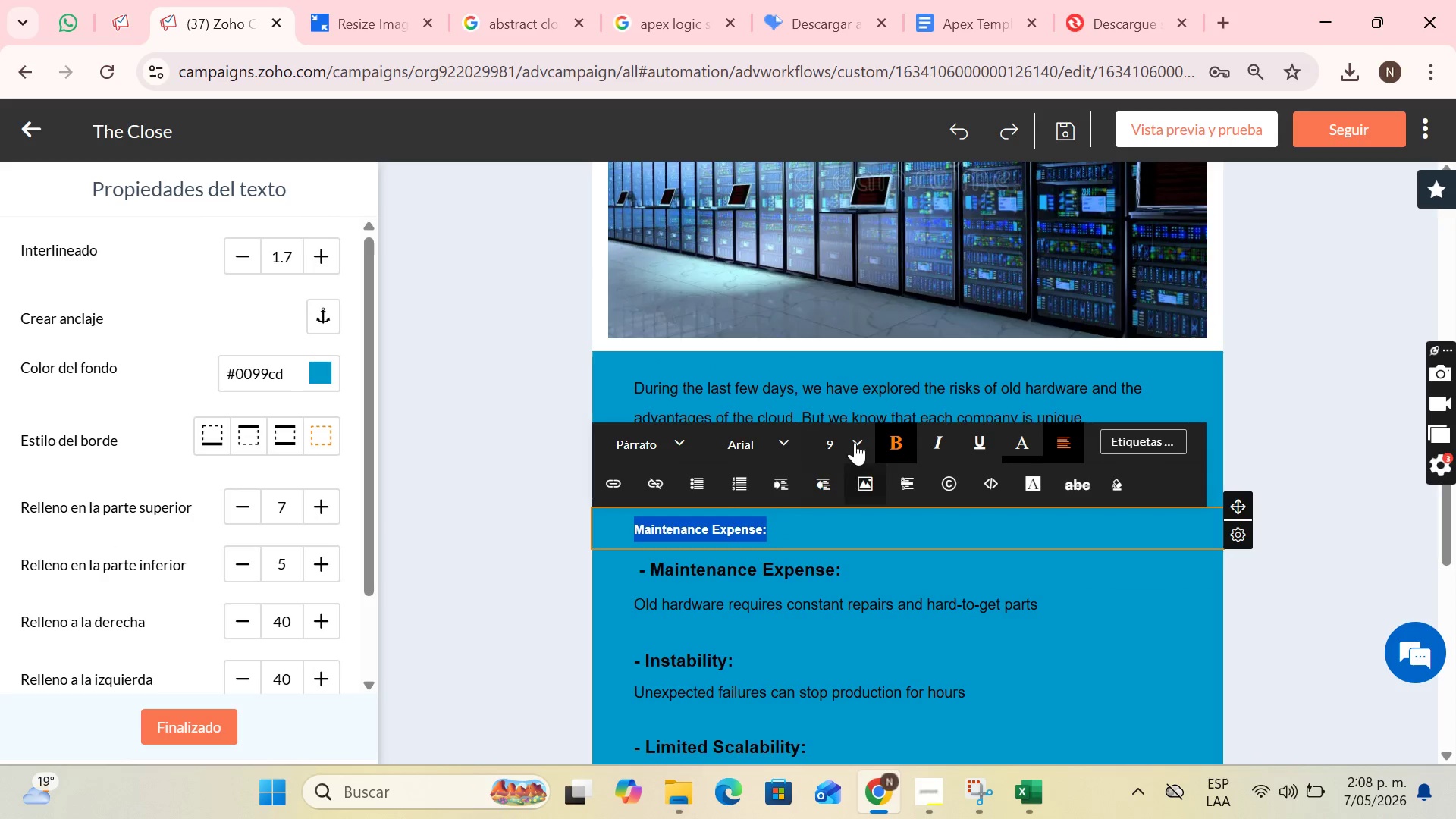 
left_click([855, 441])
 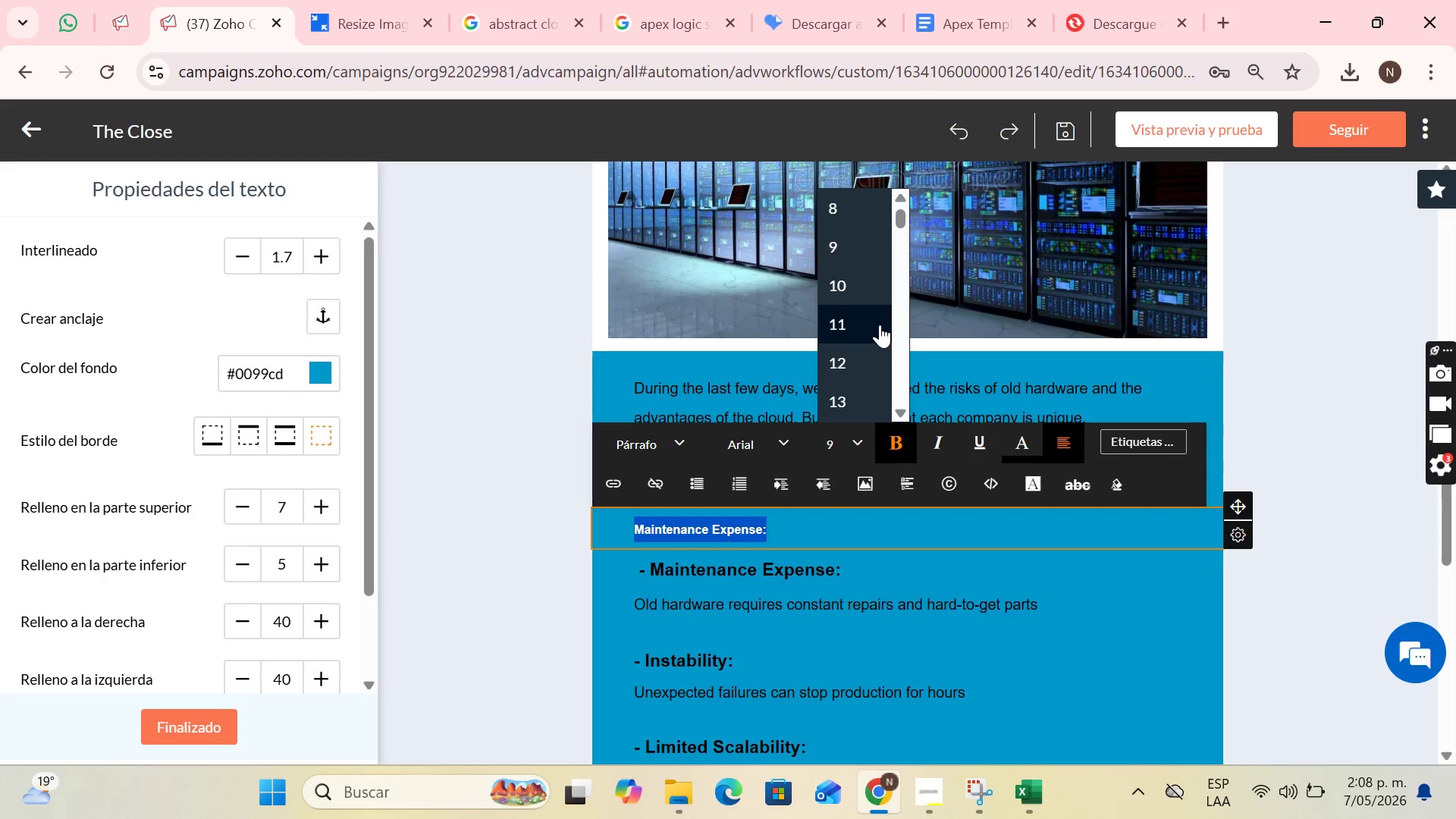 
scroll: coordinate [871, 352], scroll_direction: down, amount: 2.0
 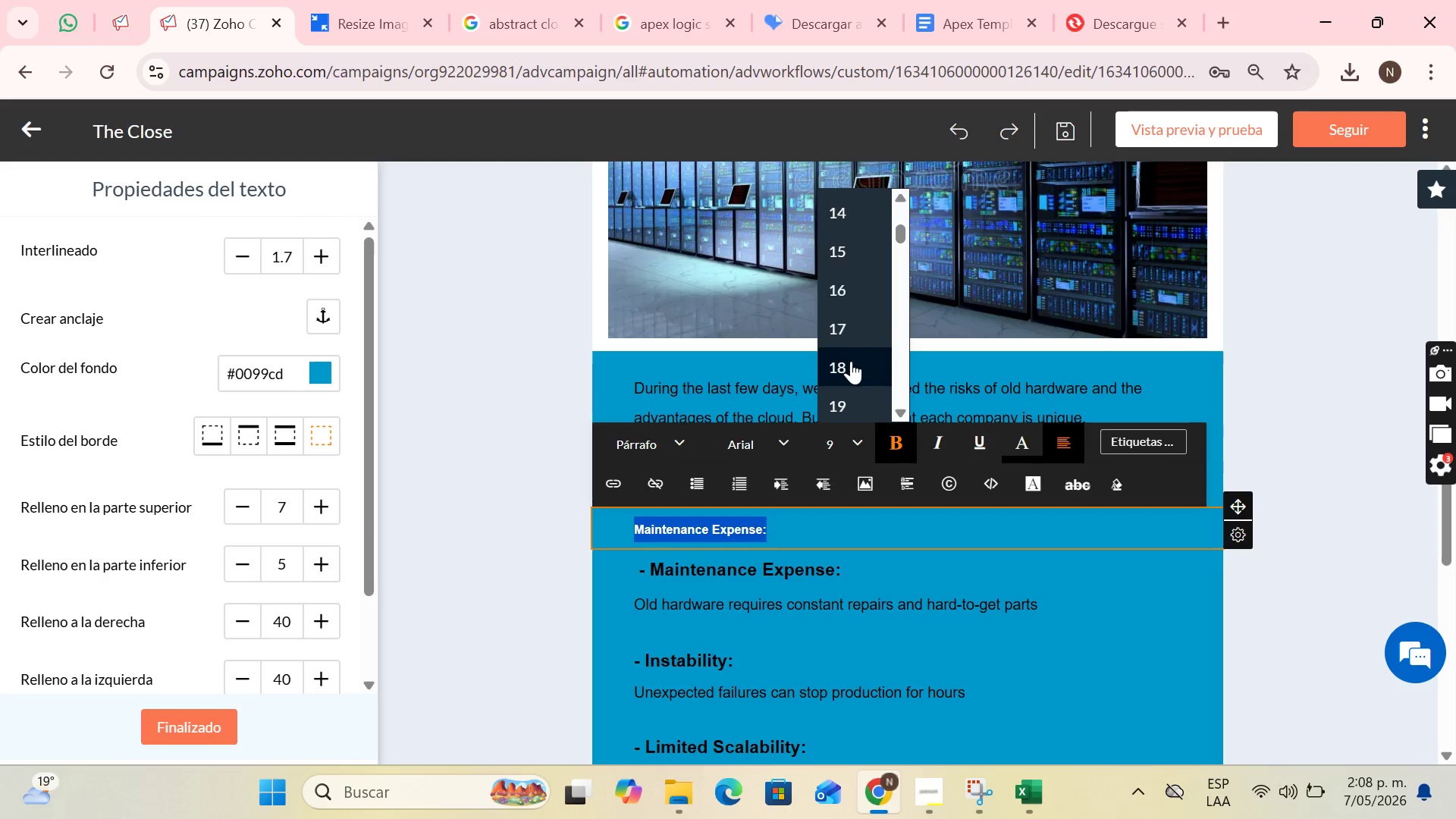 
left_click([851, 361])
 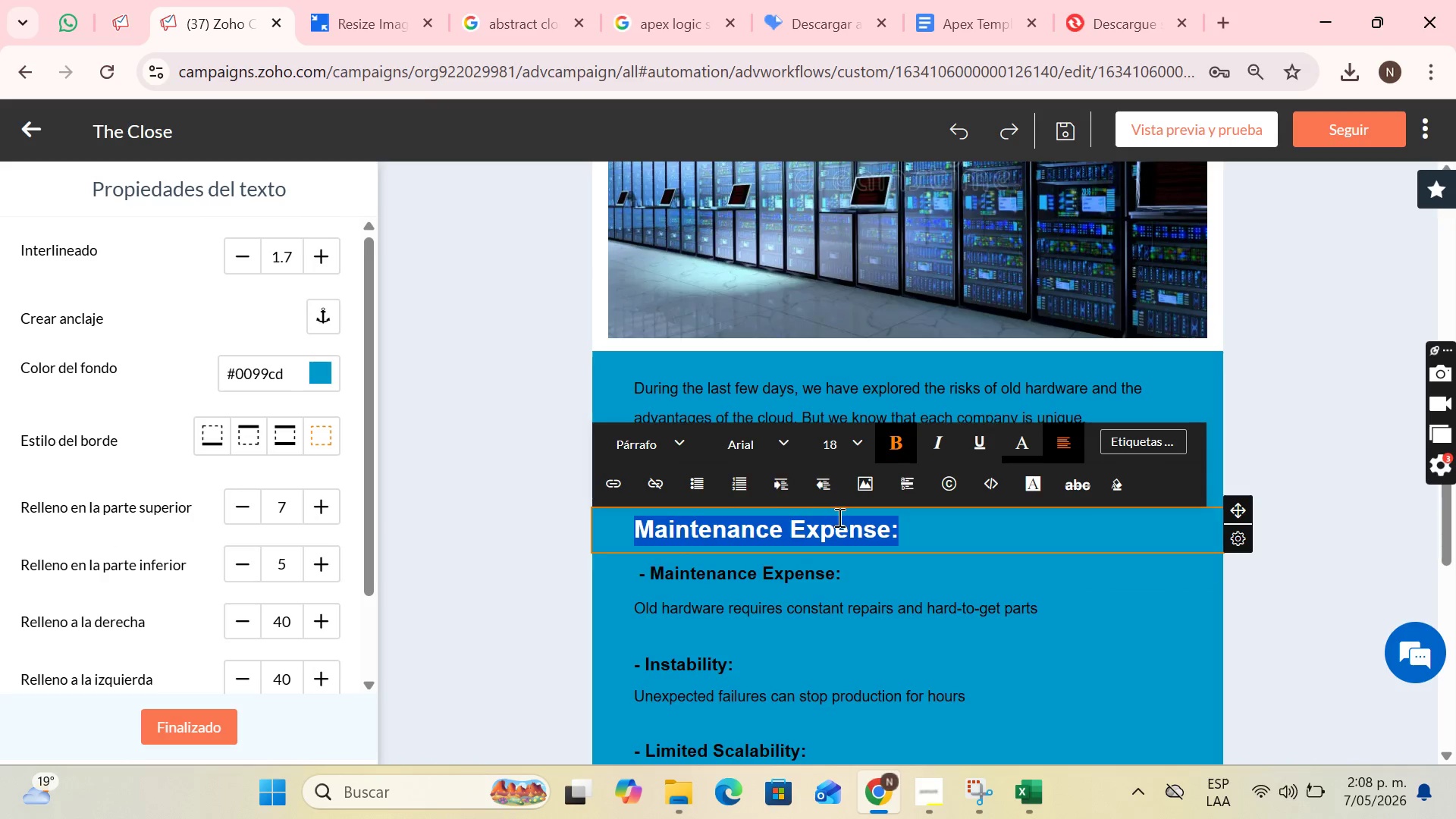 
left_click([847, 529])
 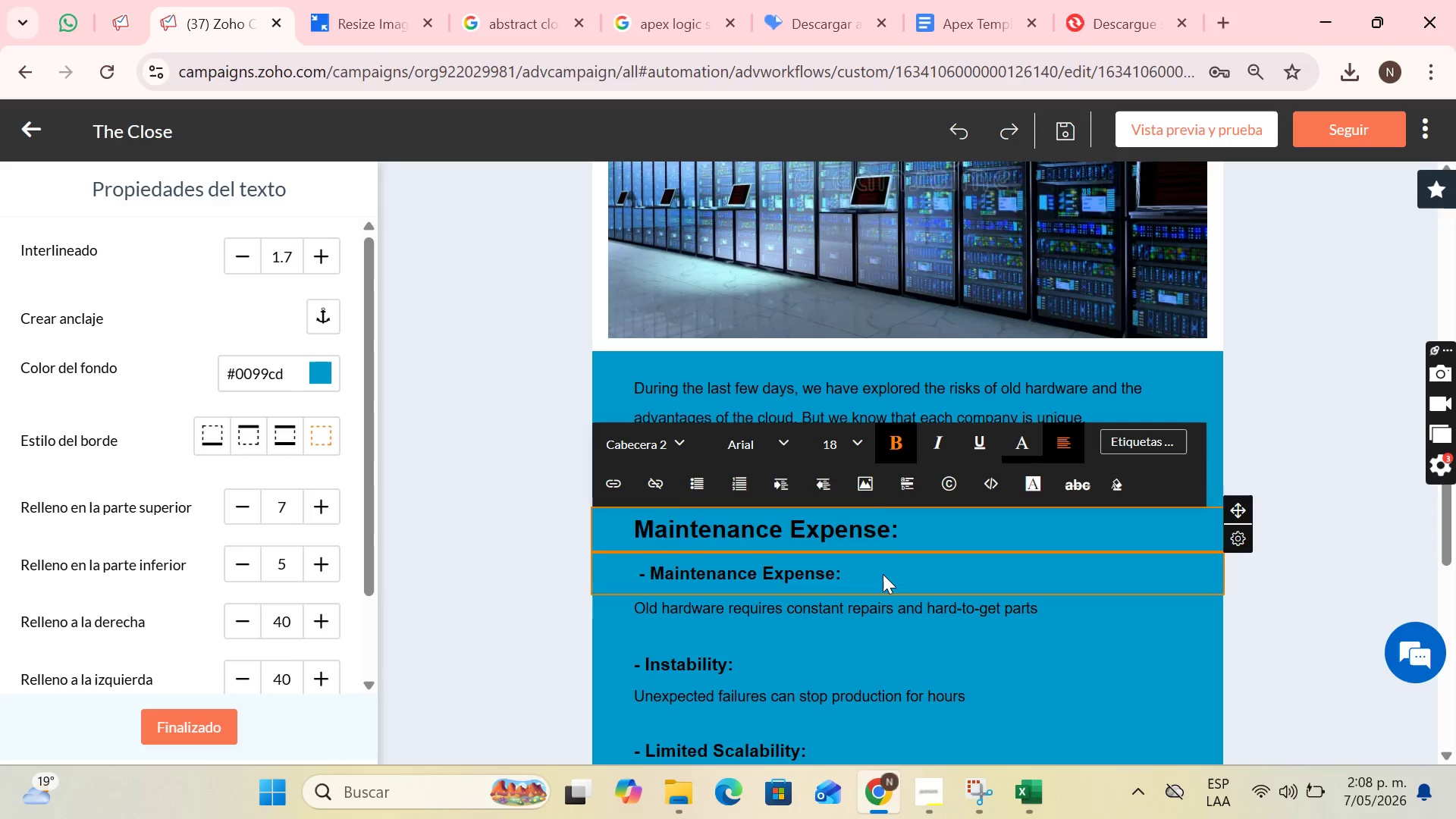 
left_click([883, 574])
 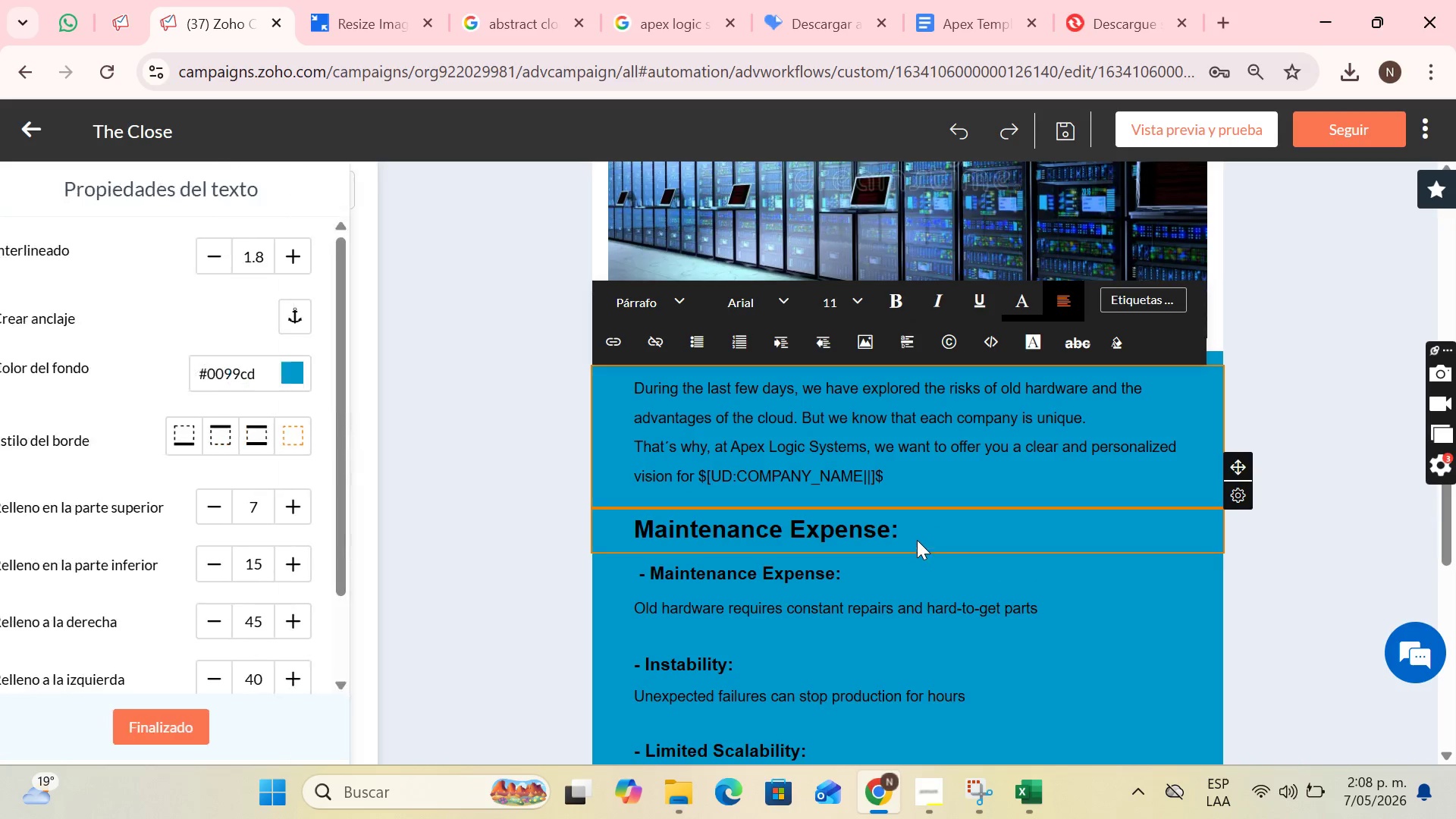 
left_click([797, 569])
 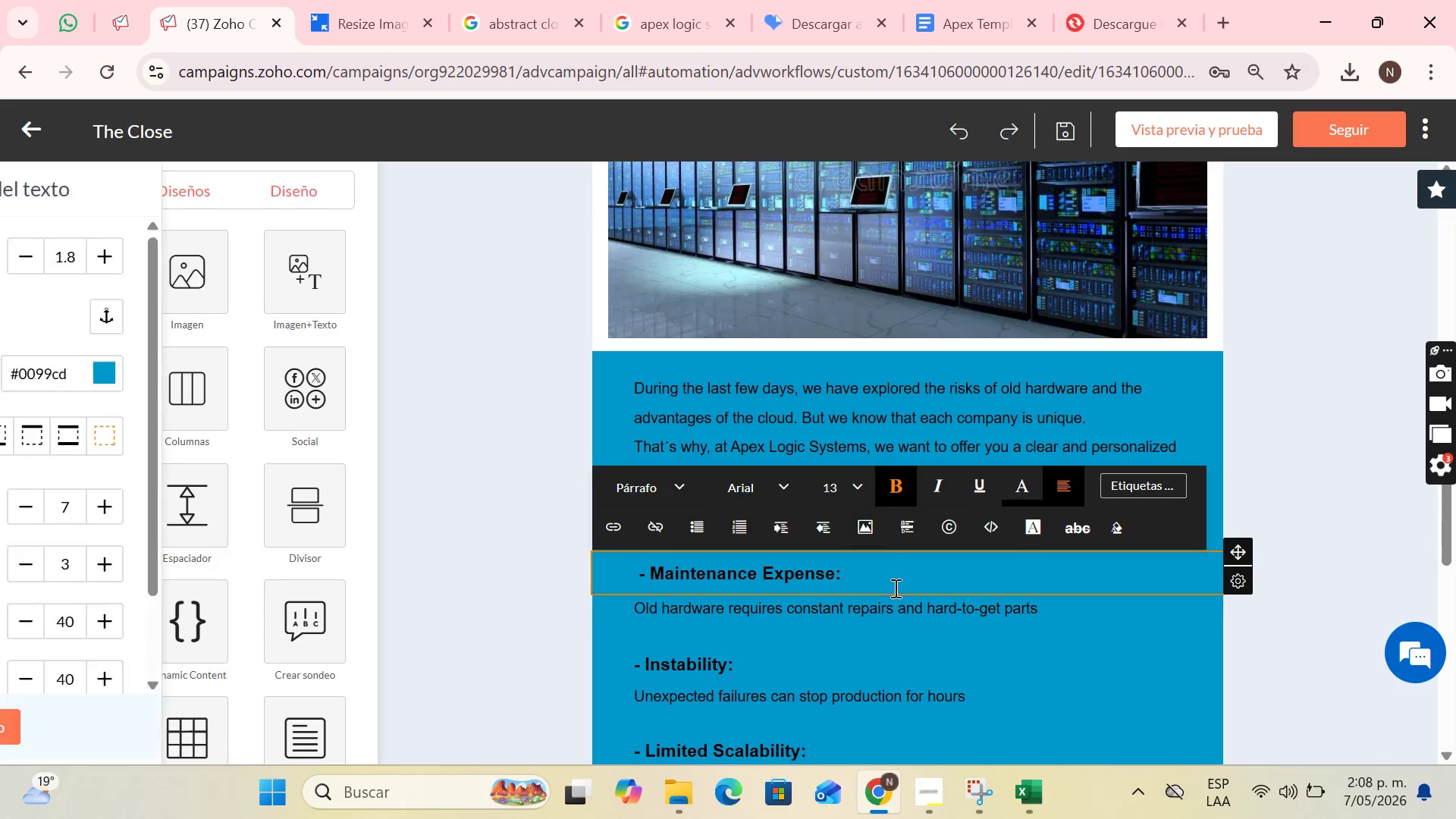 
left_click([819, 624])
 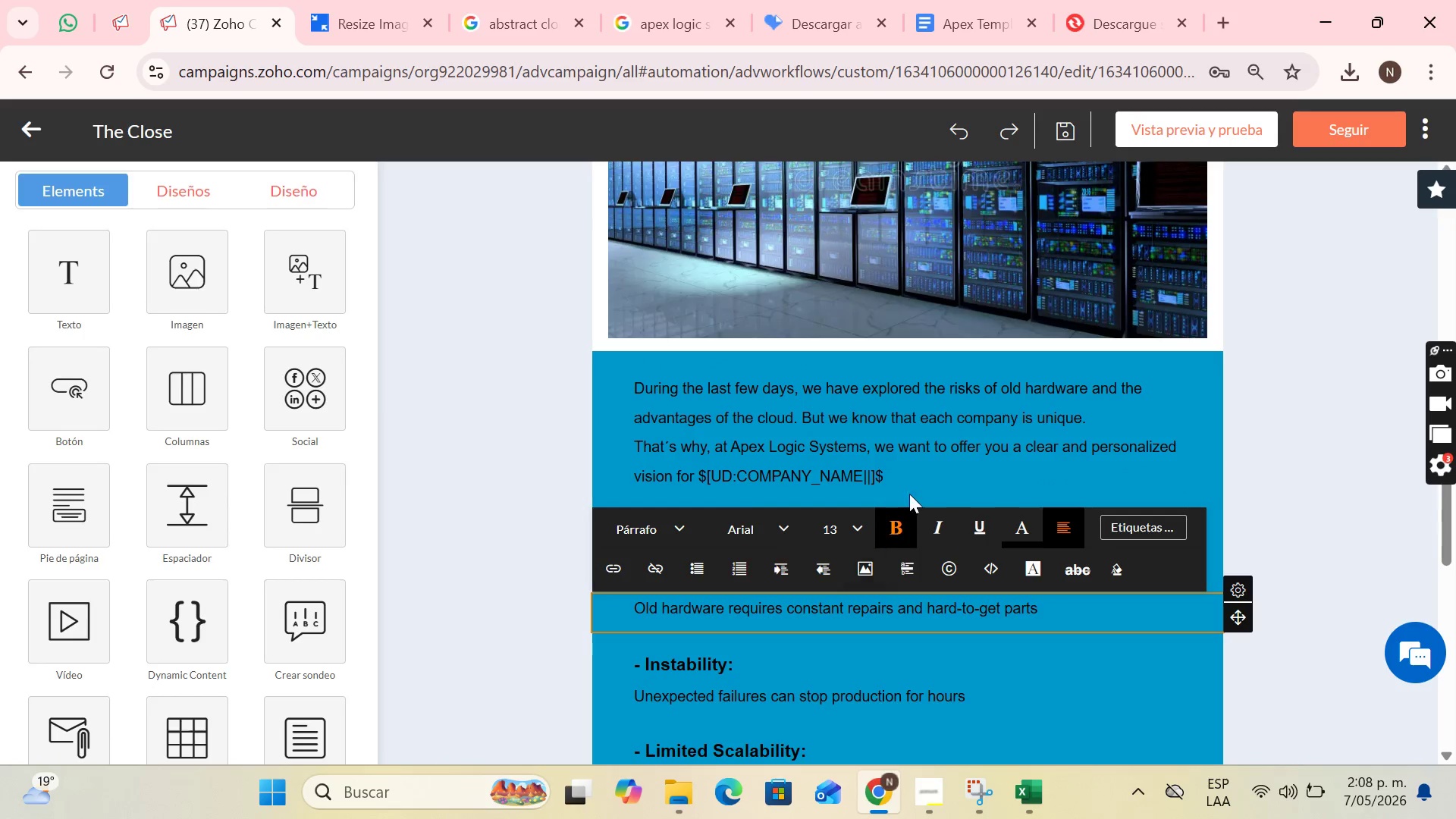 
left_click([910, 480])
 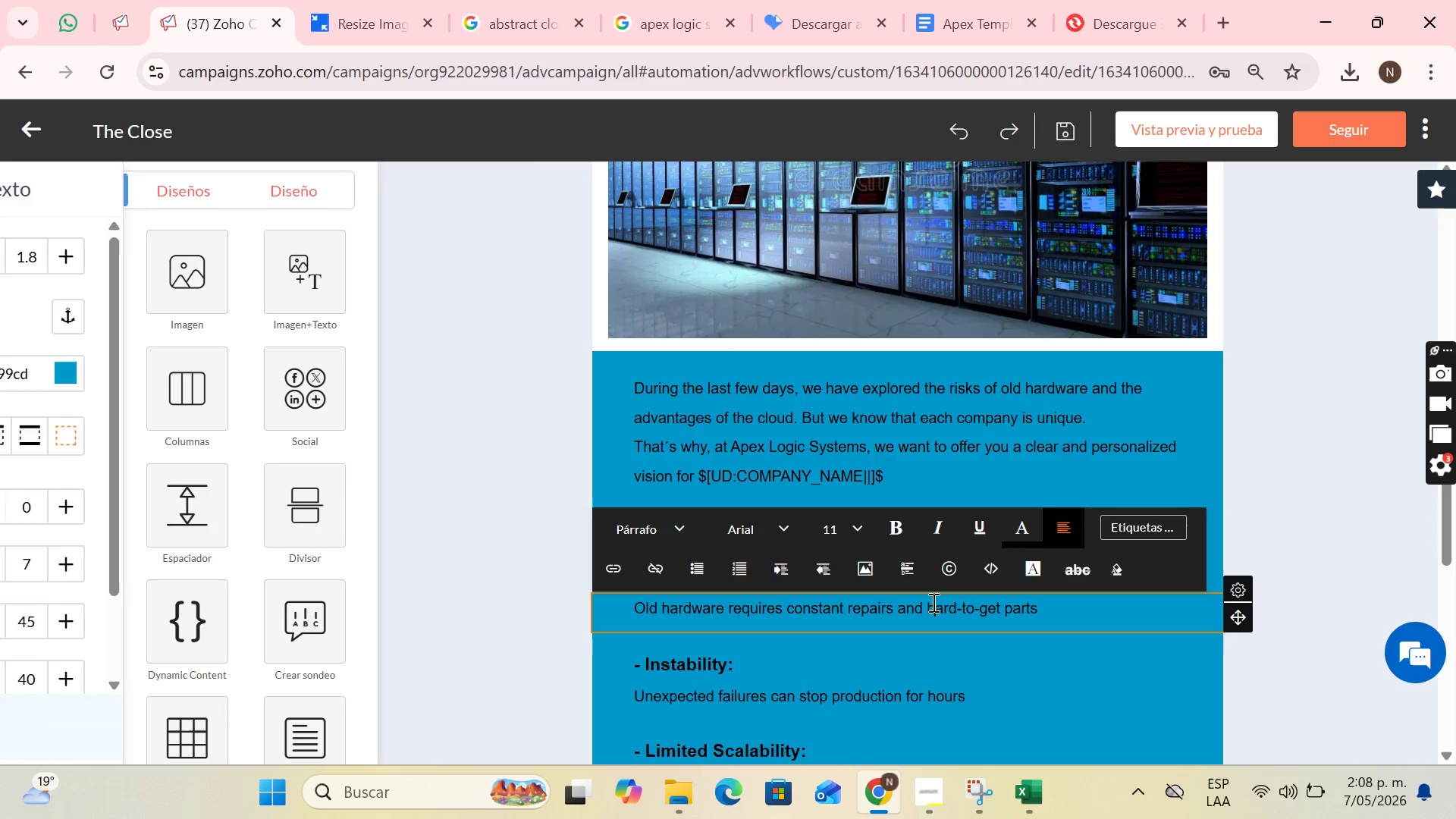 
double_click([932, 602])
 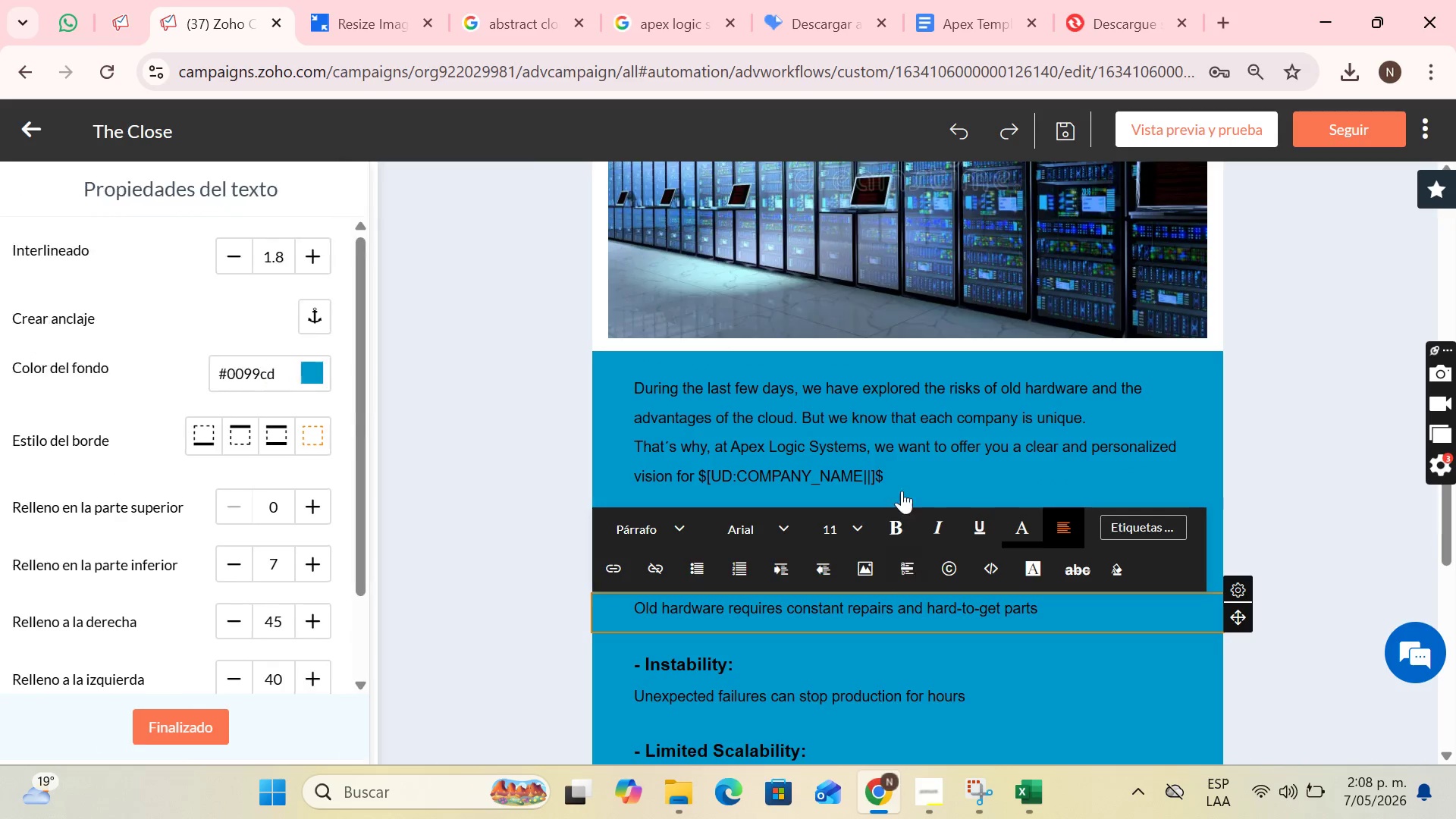 
triple_click([889, 412])
 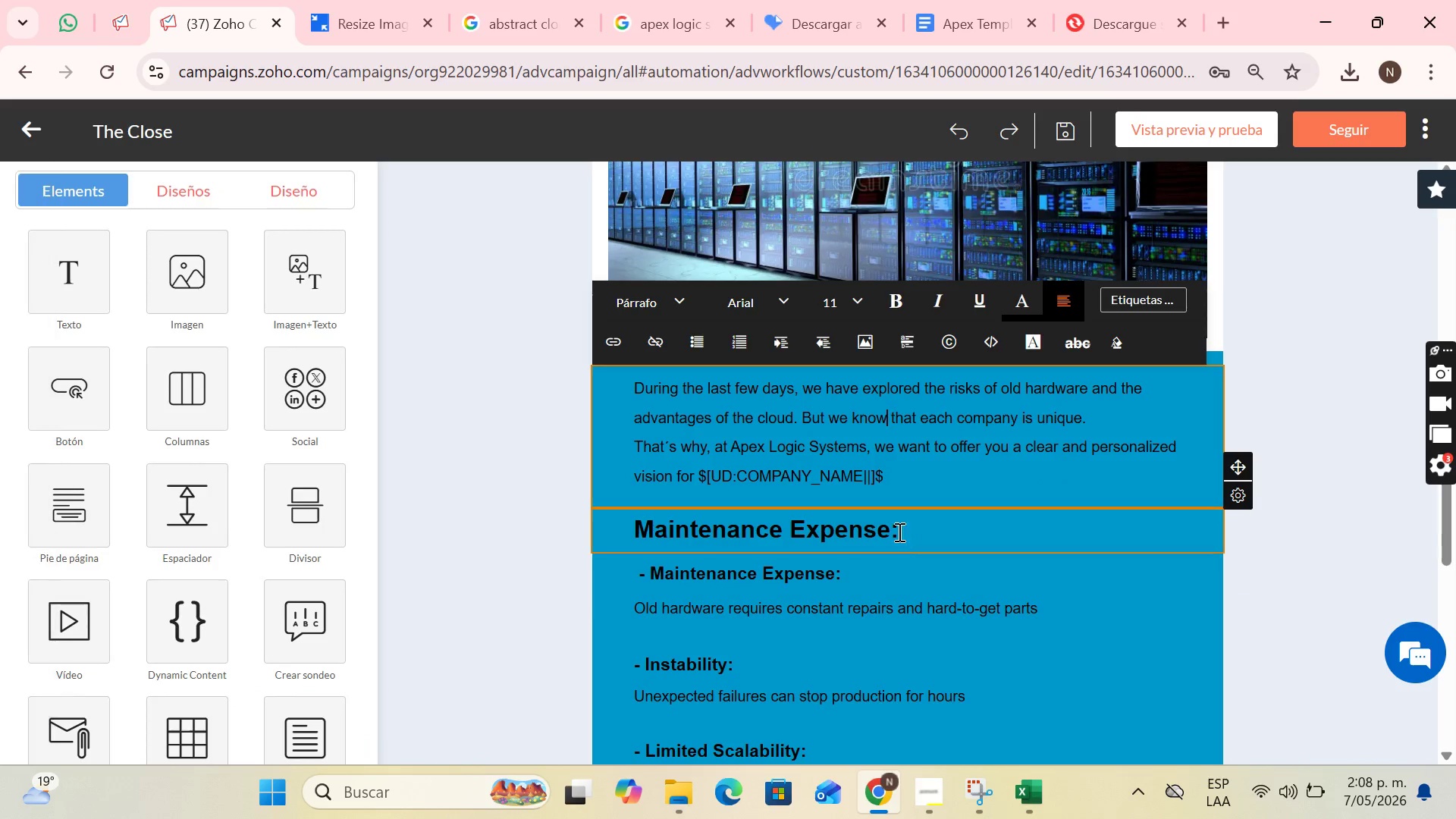 
triple_click([896, 533])
 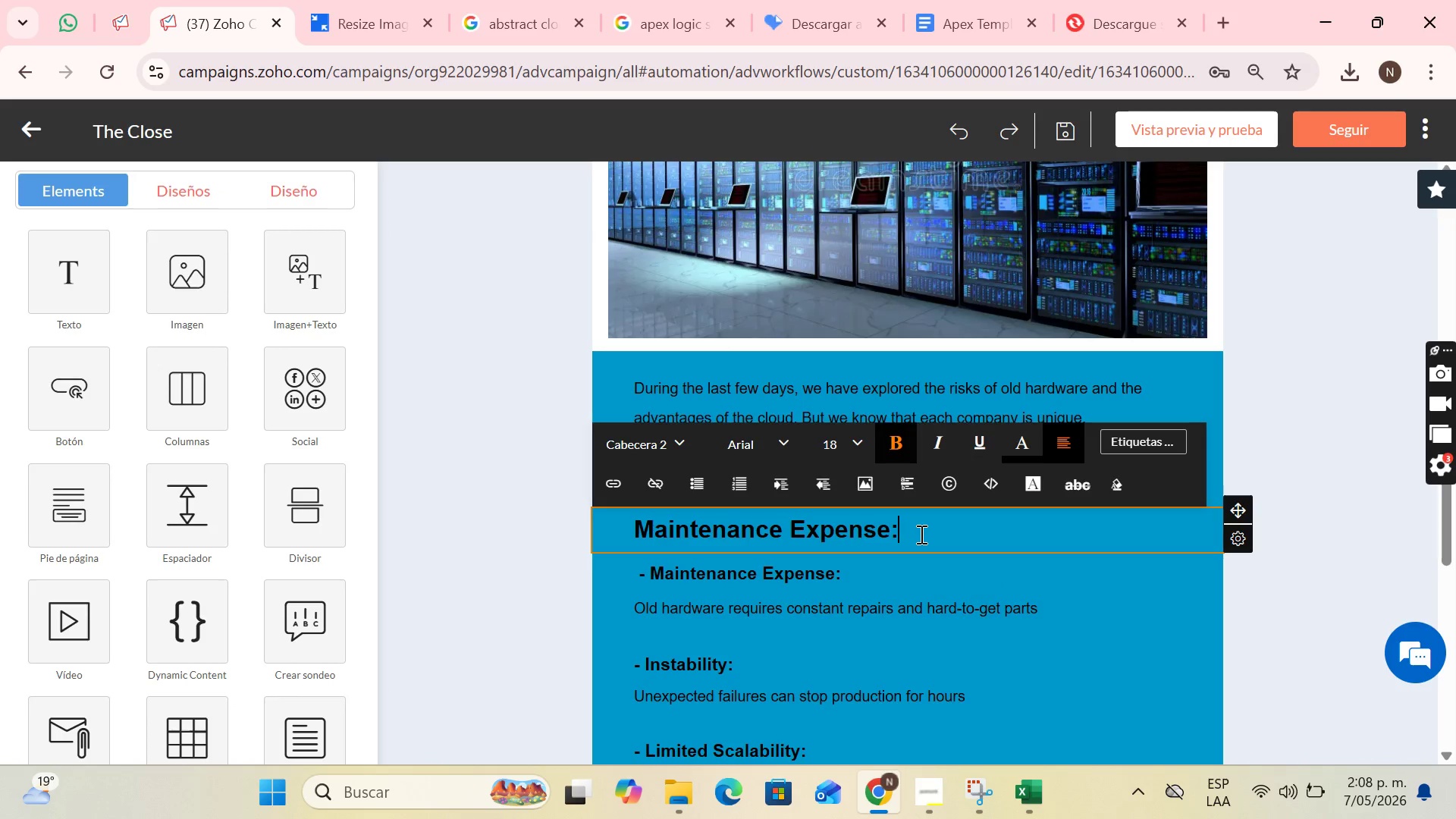 
left_click_drag(start_coordinate=[920, 534], to_coordinate=[634, 536])
 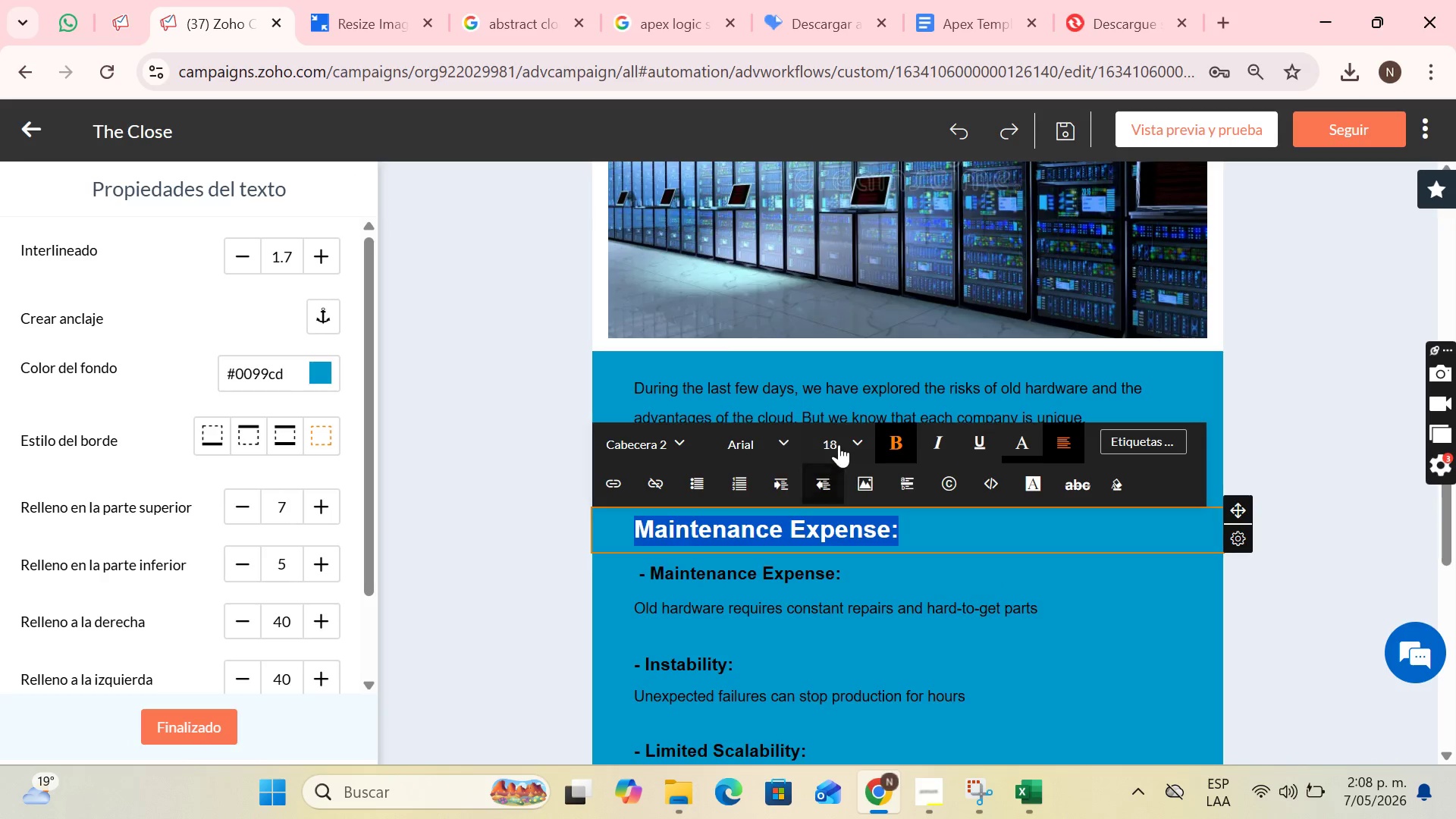 
left_click([840, 444])
 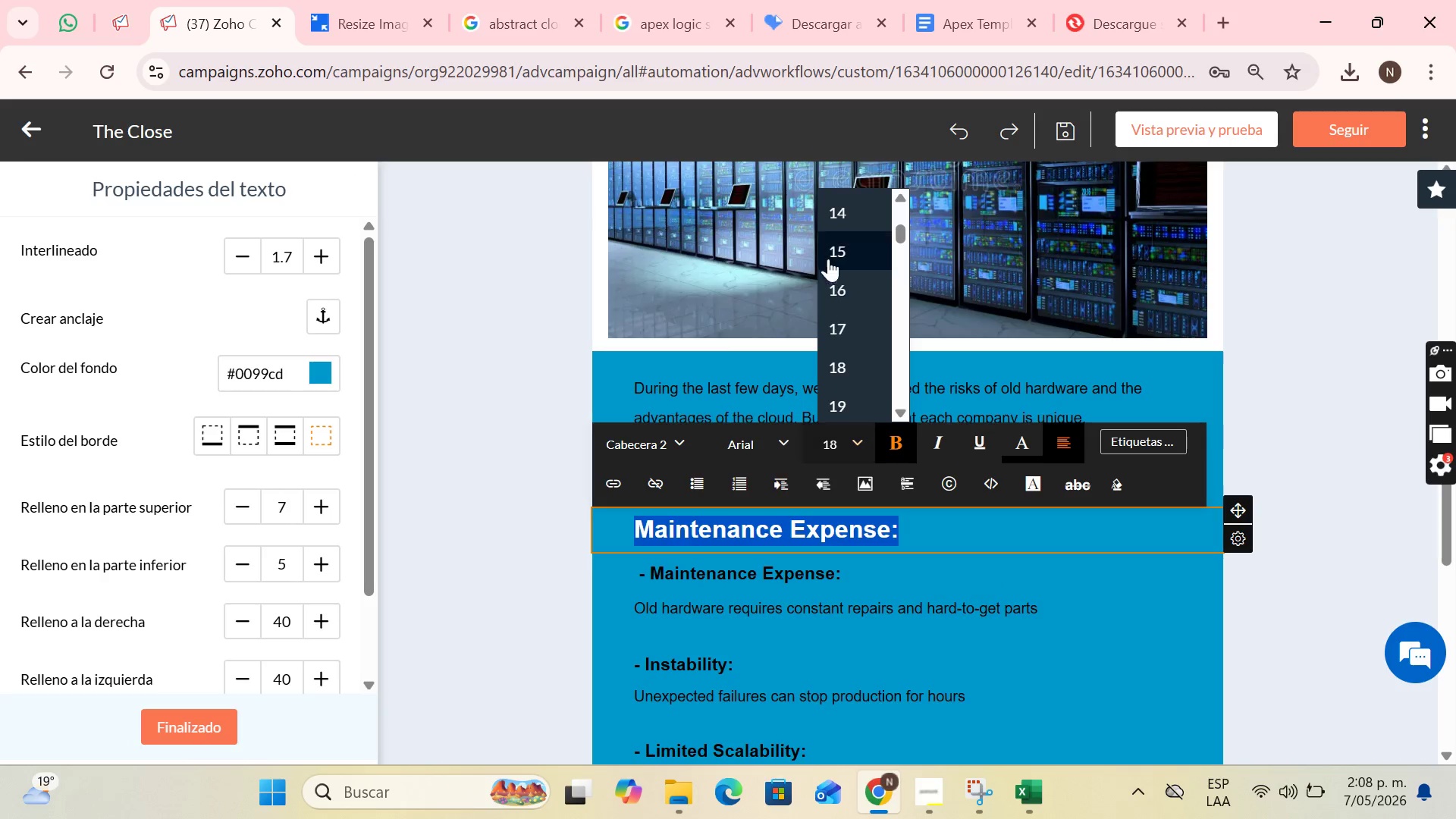 
scroll: coordinate [835, 258], scroll_direction: up, amount: 1.0
 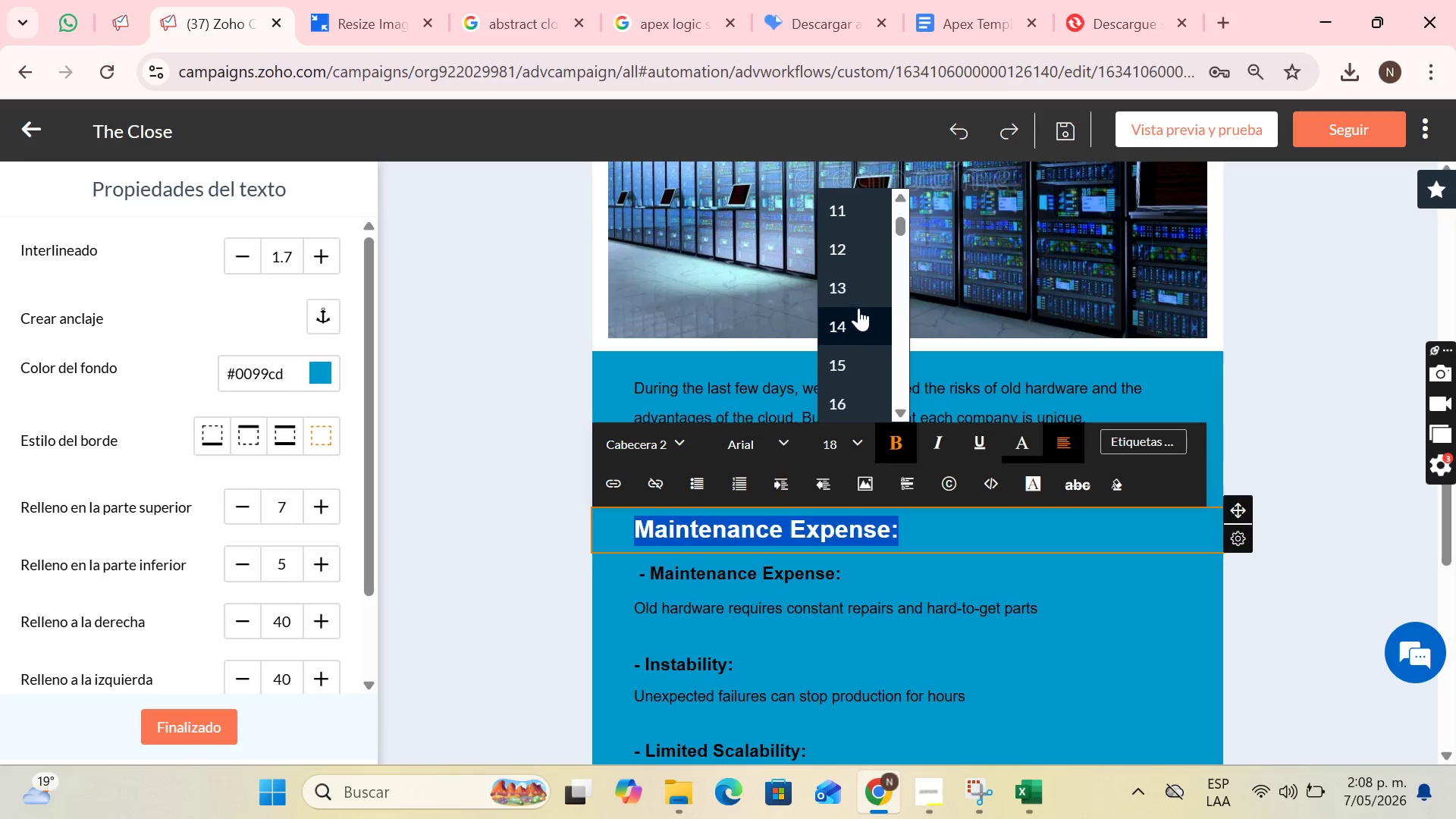 
left_click([857, 296])
 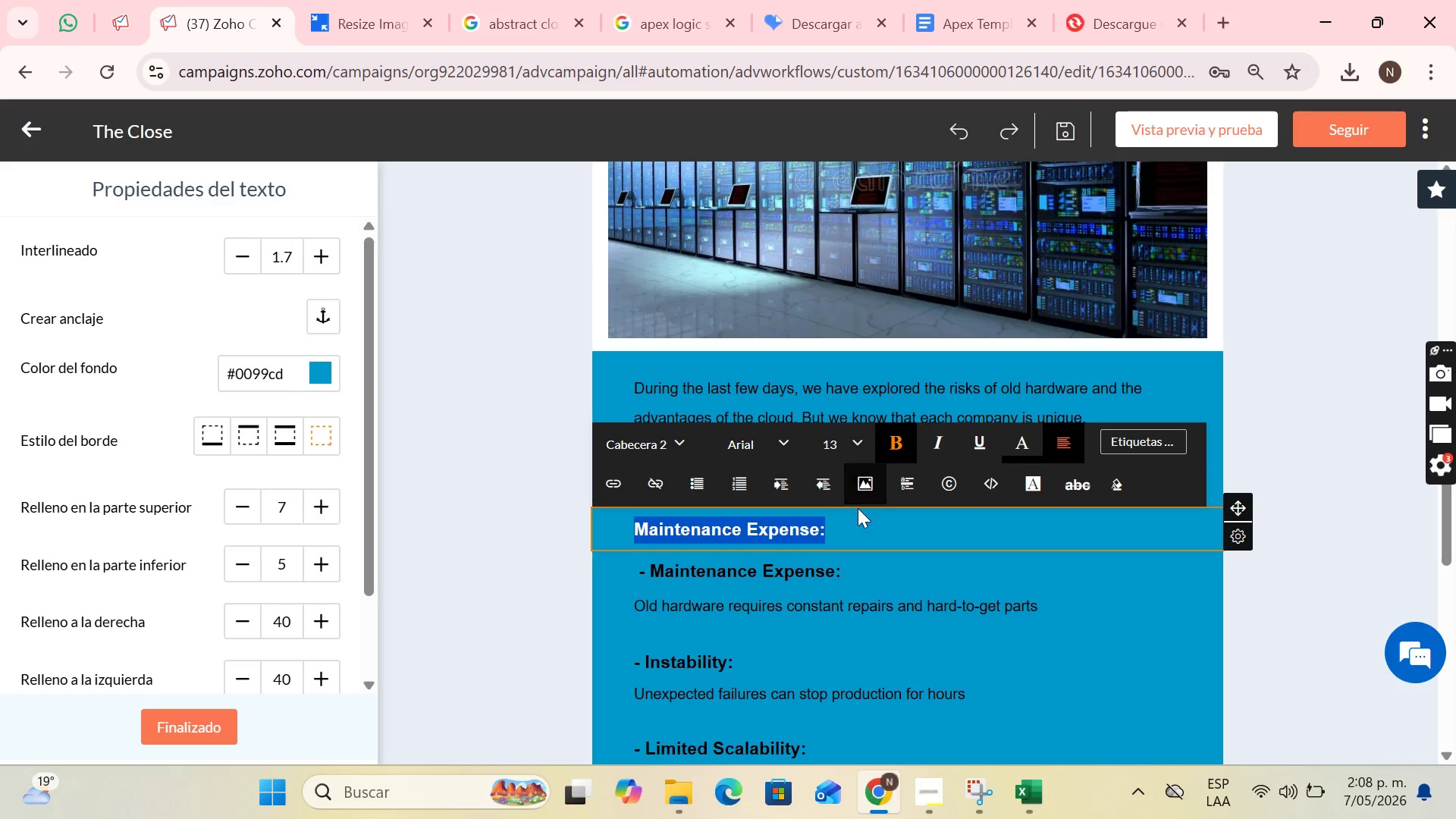 
left_click([847, 426])
 